 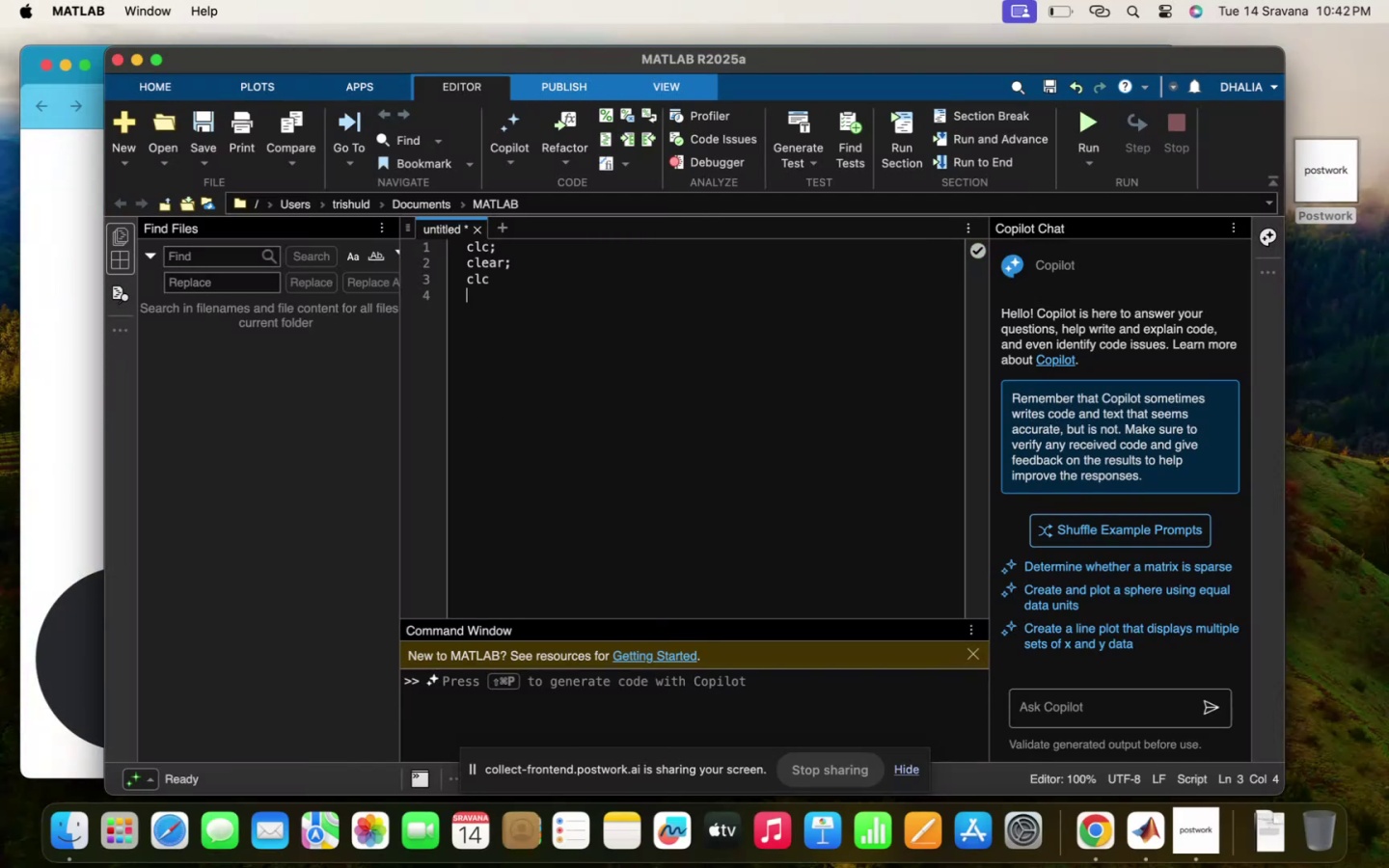 
key(Backspace)
 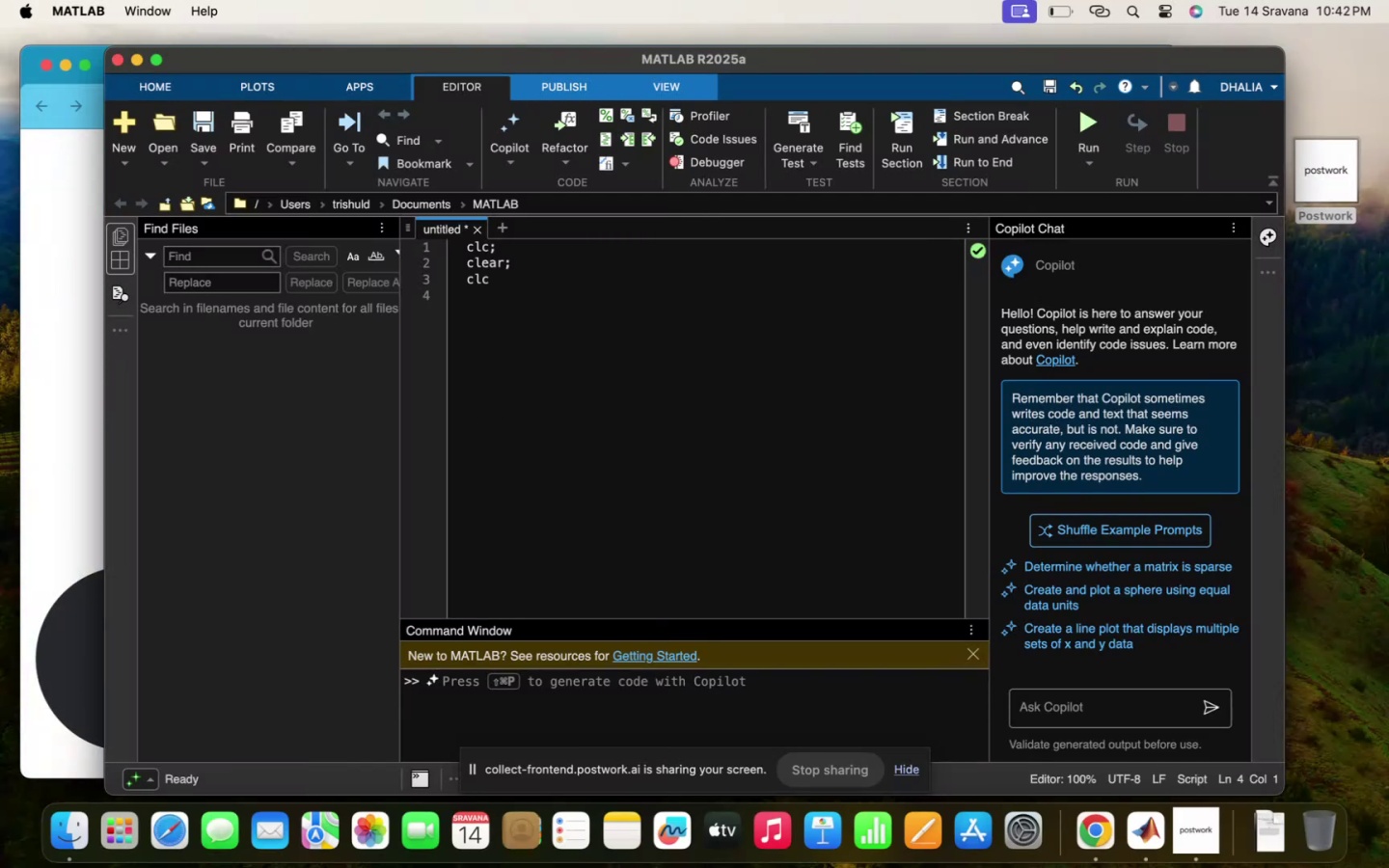 
key(Backspace)
 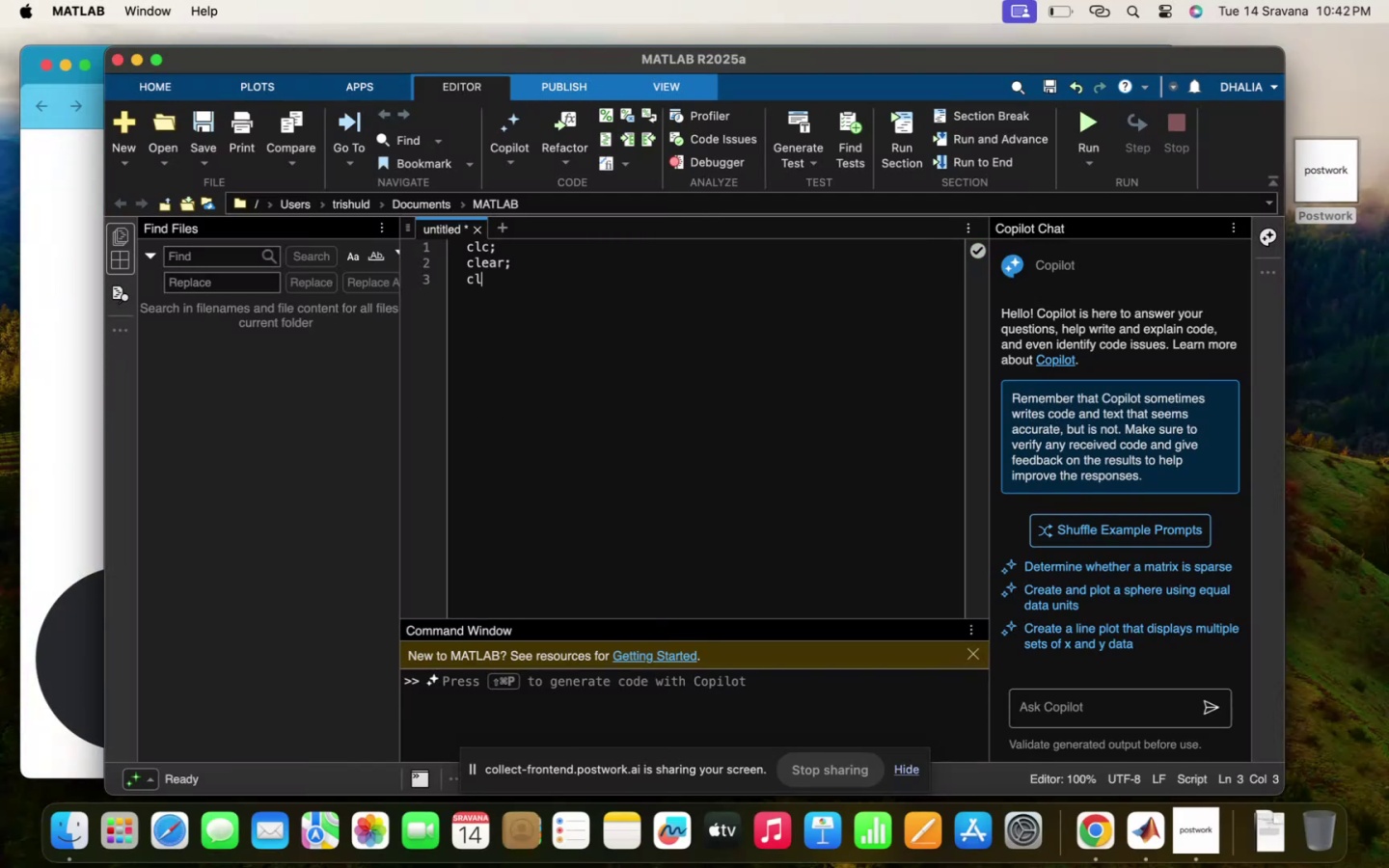 
key(F)
 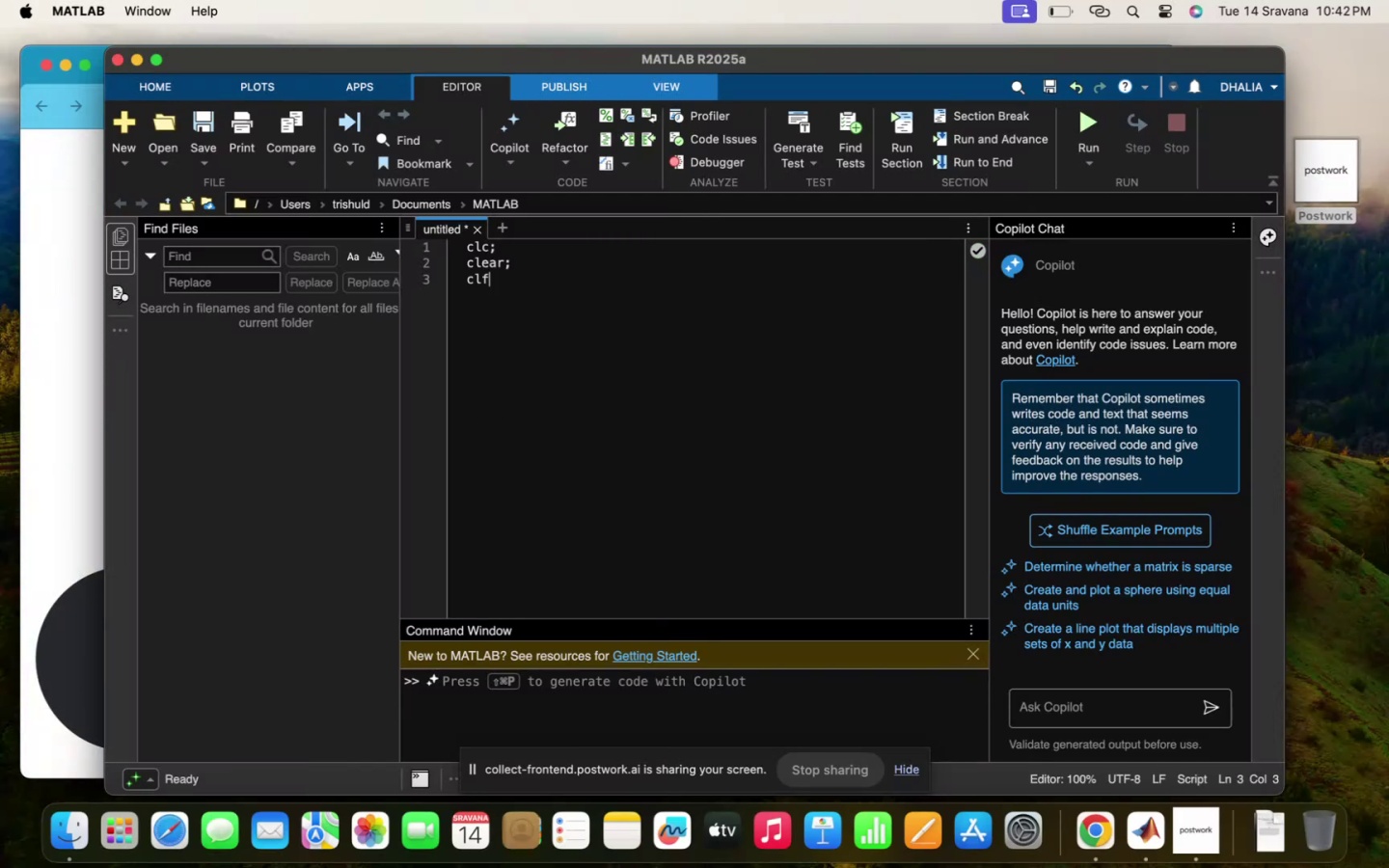 
key(Semicolon)
 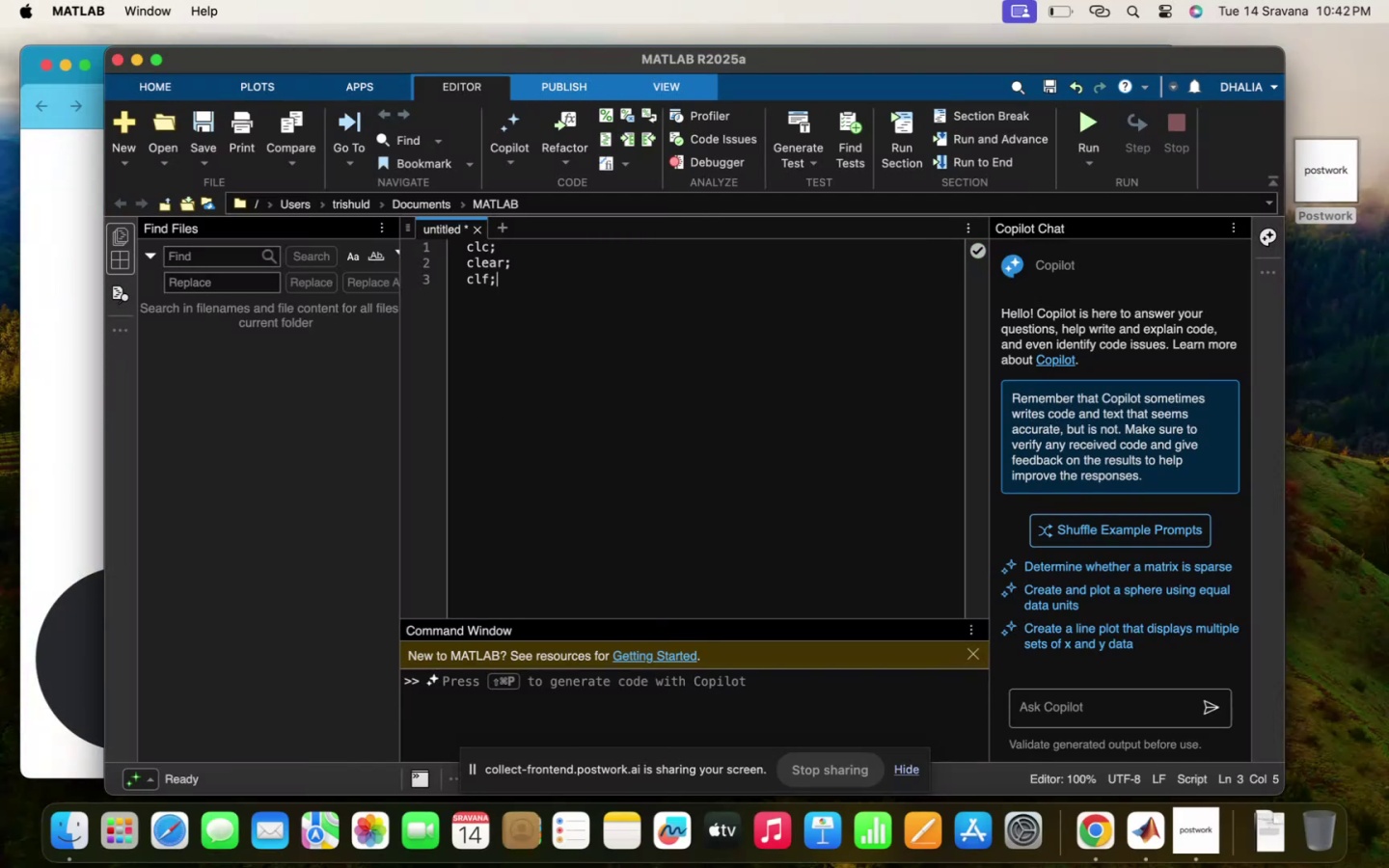 
key(Space)
 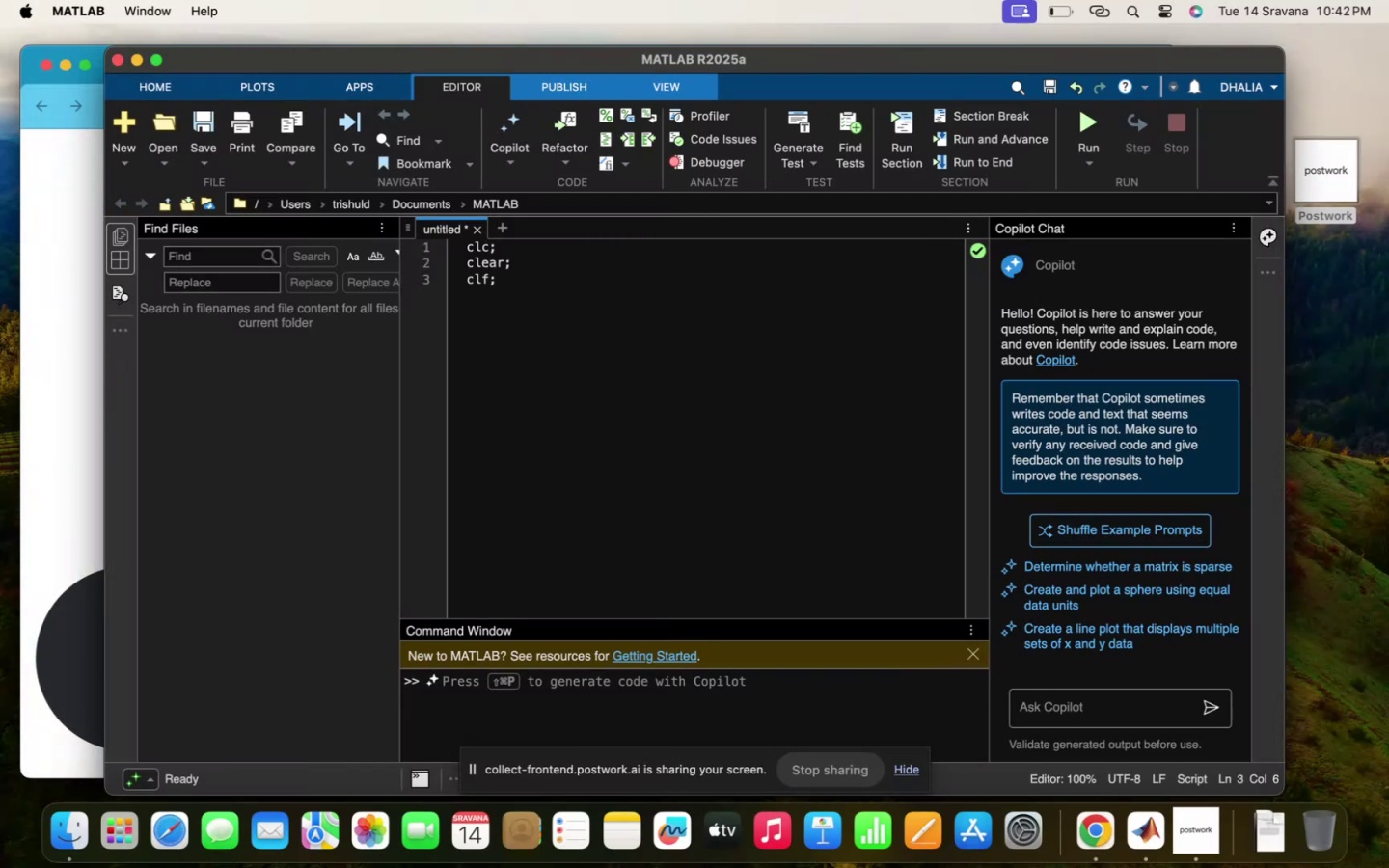 
key(Enter)
 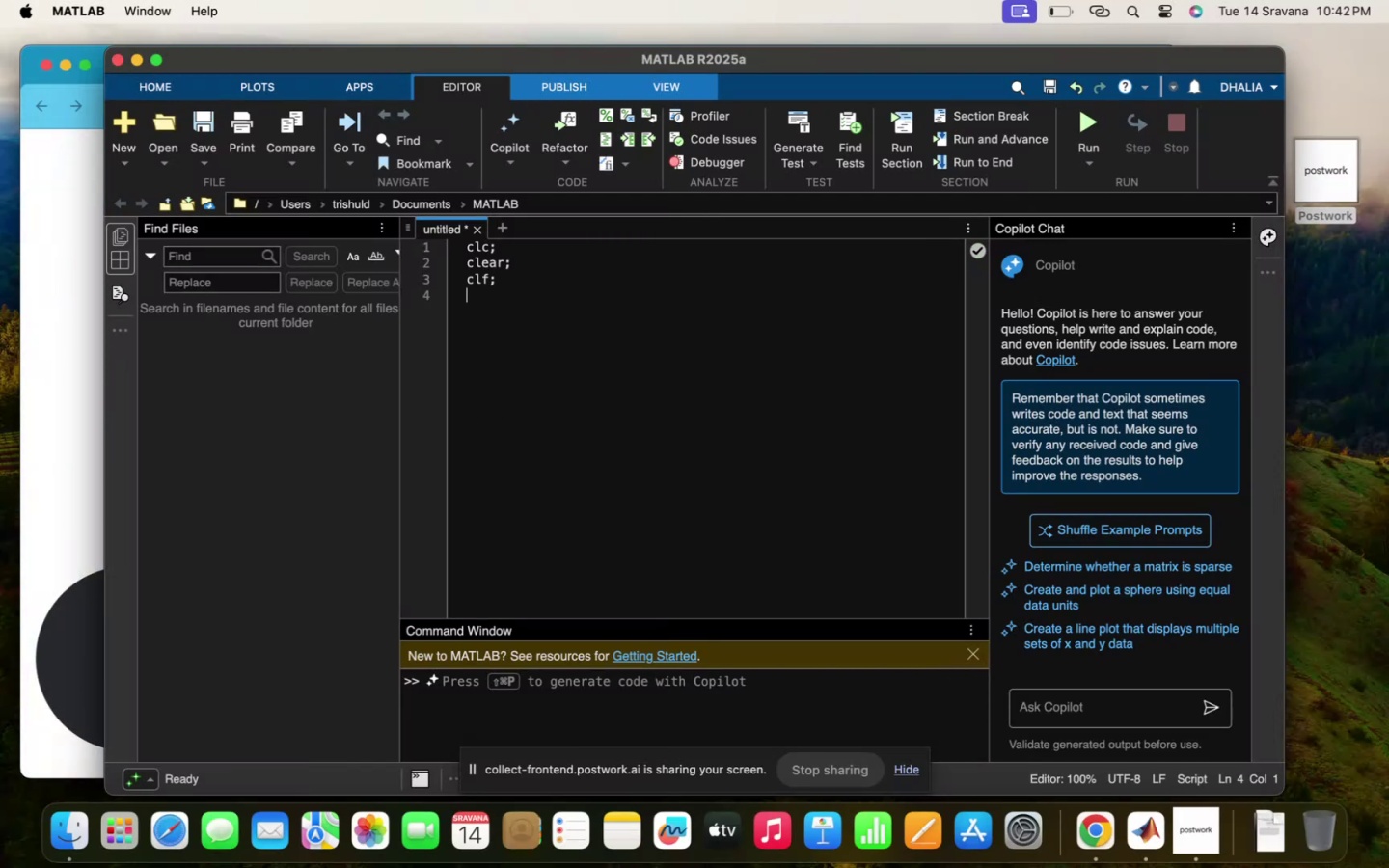 
type(%%FFt )
key(Backspace)
key(Backspace)
type(T of a sinusoidal d)
key(Backspace)
type(signal)
 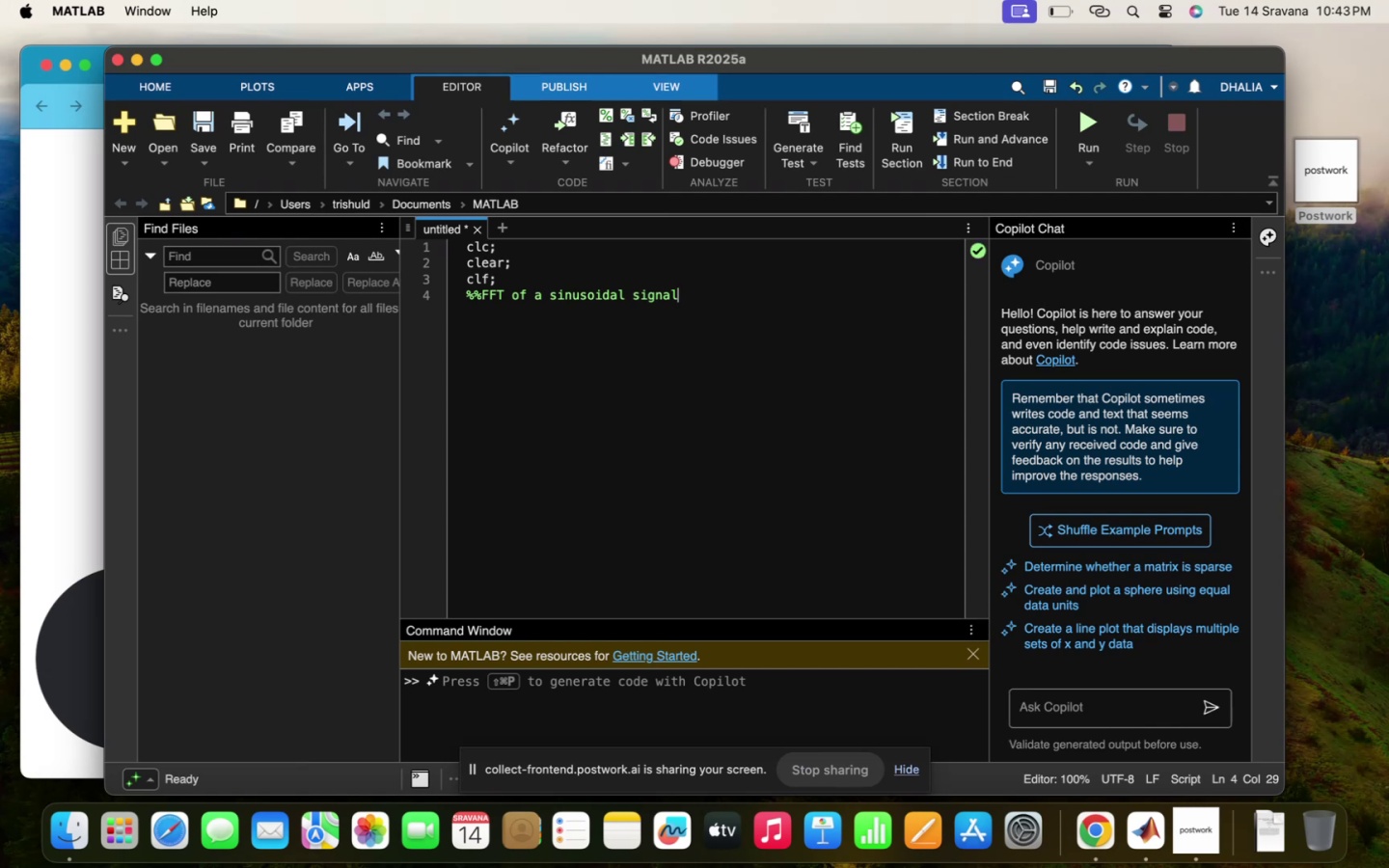 
key(Enter)
 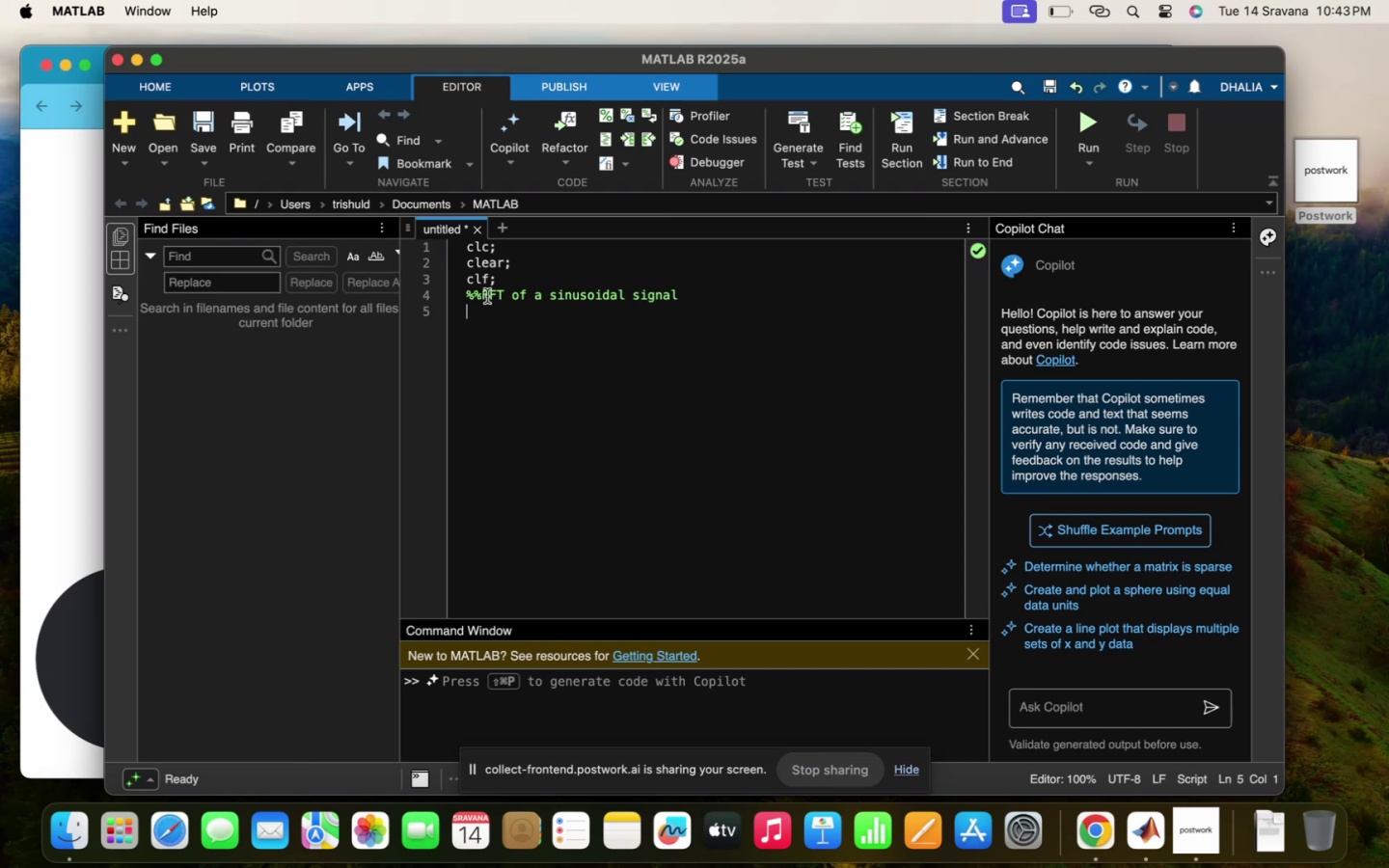 
key(Space)
 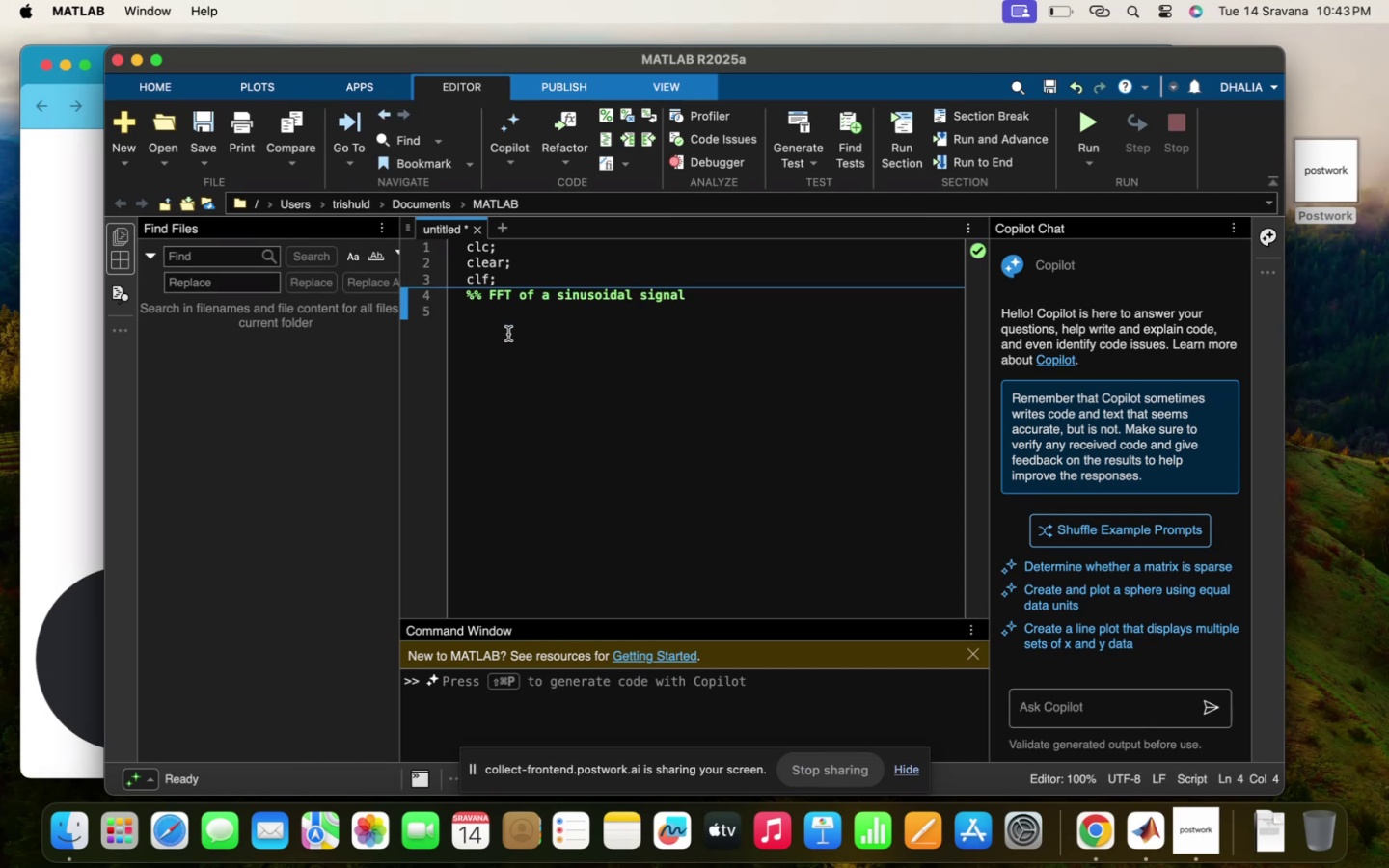 
left_click([481, 324])
 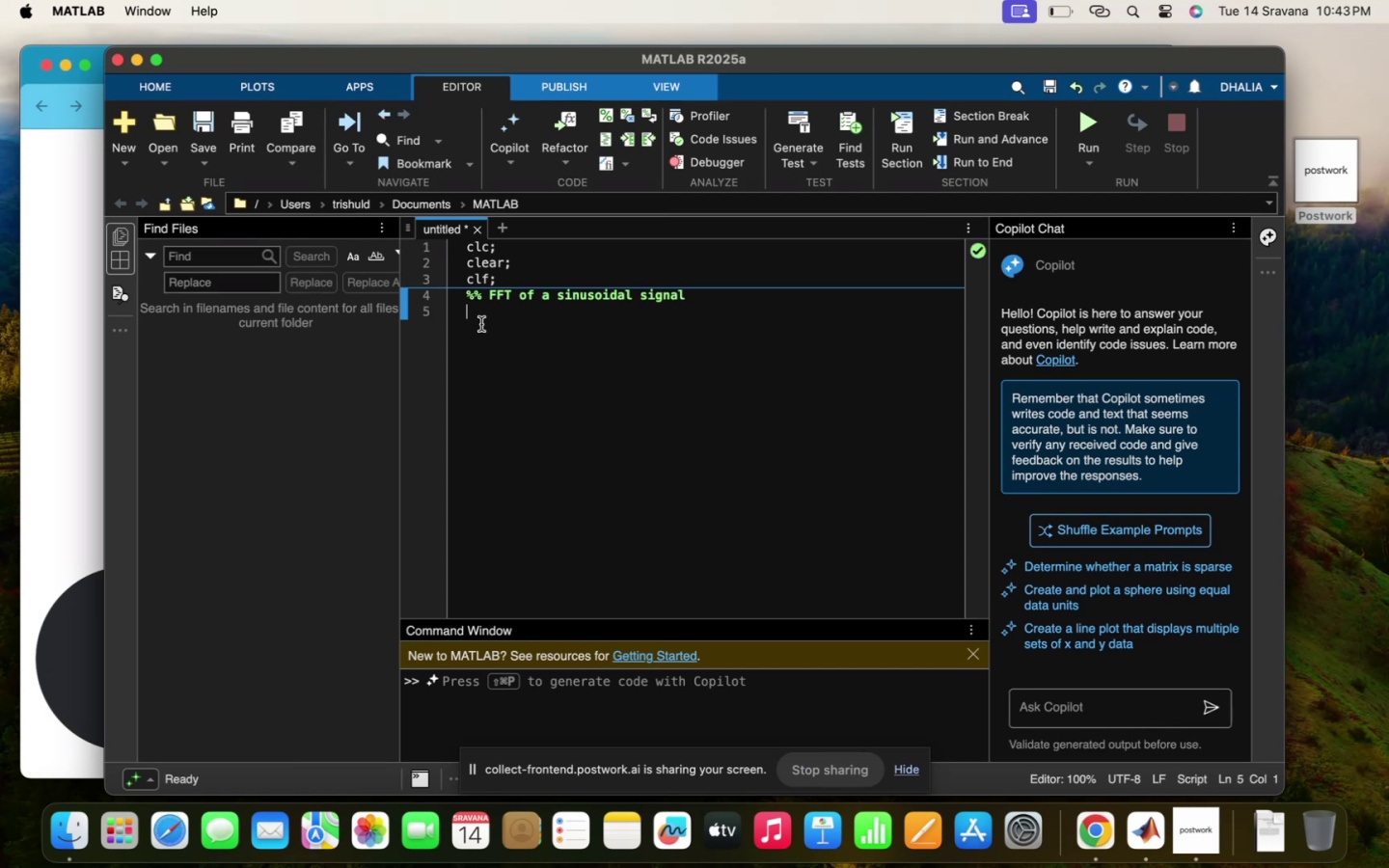 
type(x=)
key(Backspace)
key(Backspace)
type(% Define the space )
key(Backspace)
key(Backspace)
key(Backspace)
key(Backspace)
key(Backspace)
key(Backspace)
type(time axis )
 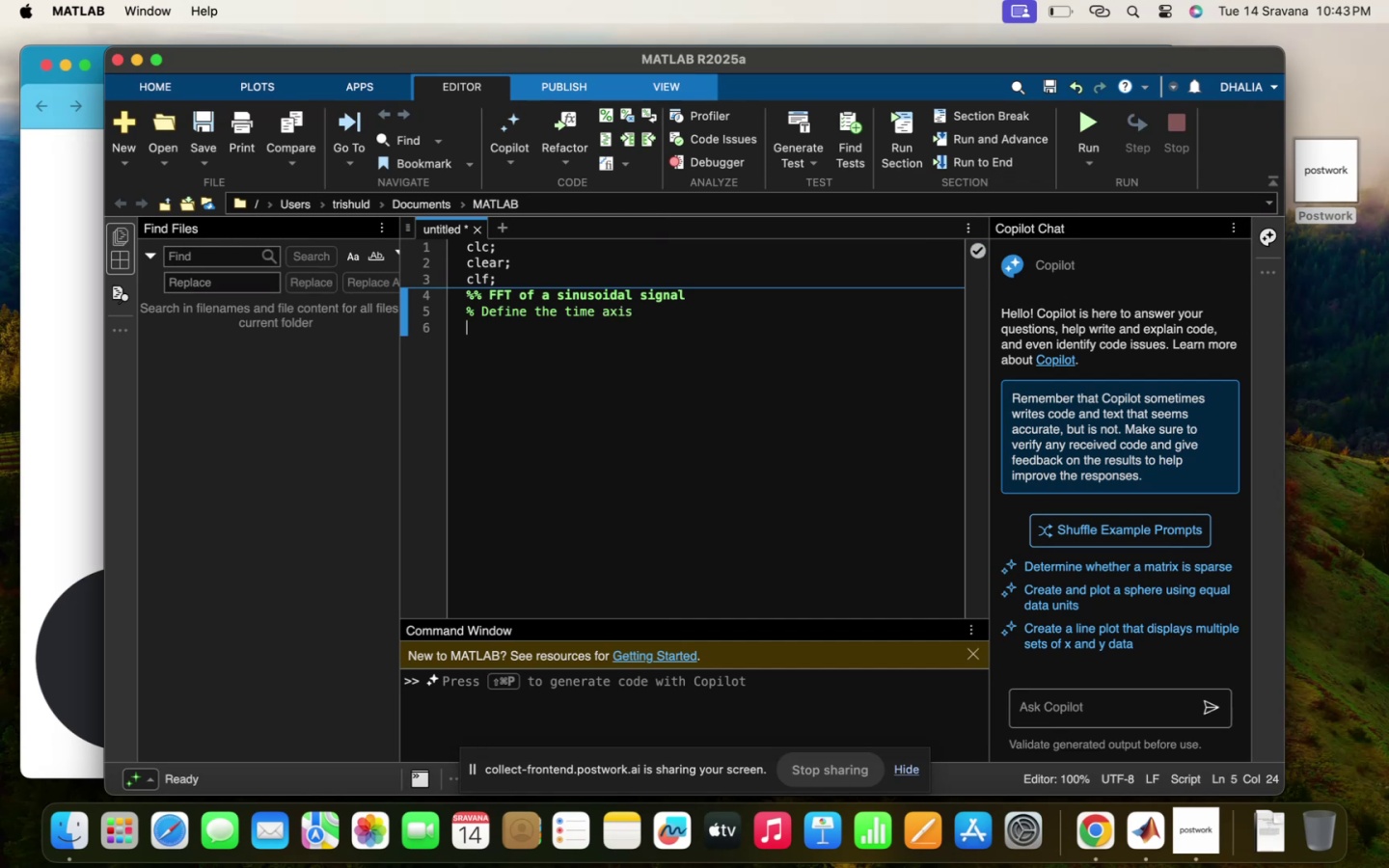 
 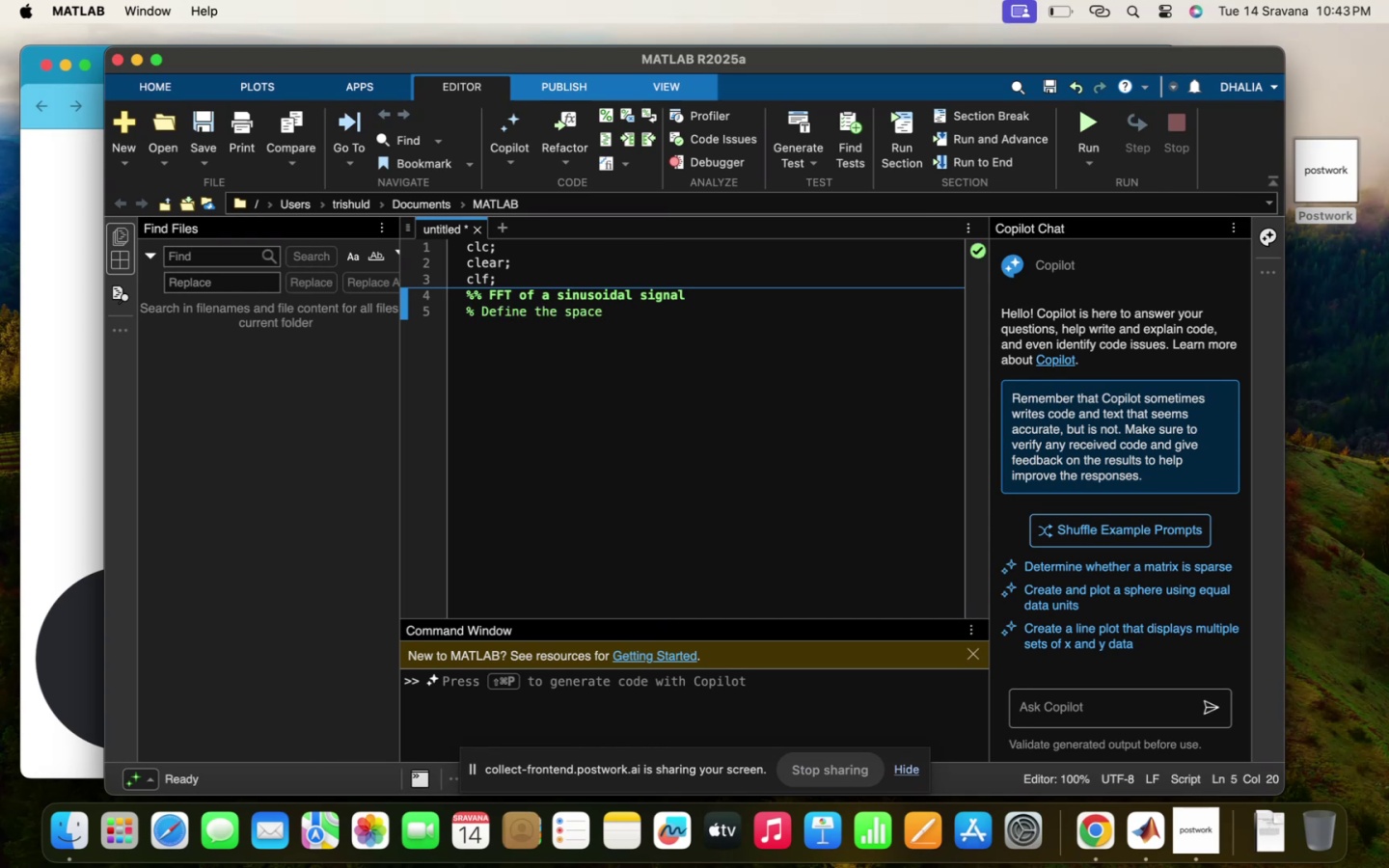 
key(Enter)
 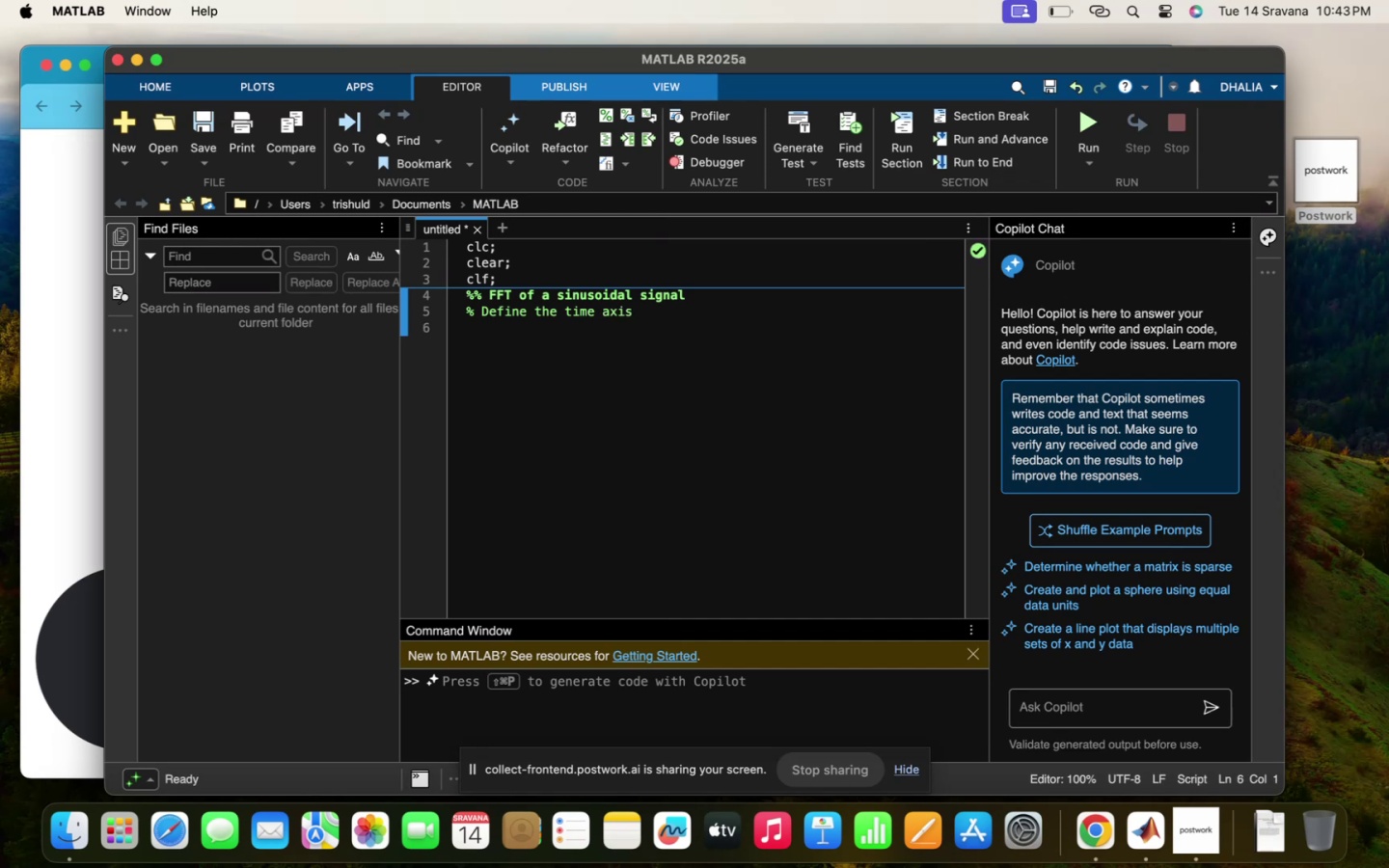 
type(t= 0:0.01:5;)
 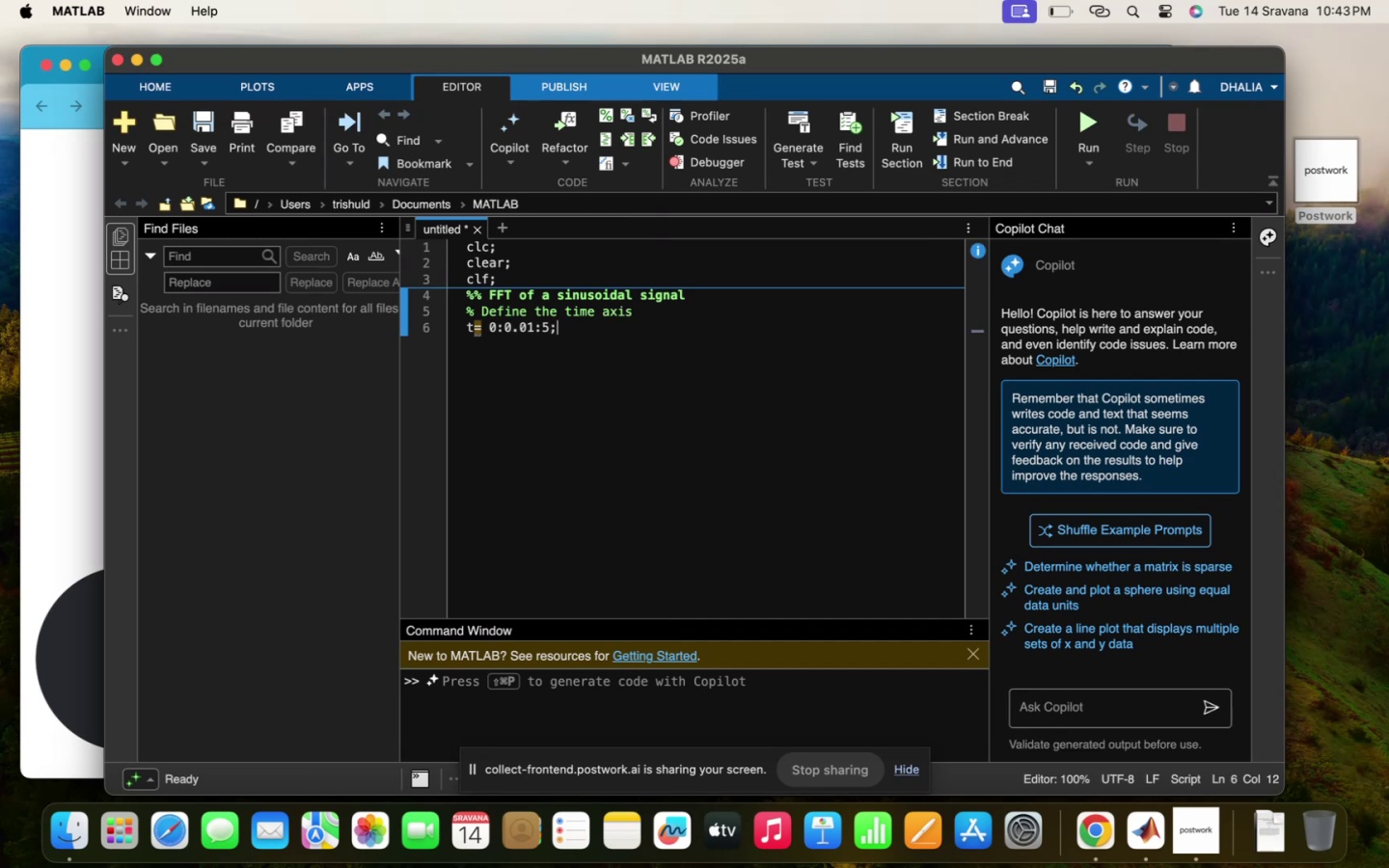 
key(Enter)
 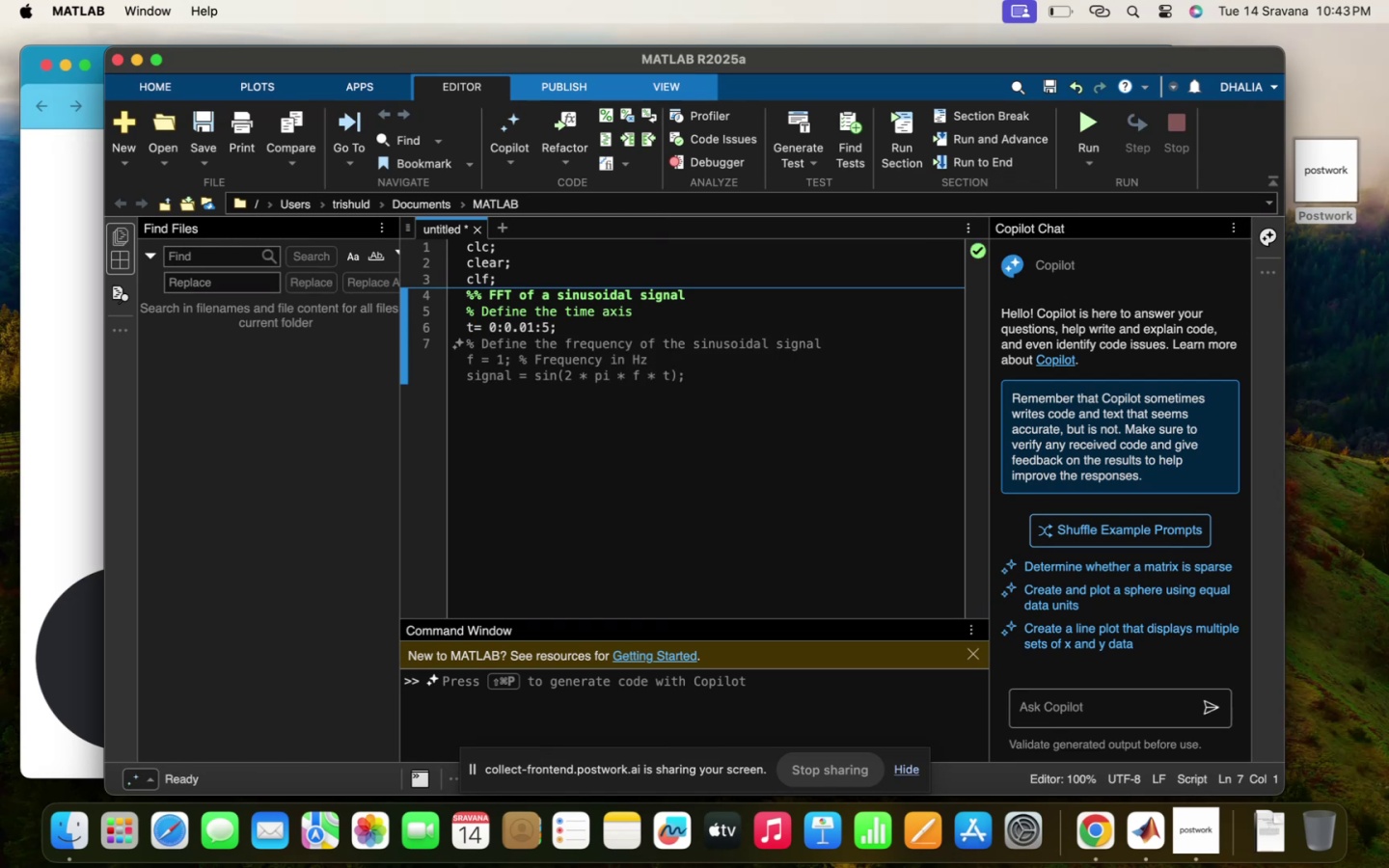 
type(z)
key(Backspace)
type(x)
key(Backspace)
type(x =sin(k)
 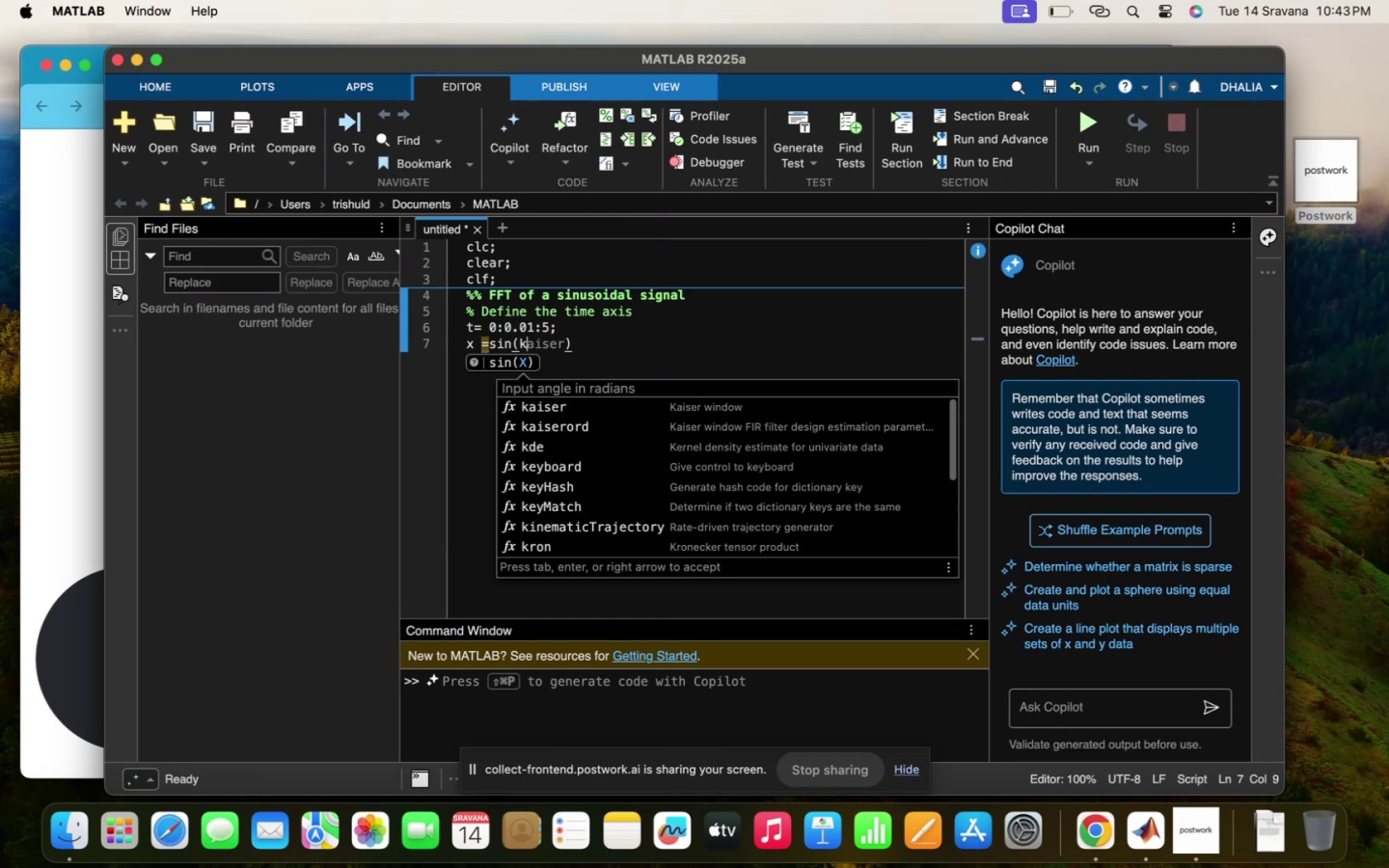 
left_click([1144, 851])
 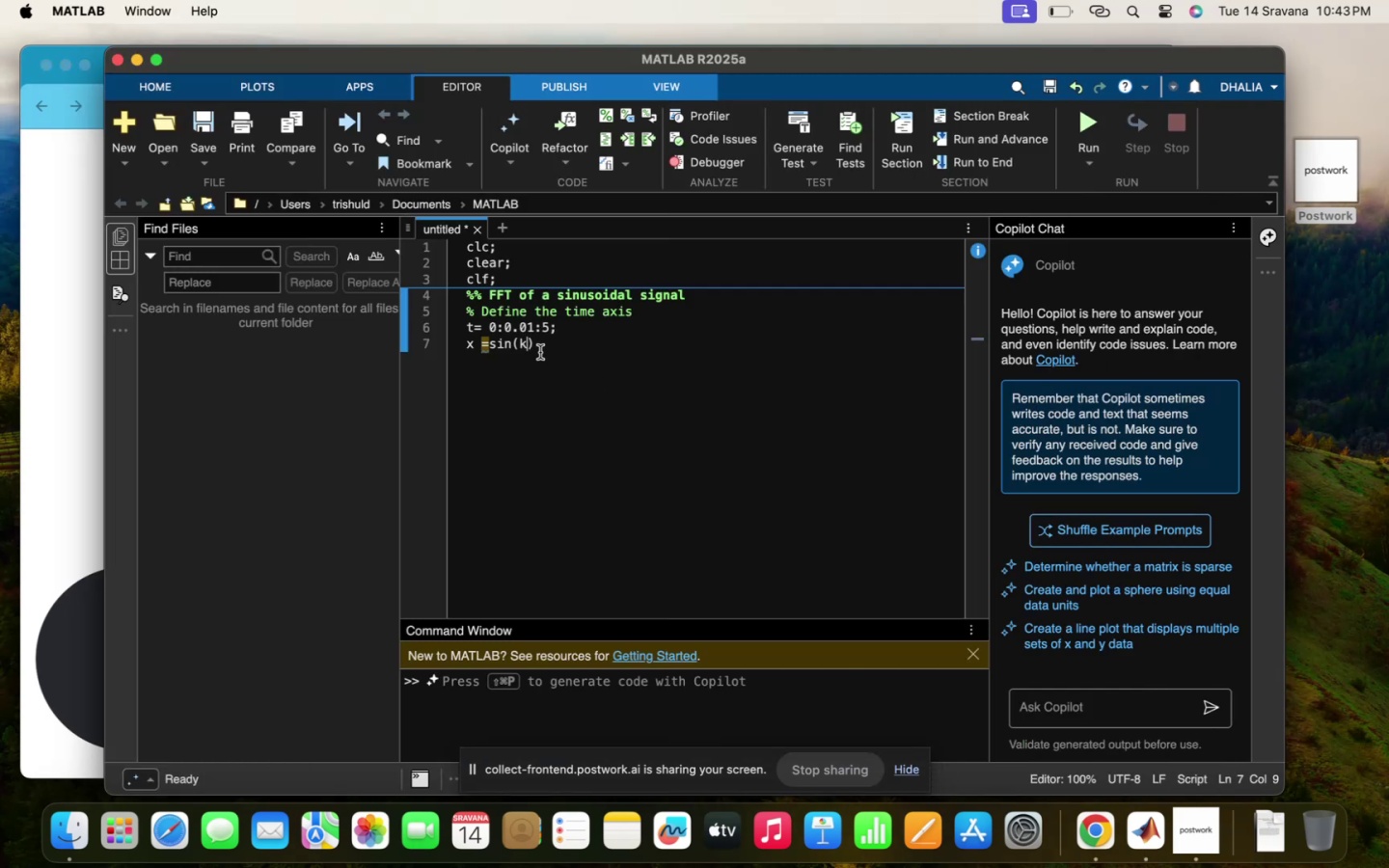 
left_click([526, 336])
 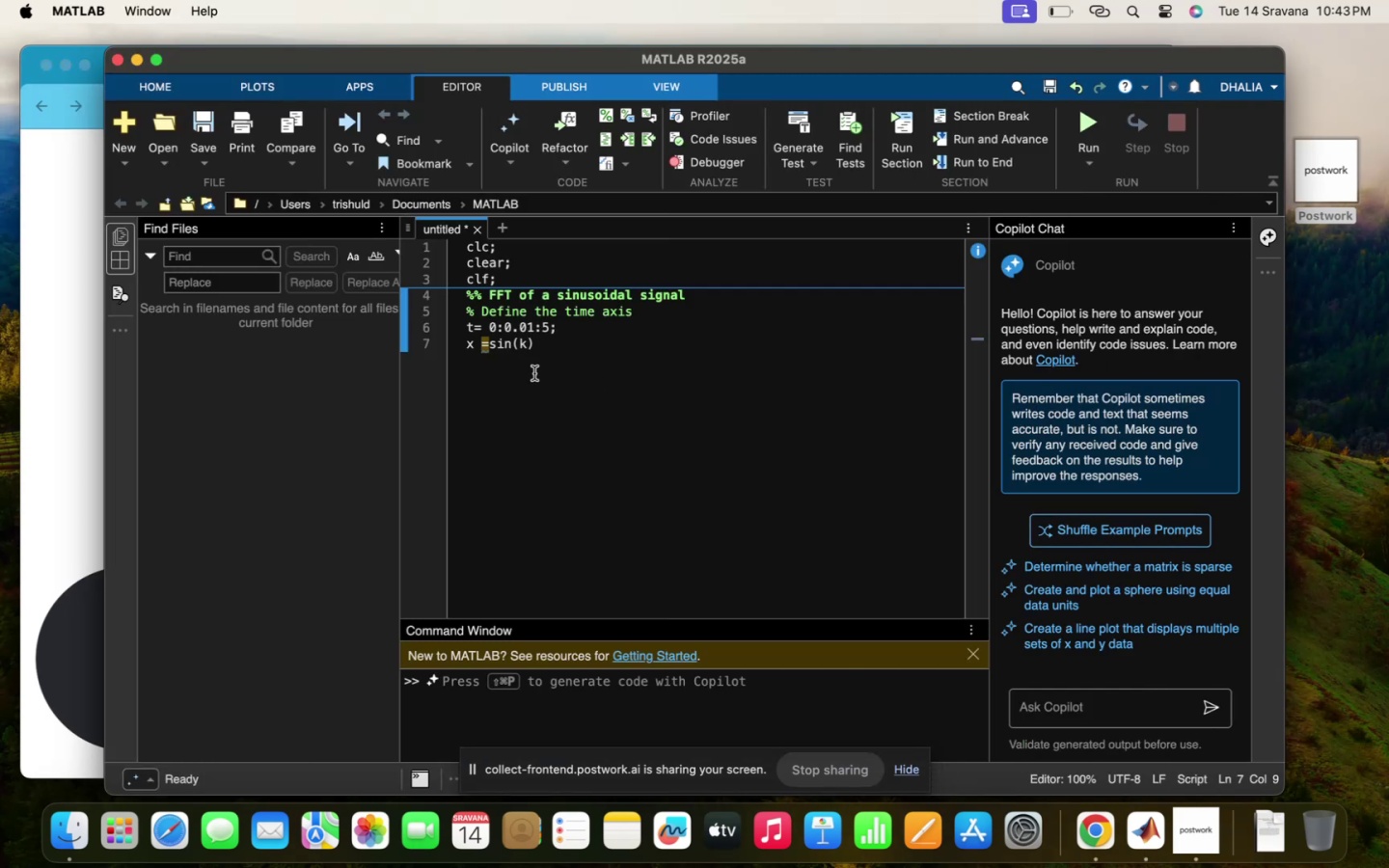 
type(*t)
 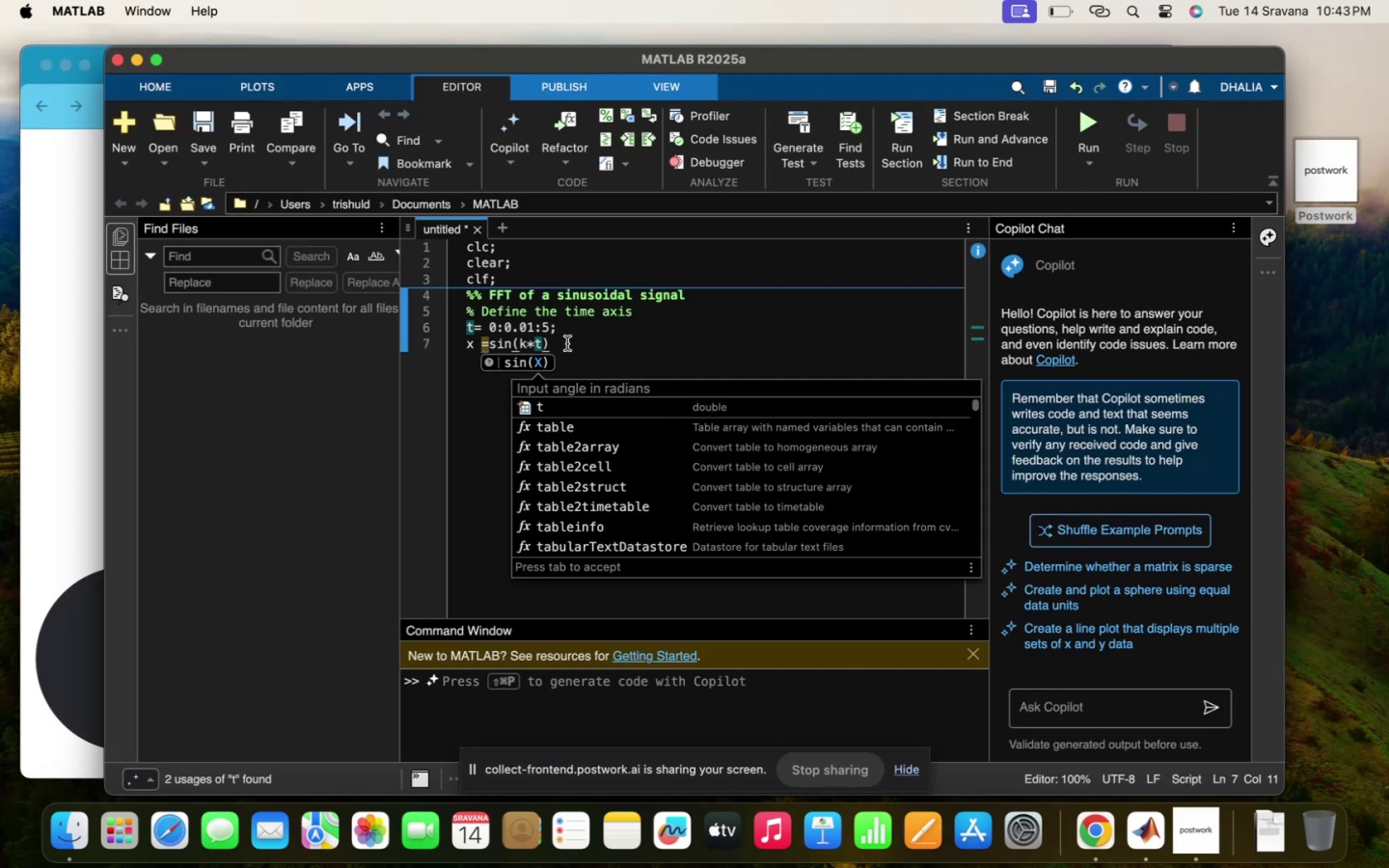 
left_click([582, 329])
 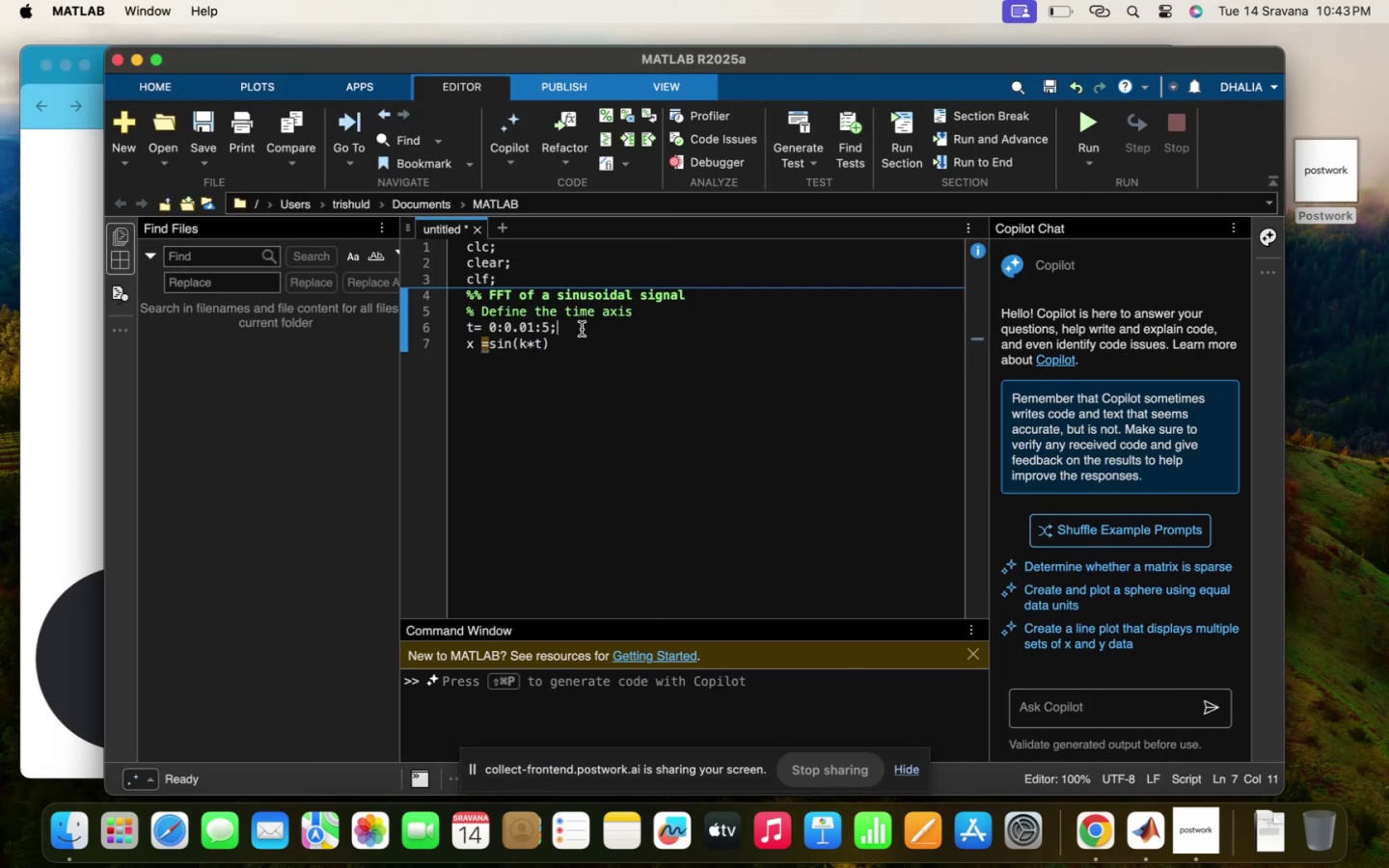 
key(Enter)
 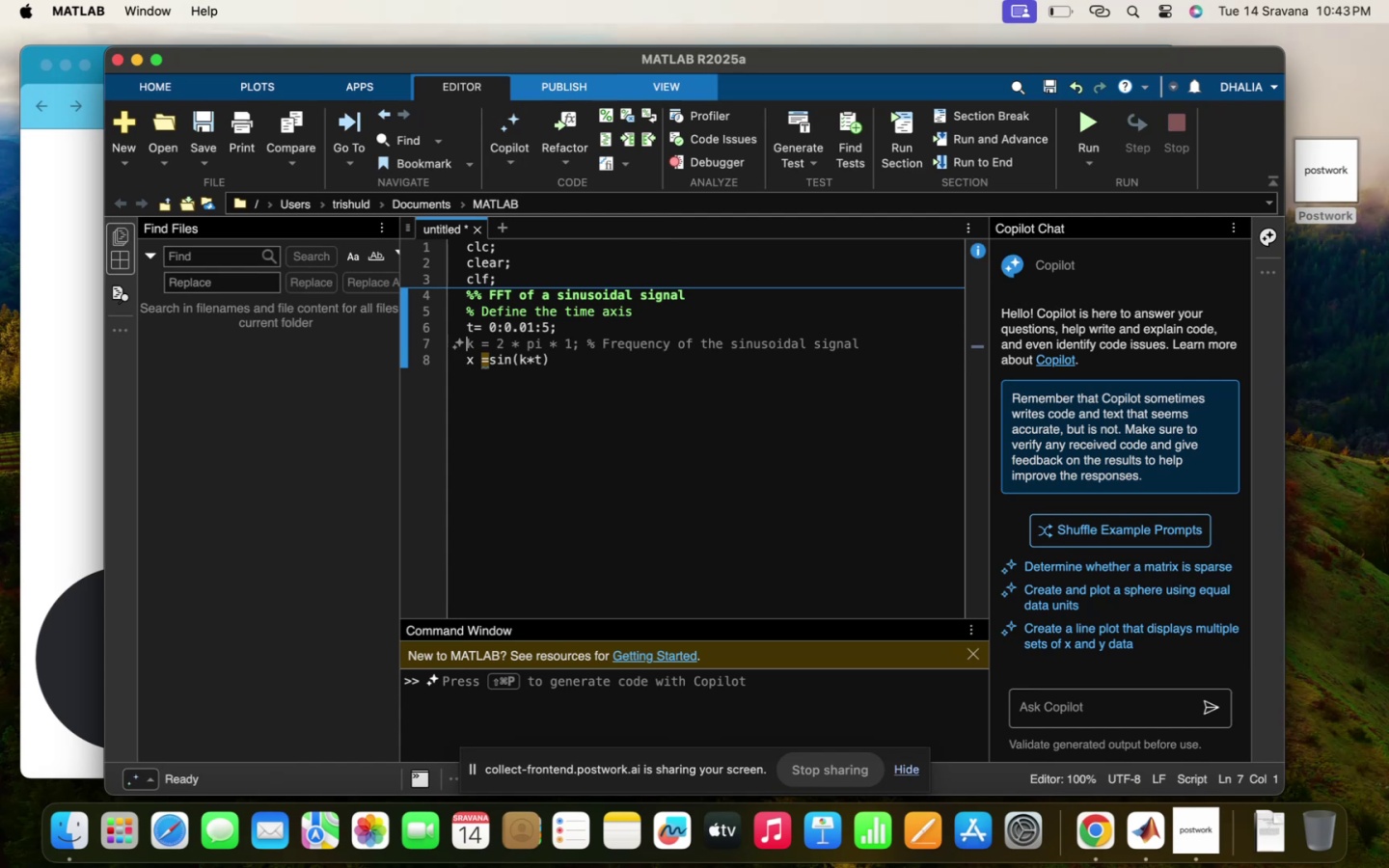 
key(K)
 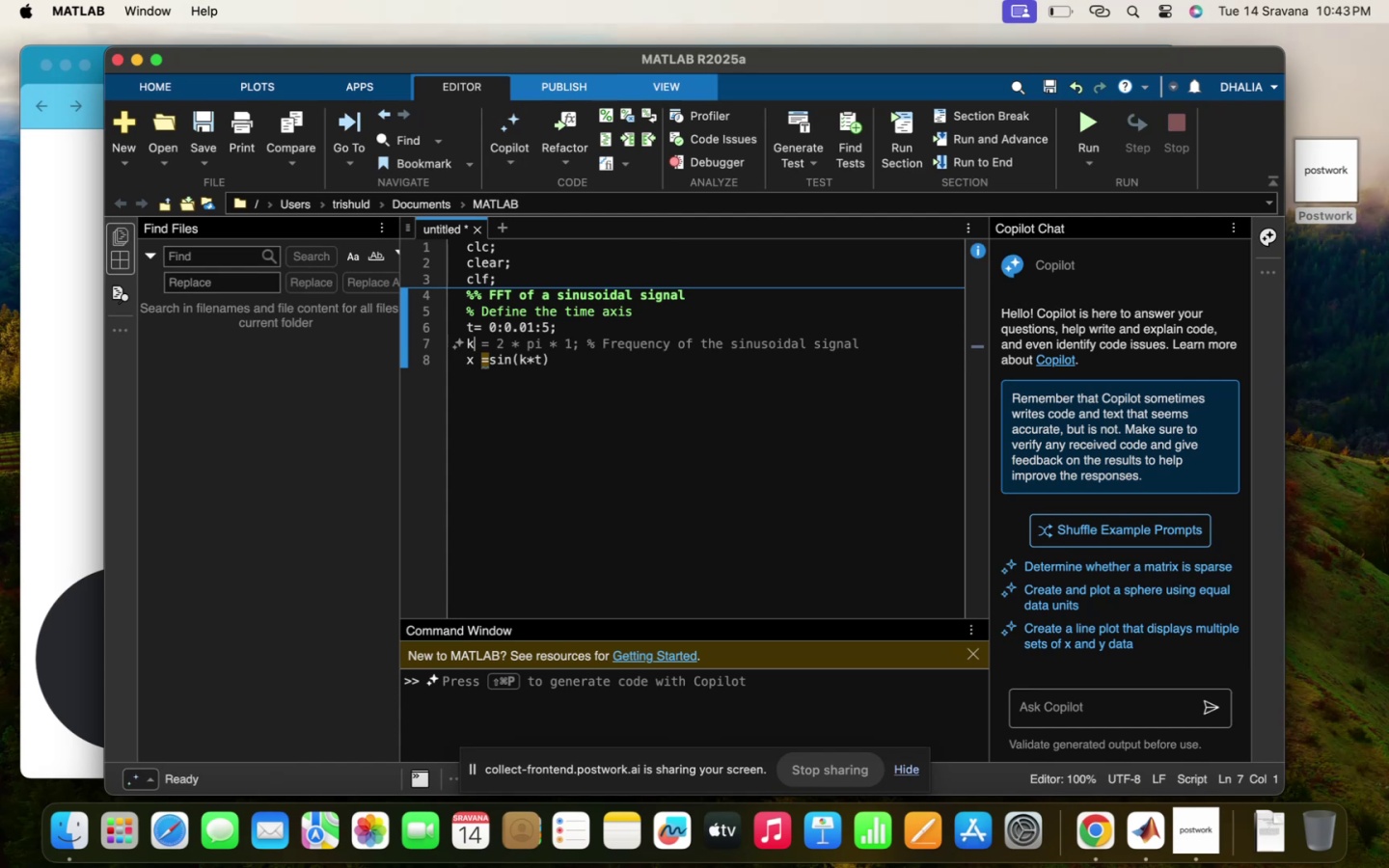 
key(Space)
 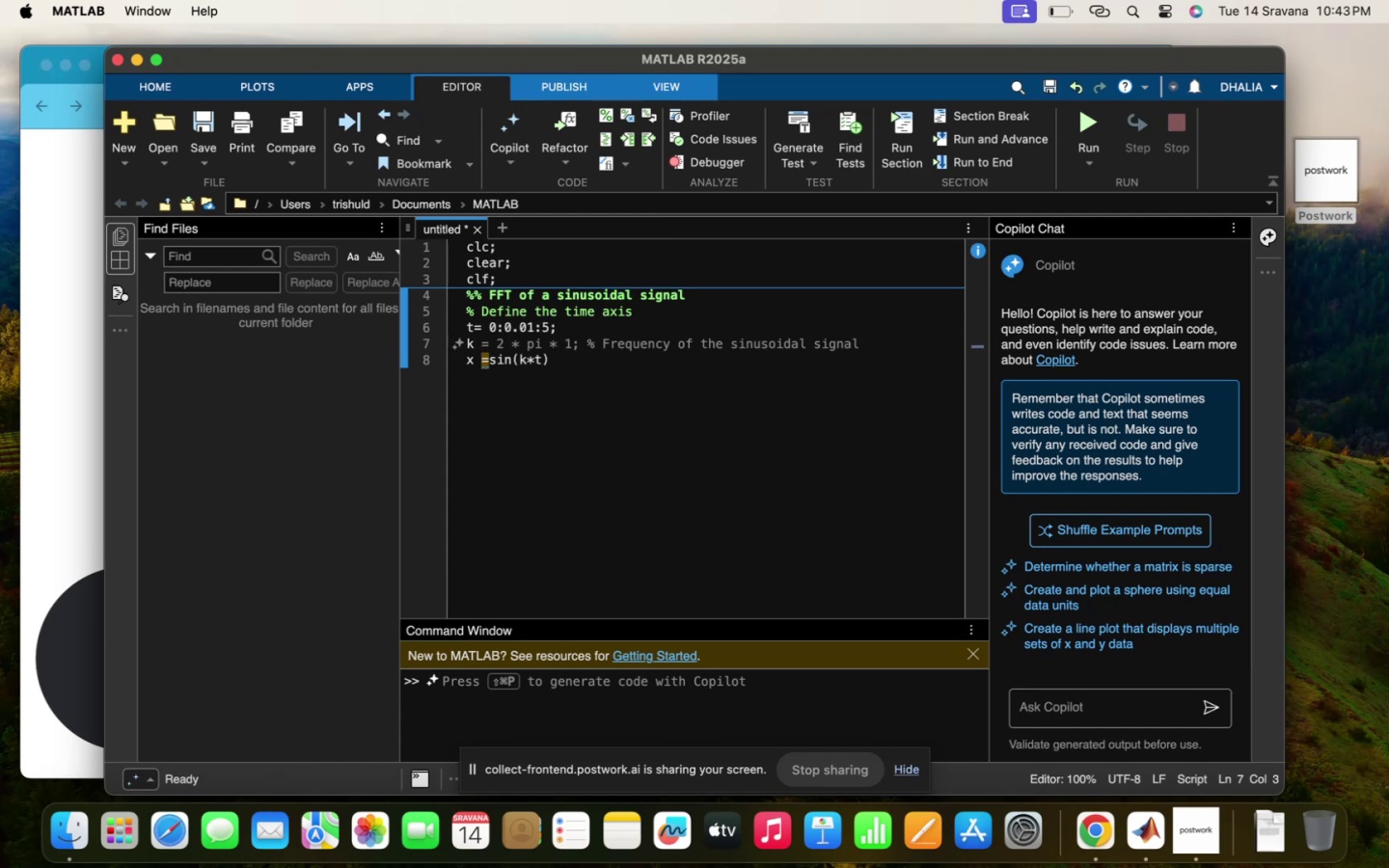 
key(Tab)
 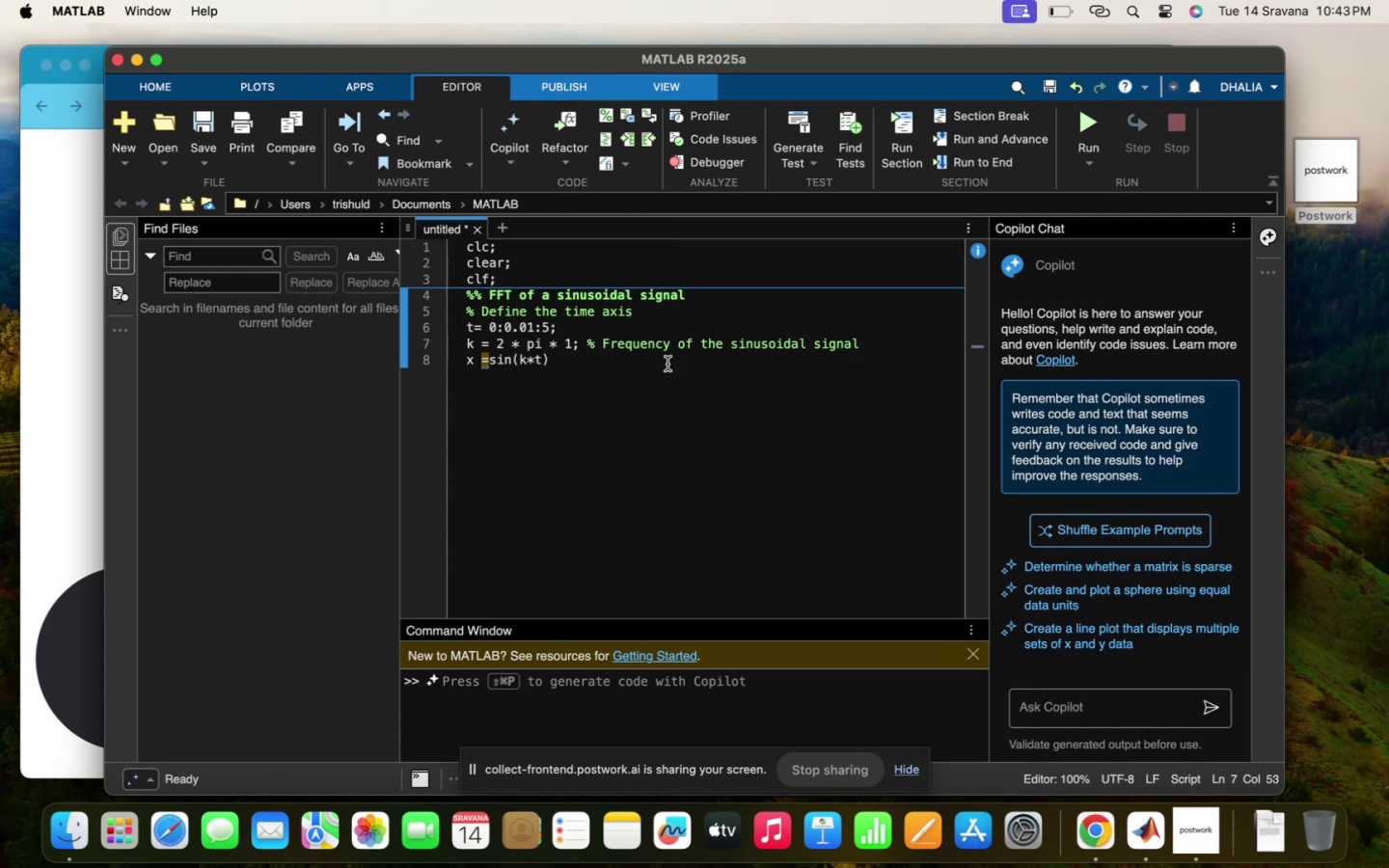 
left_click([882, 346])
 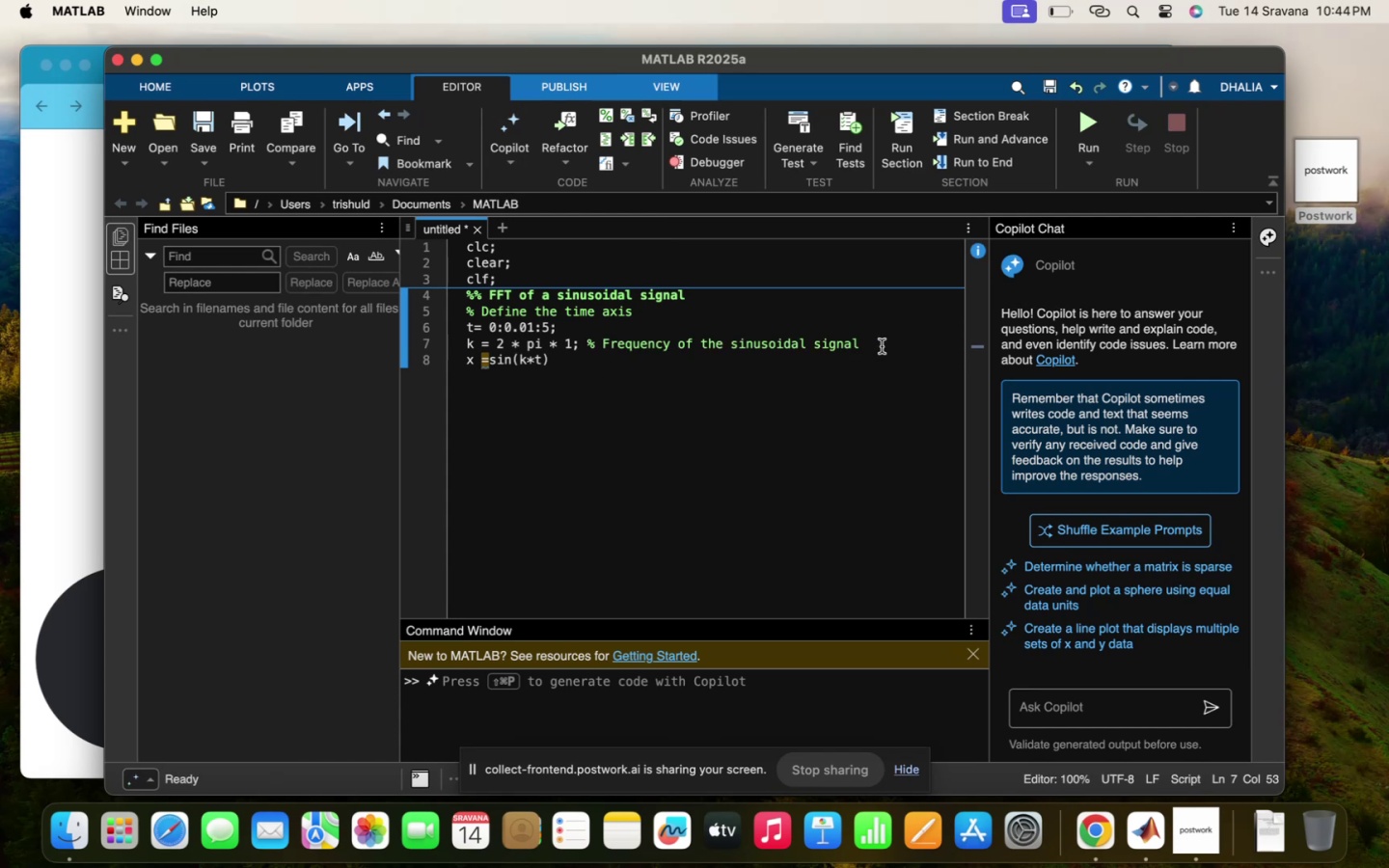 
key(Semicolon)
 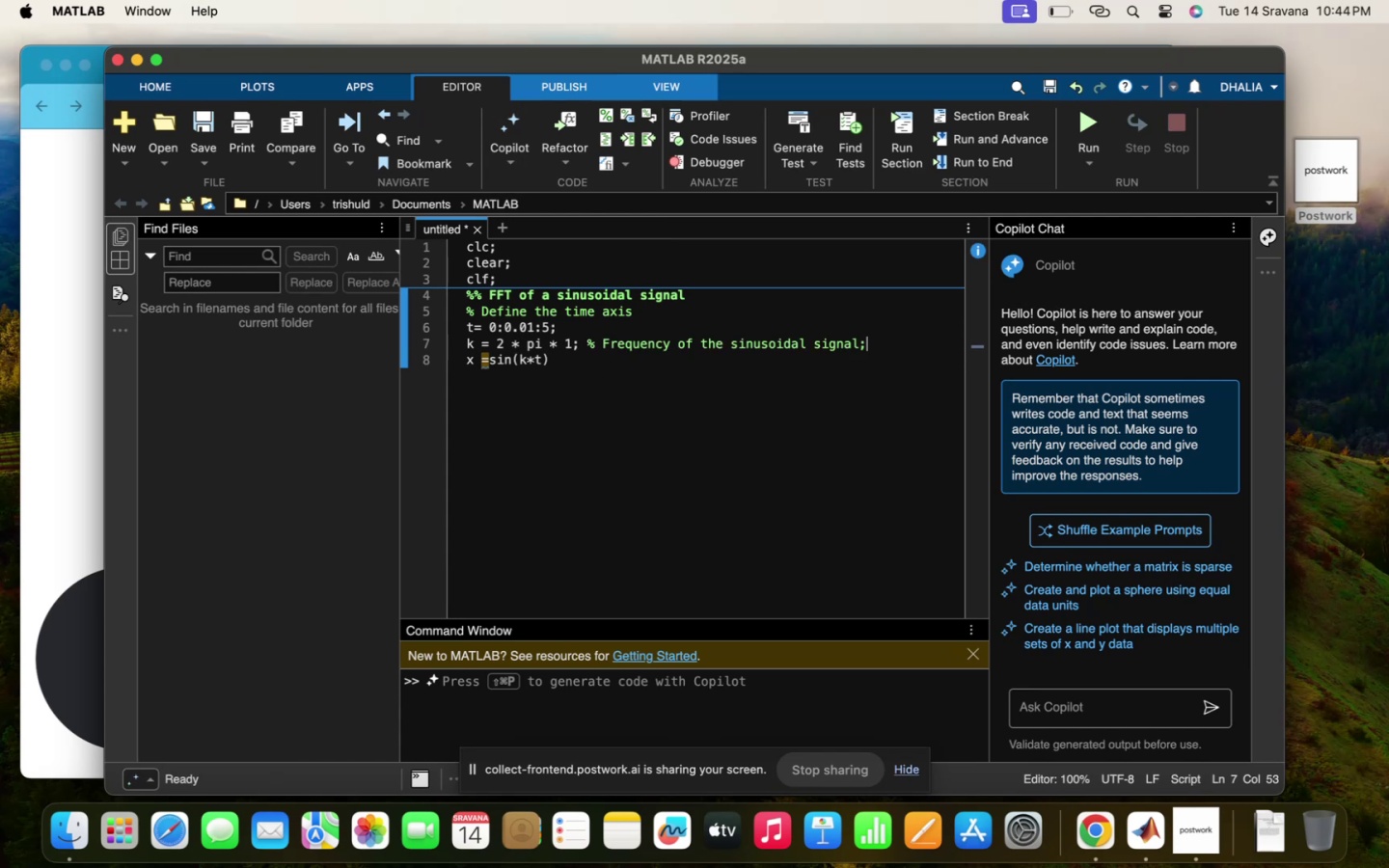 
key(Space)
 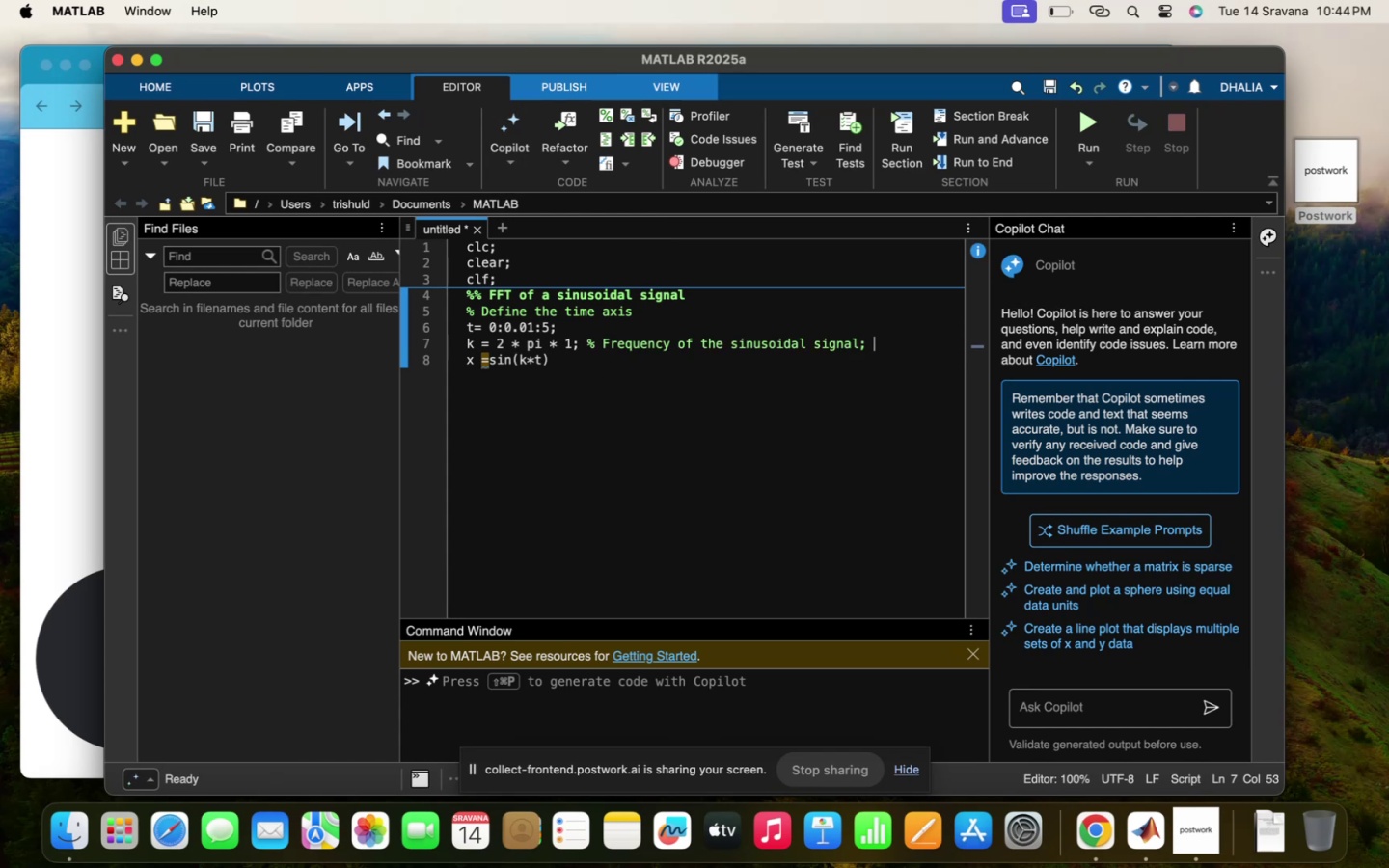 
key(Enter)
 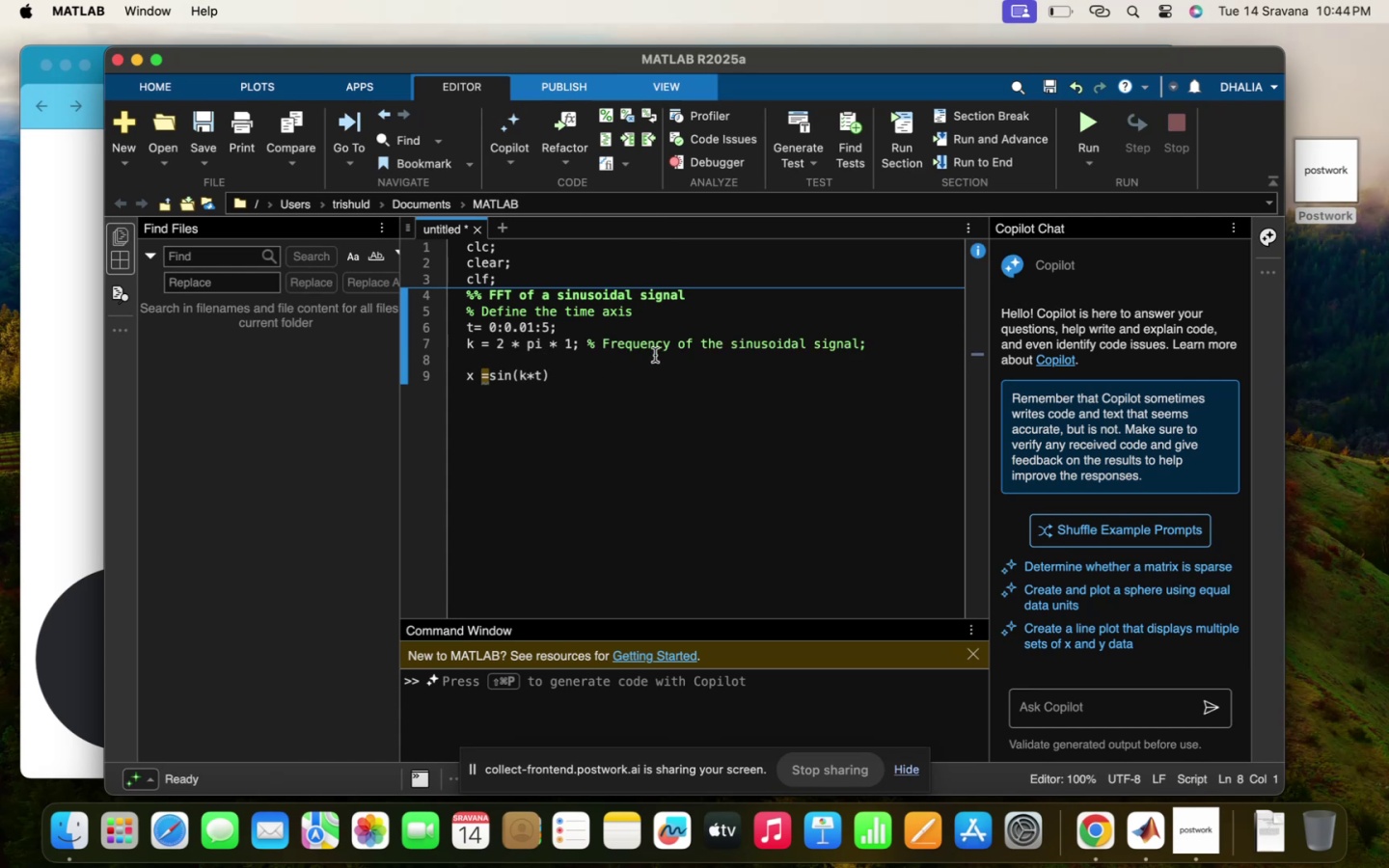 
left_click([608, 385])
 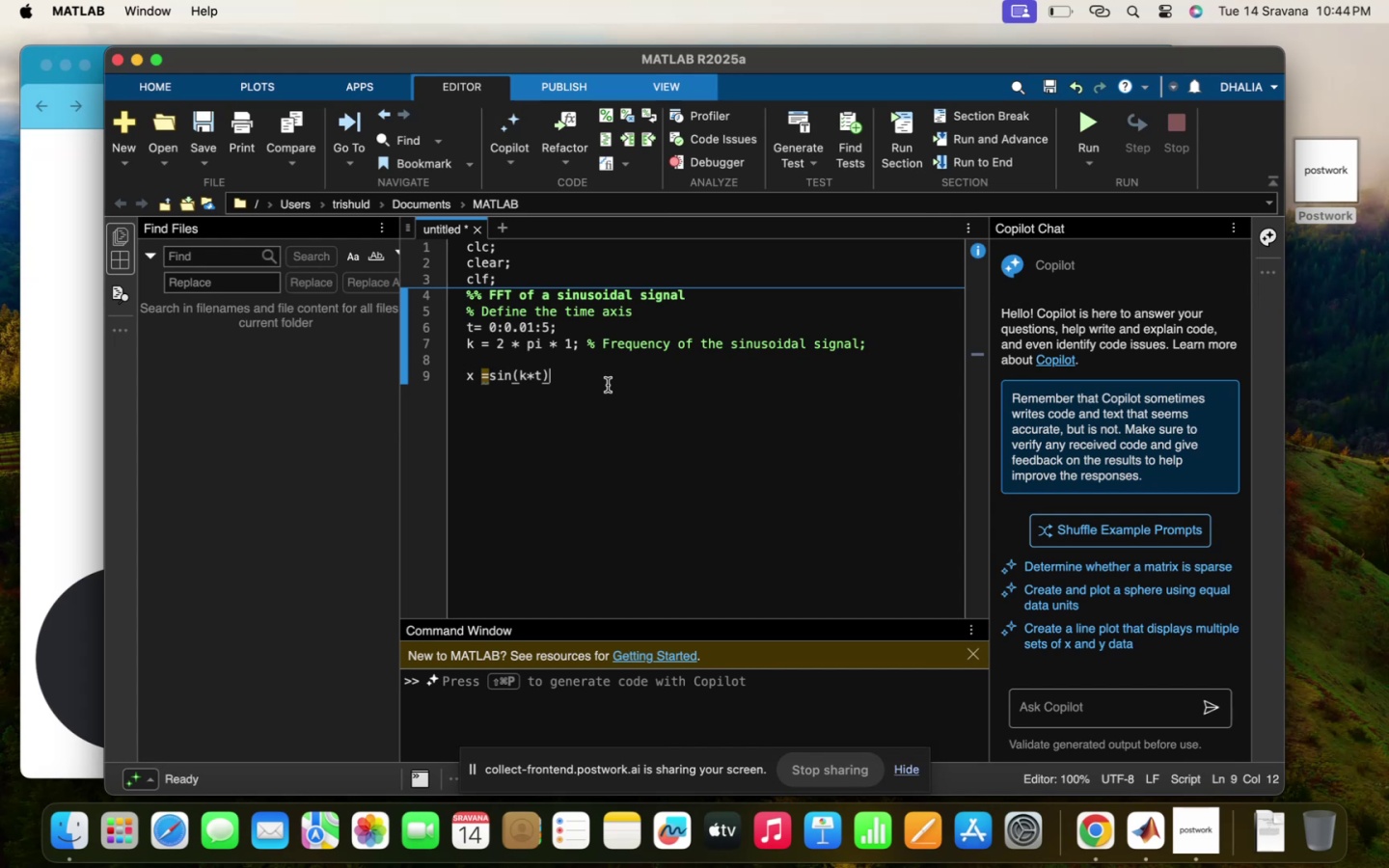 
key(Semicolon)
 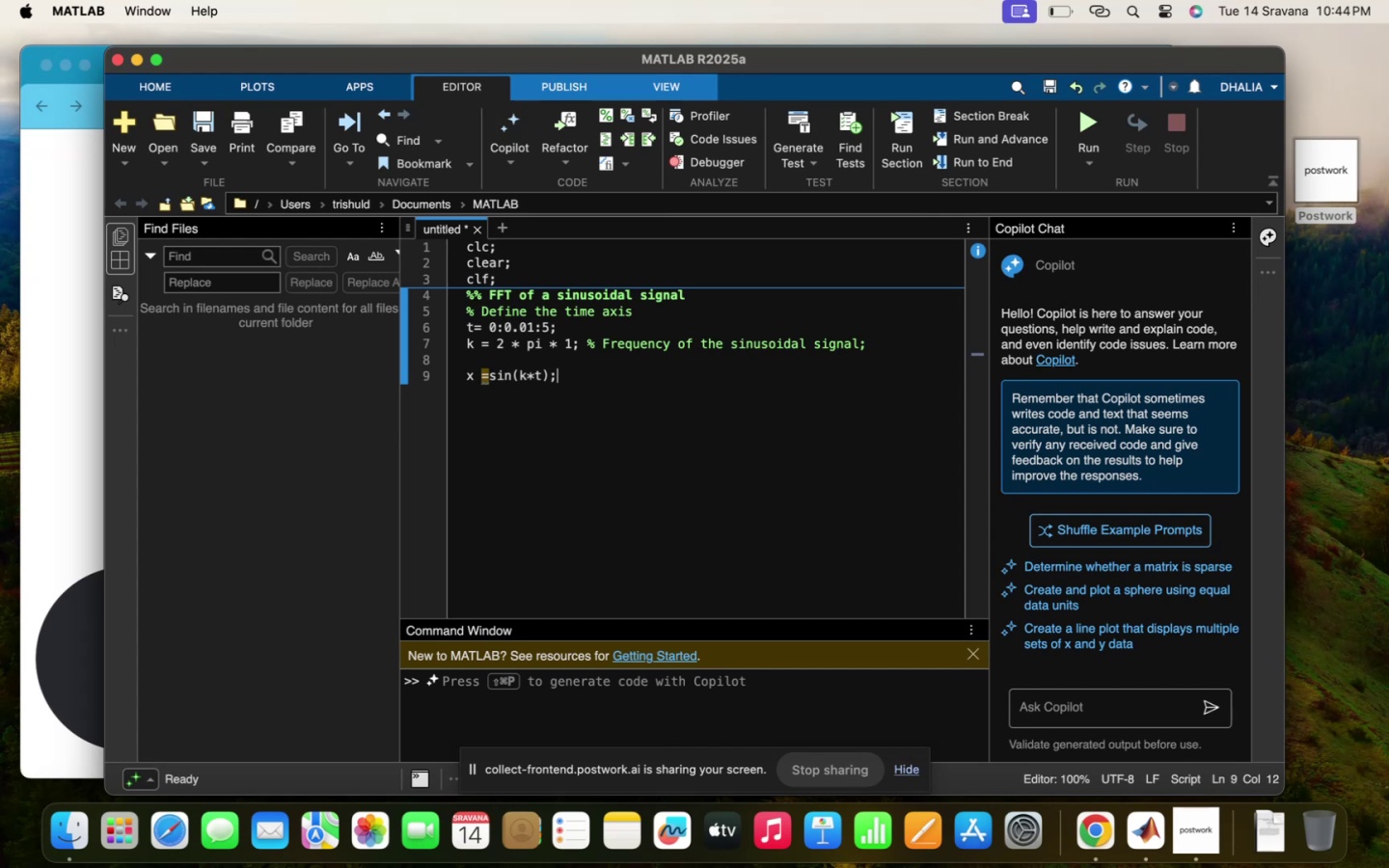 
key(Enter)
 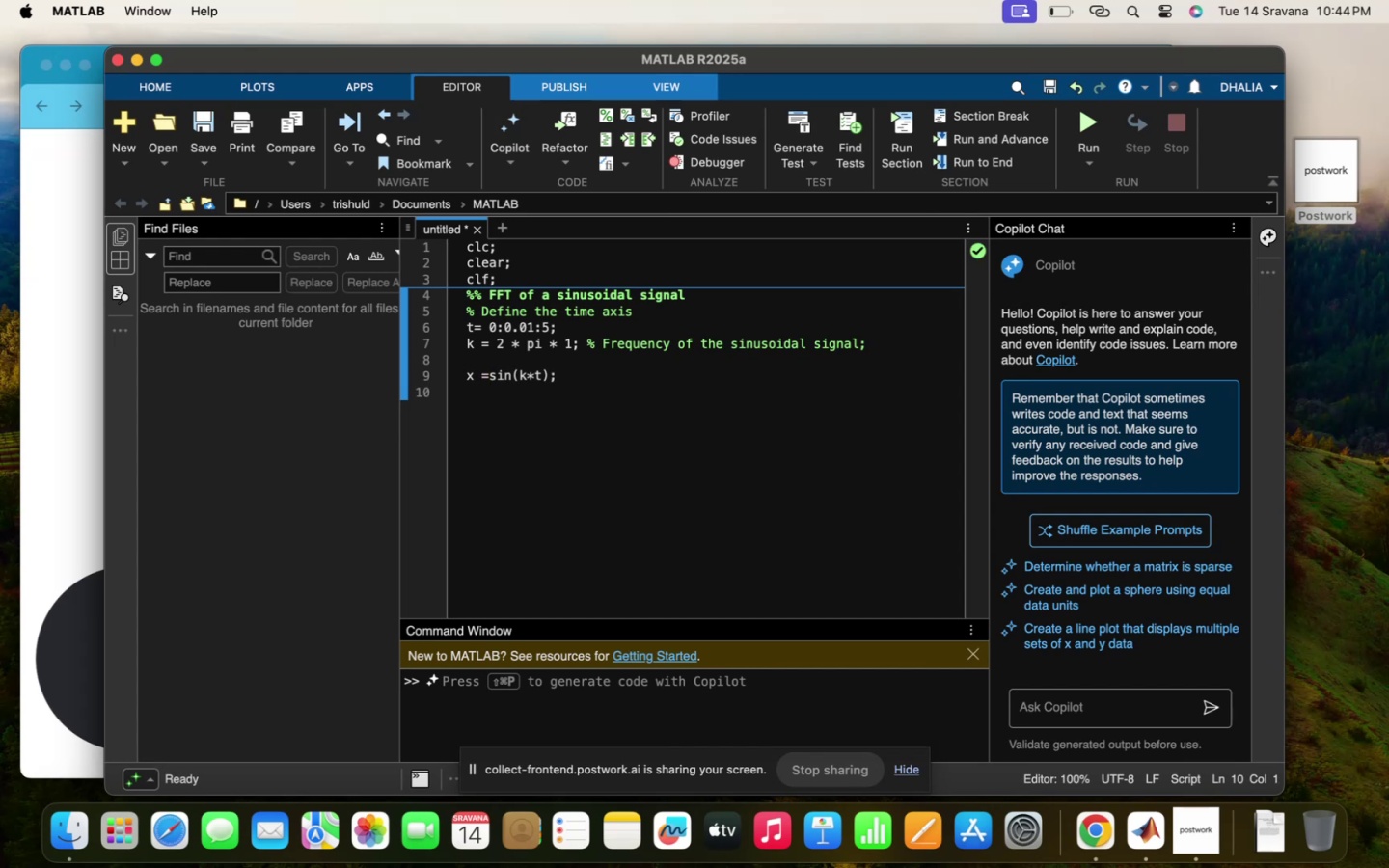 
key(Space)
 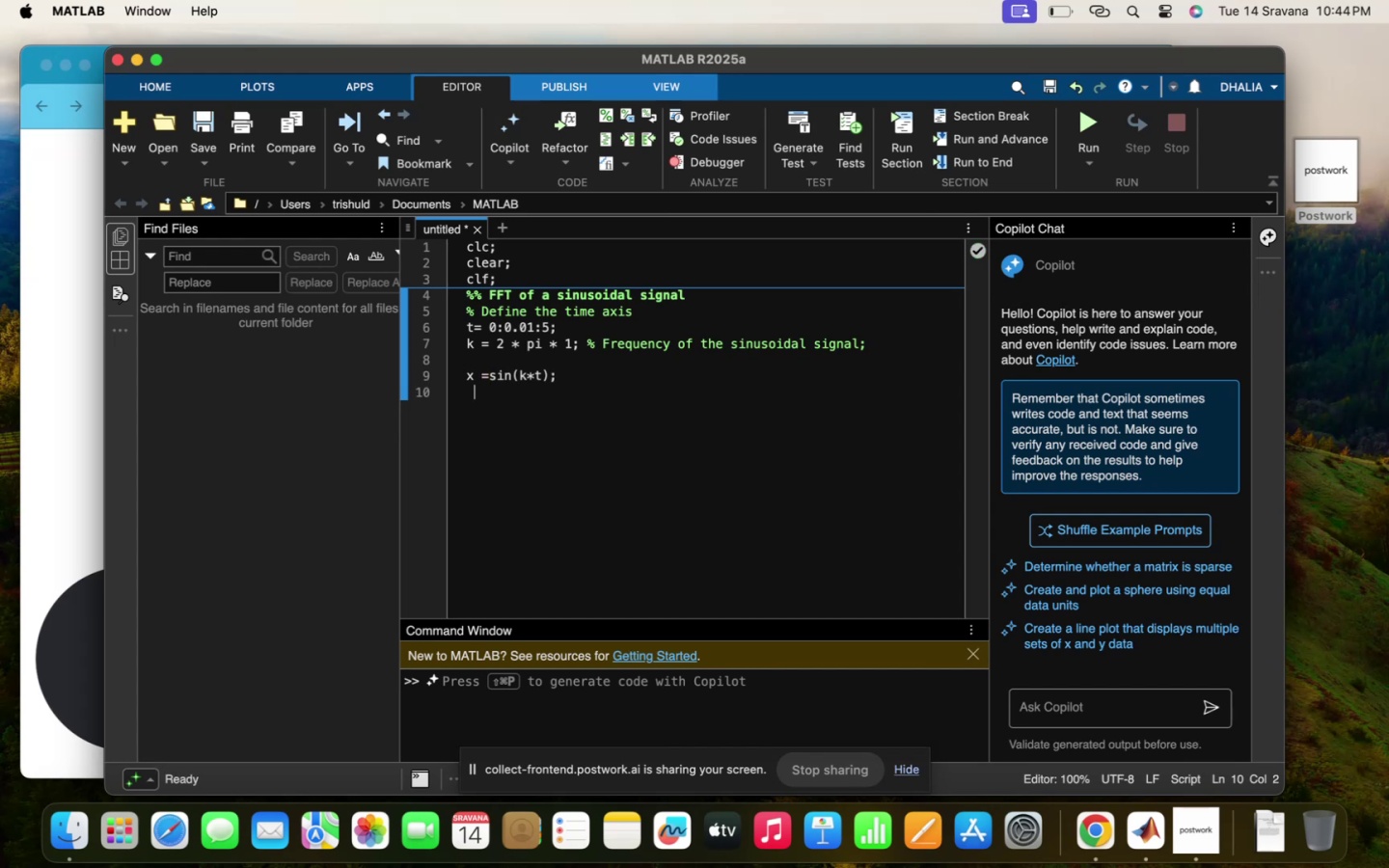 
key(Backspace)
 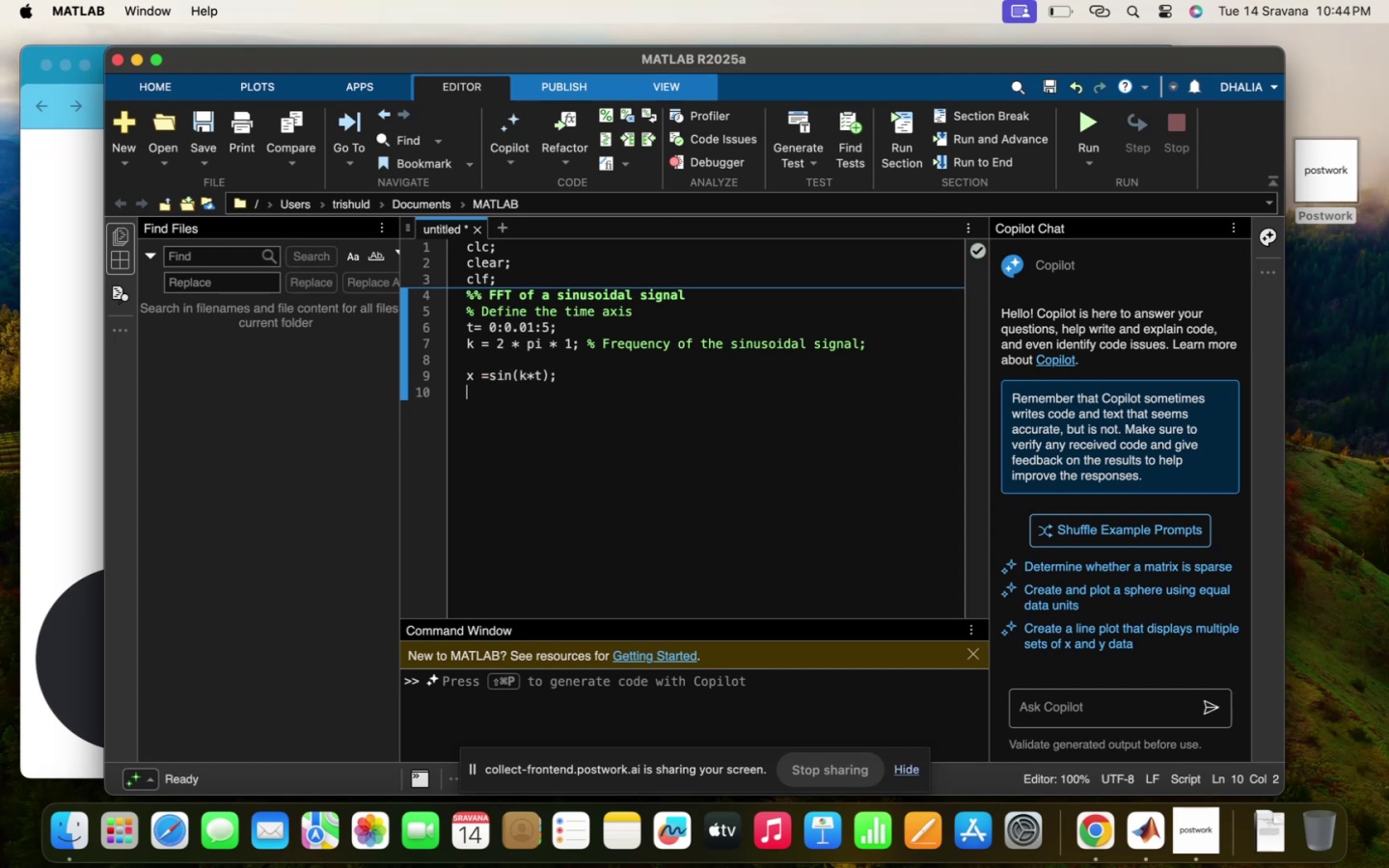 
key(Enter)
 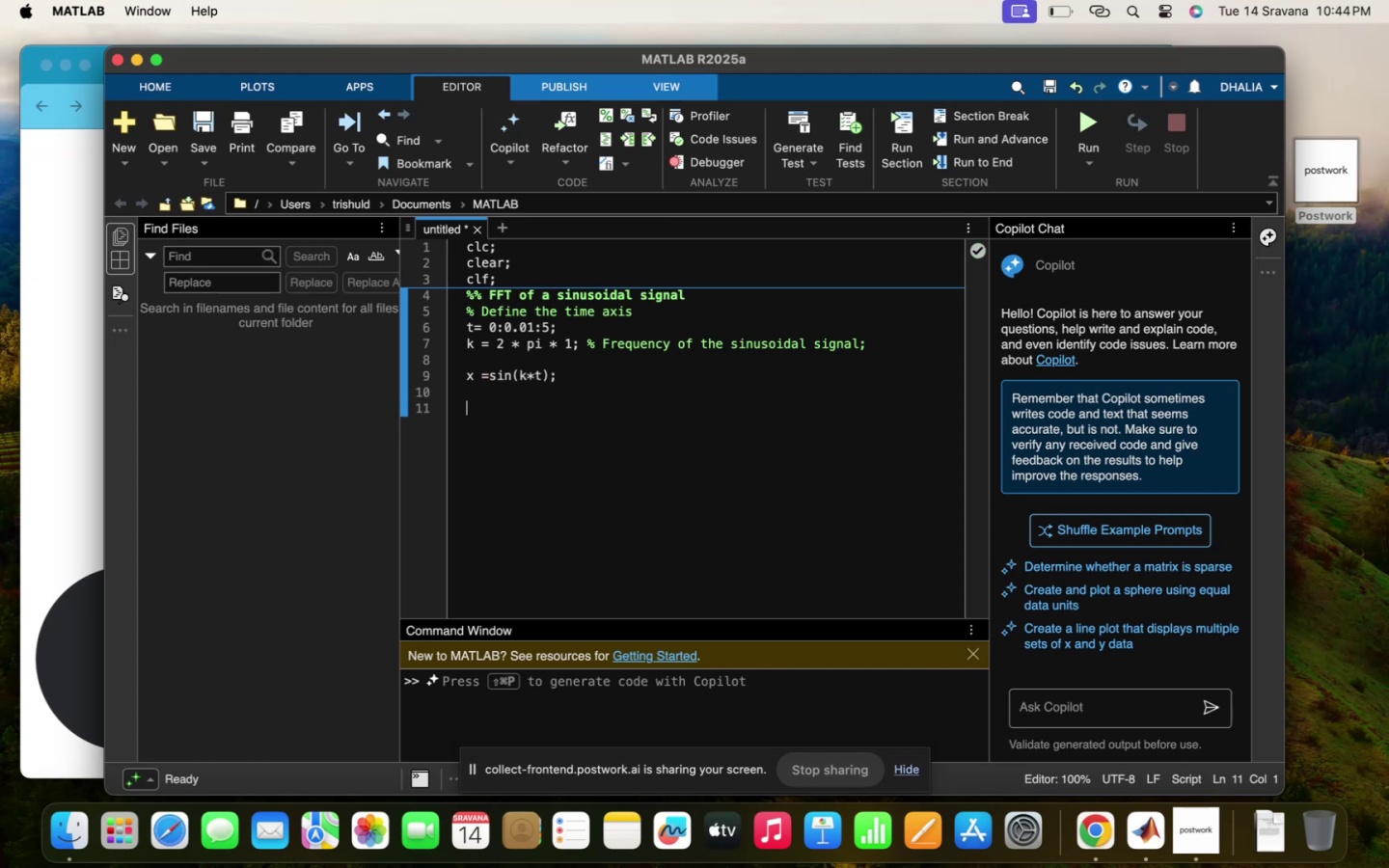 
type(pl)
key(Tab)
type((k,x, )
key(Backspace)
type('L)
 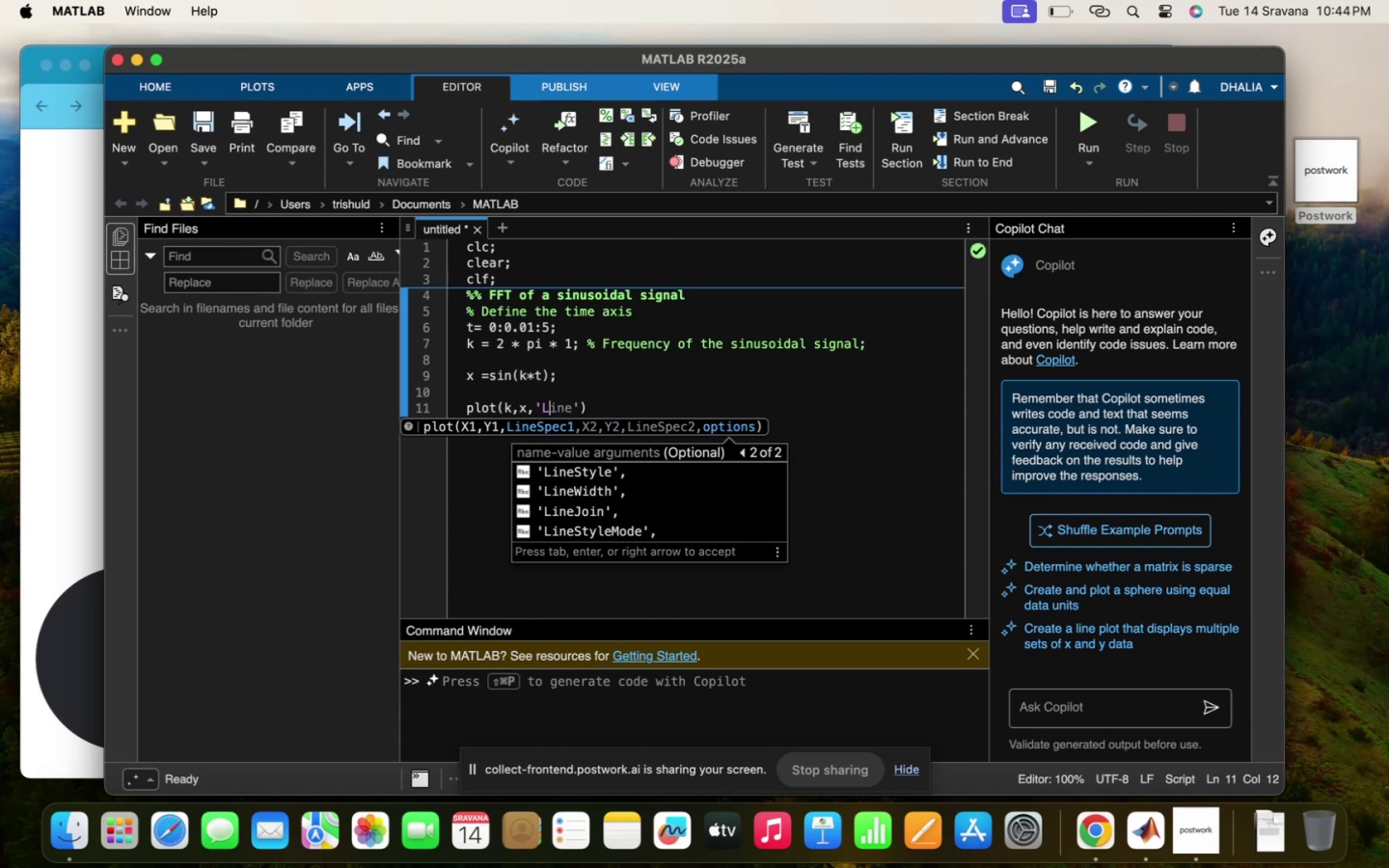 
left_click([619, 475])
 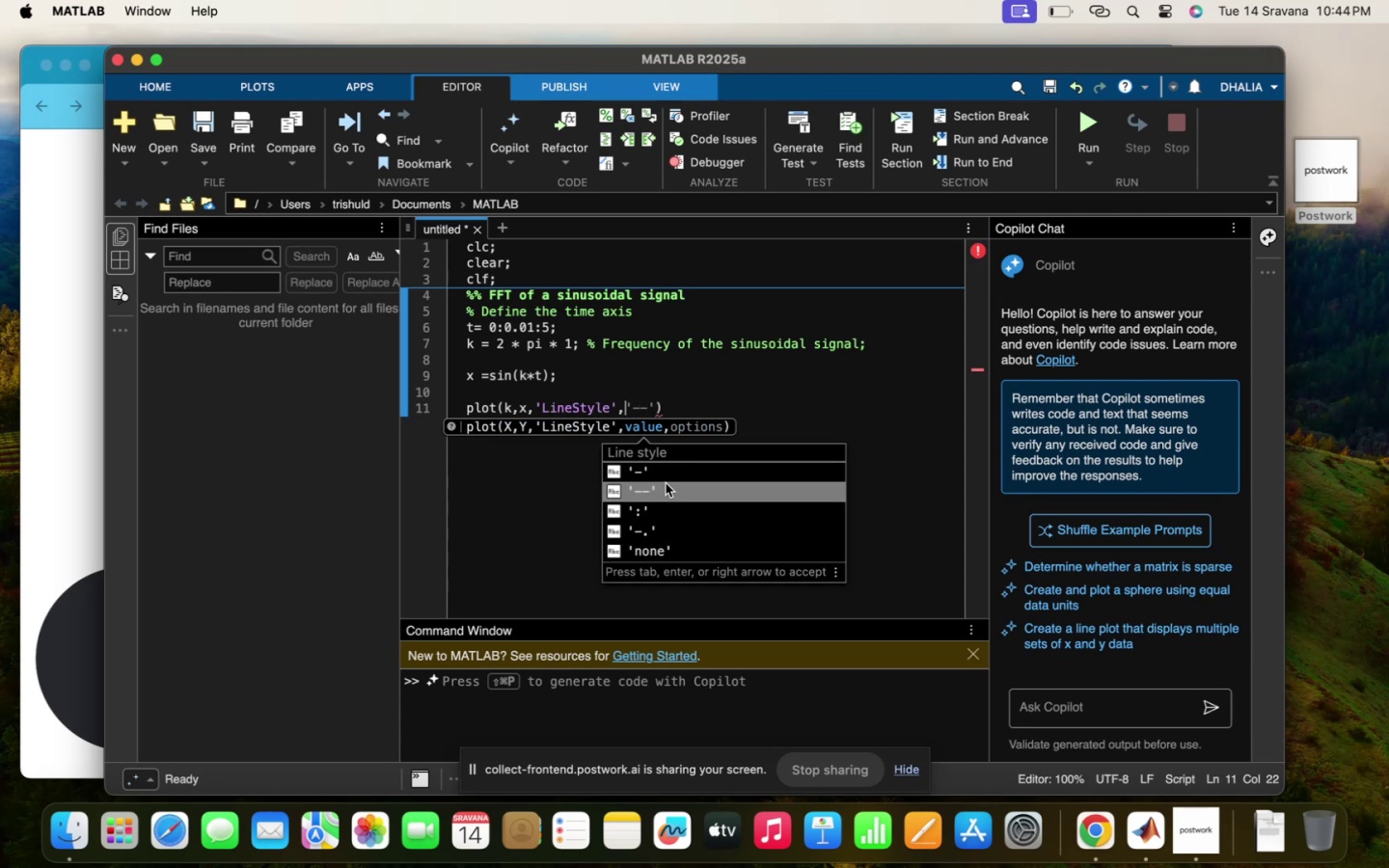 
left_click([676, 473])
 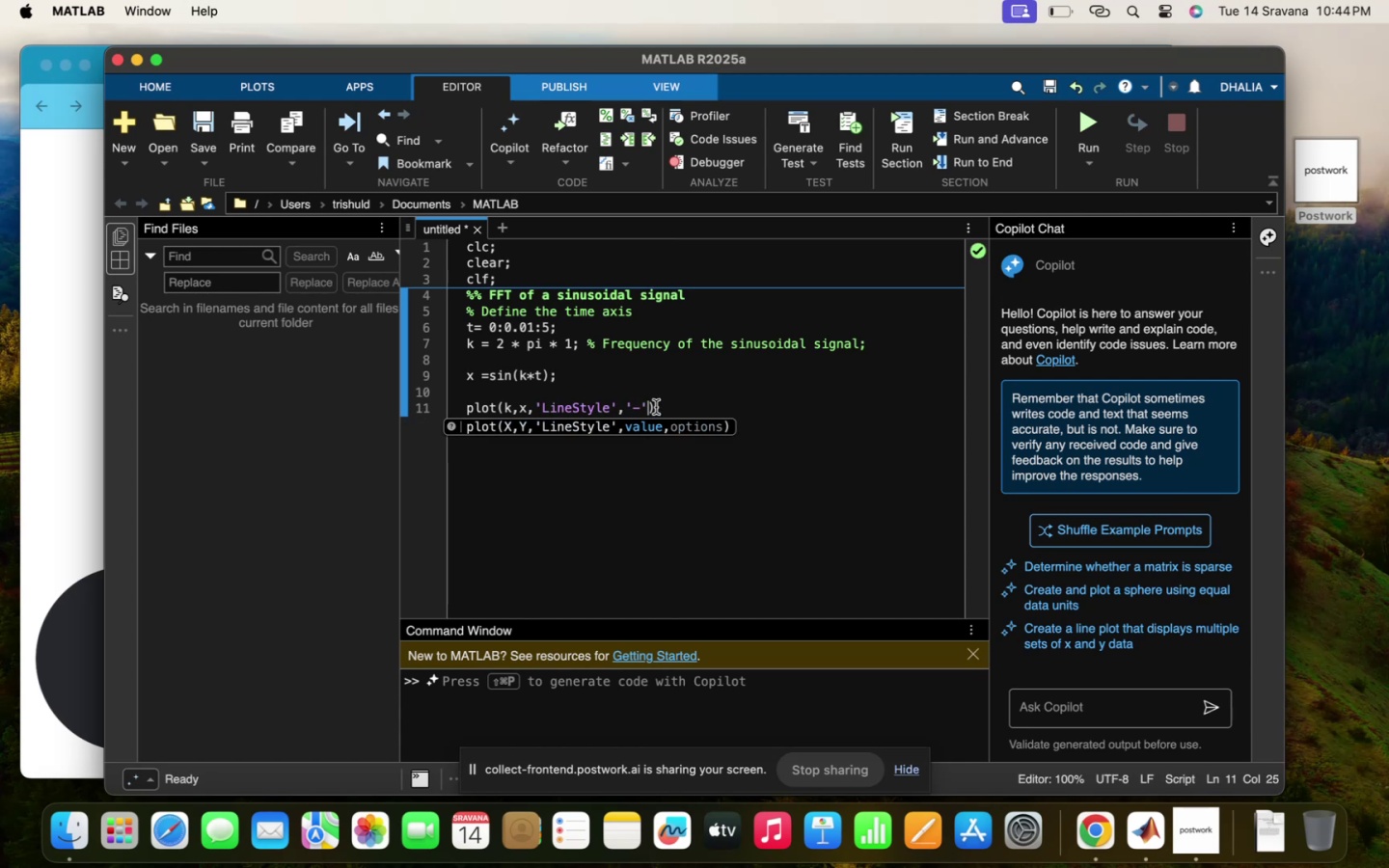 
type(, )
key(Backspace)
key(Tab)
type(r)
key(Backspace)
type(')
key(Backspace)
type(re)
key(Backspace)
key(Backspace)
type(r)
key(Backspace)
key(Backspace)
 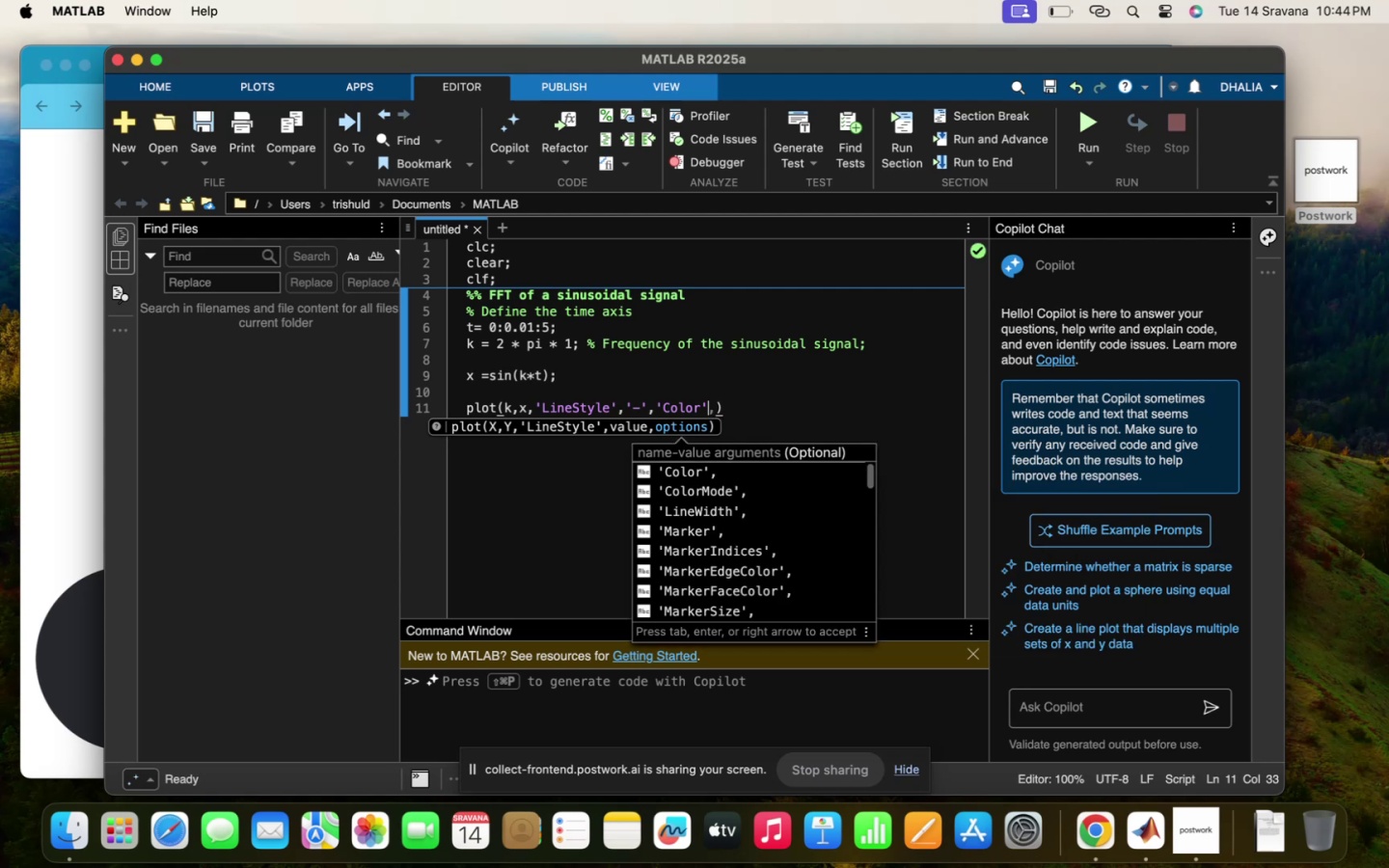 
key(ArrowLeft)
 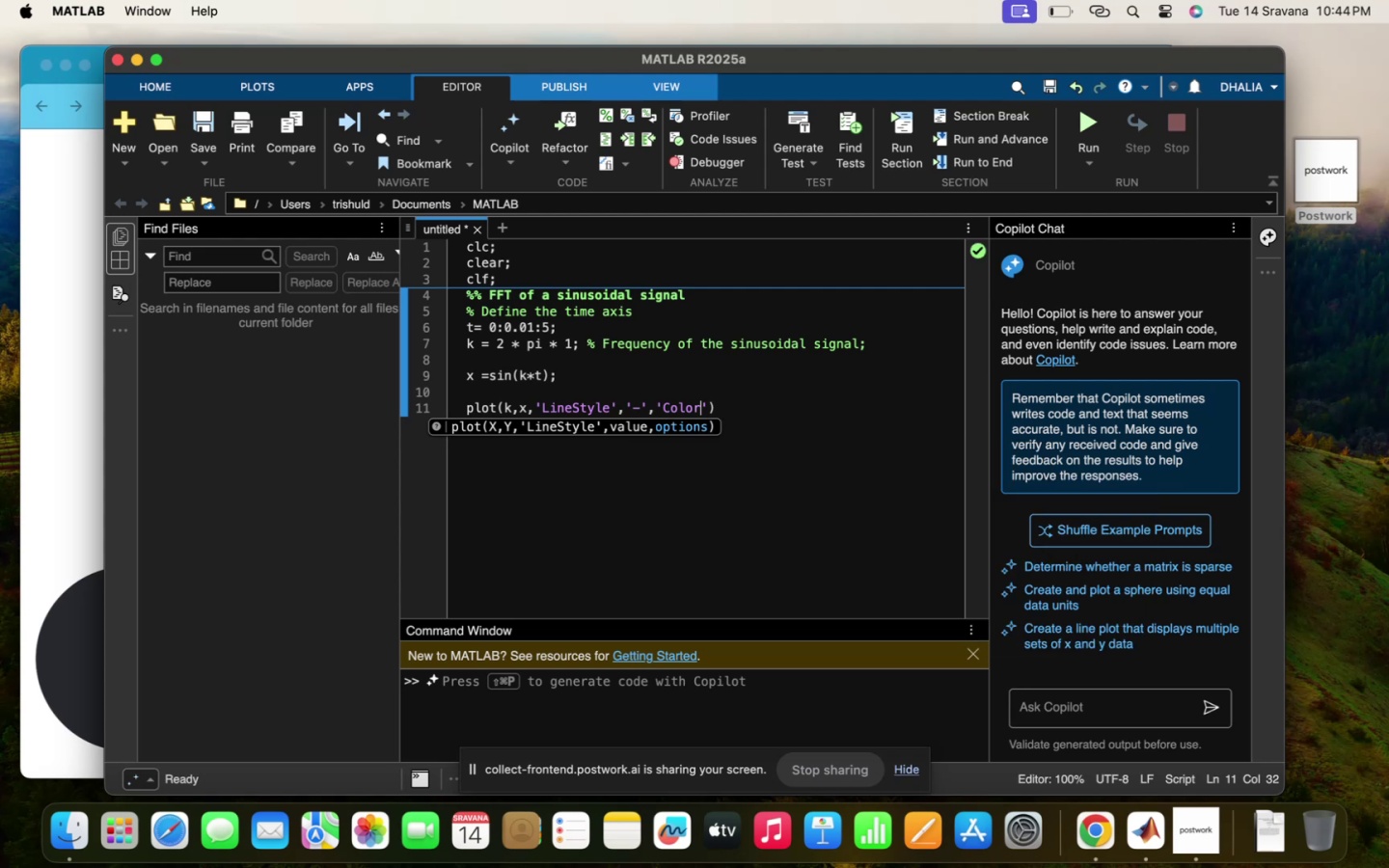 
type(=red)
 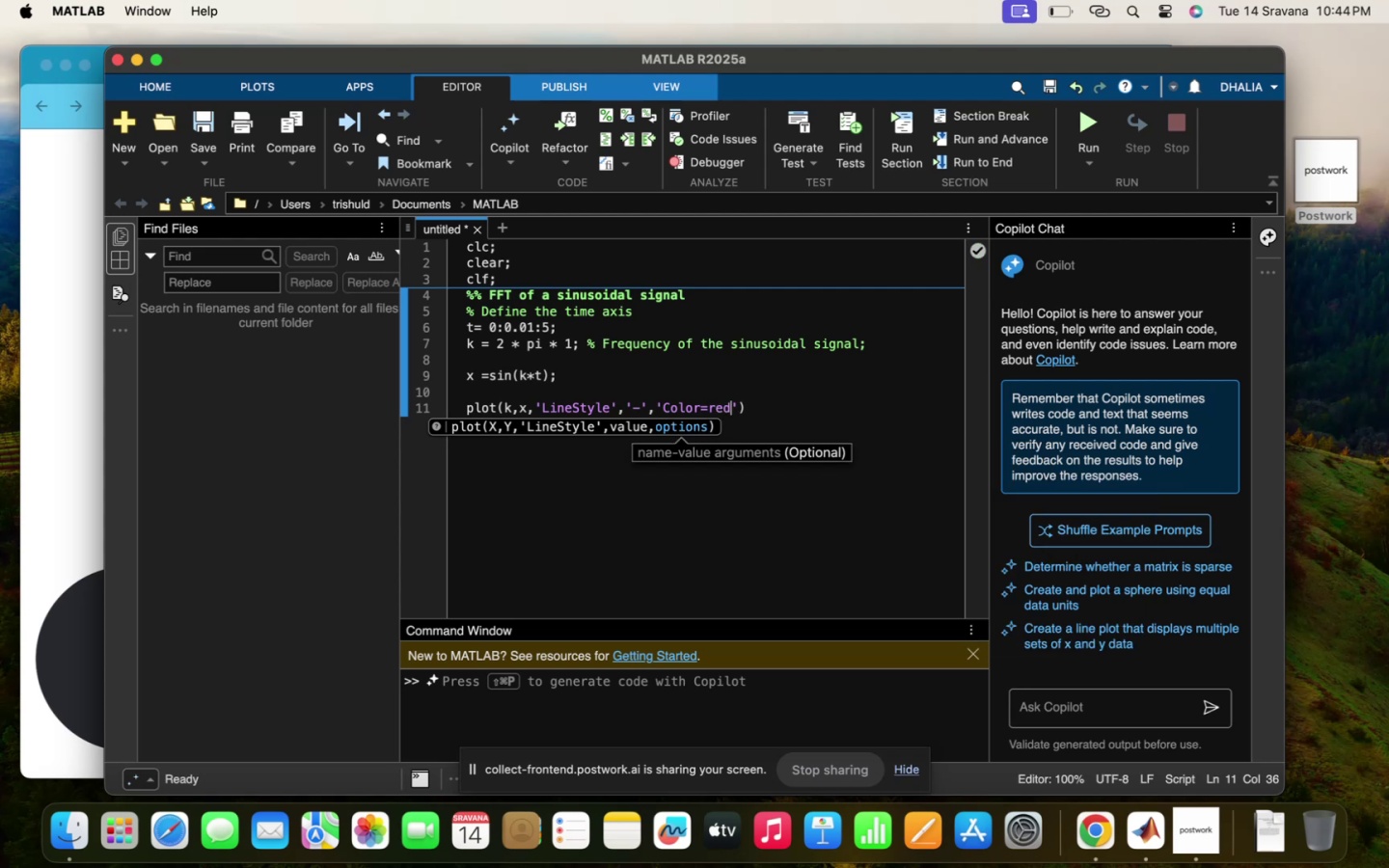 
key(ArrowRight)
 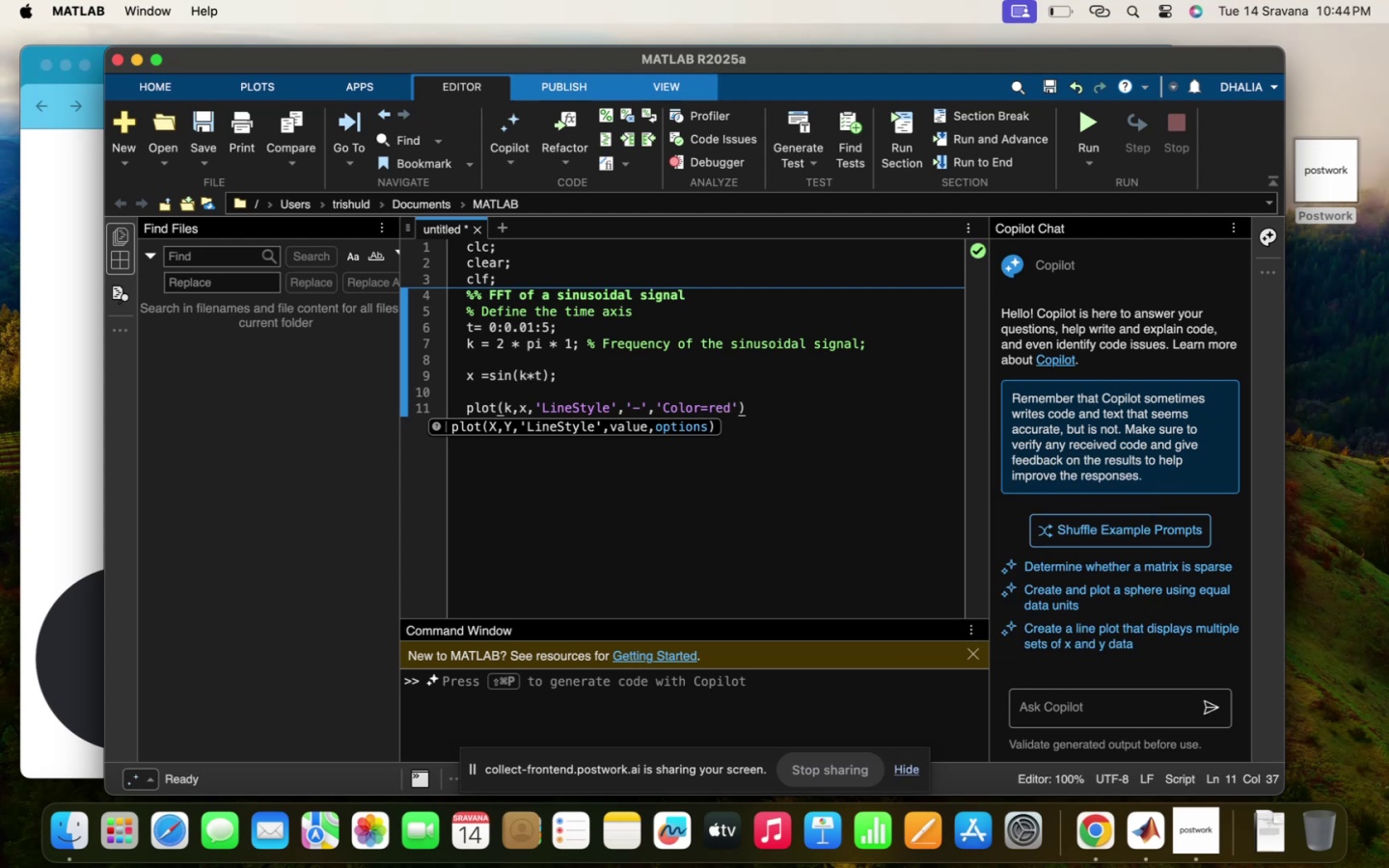 
key(ArrowLeft)
 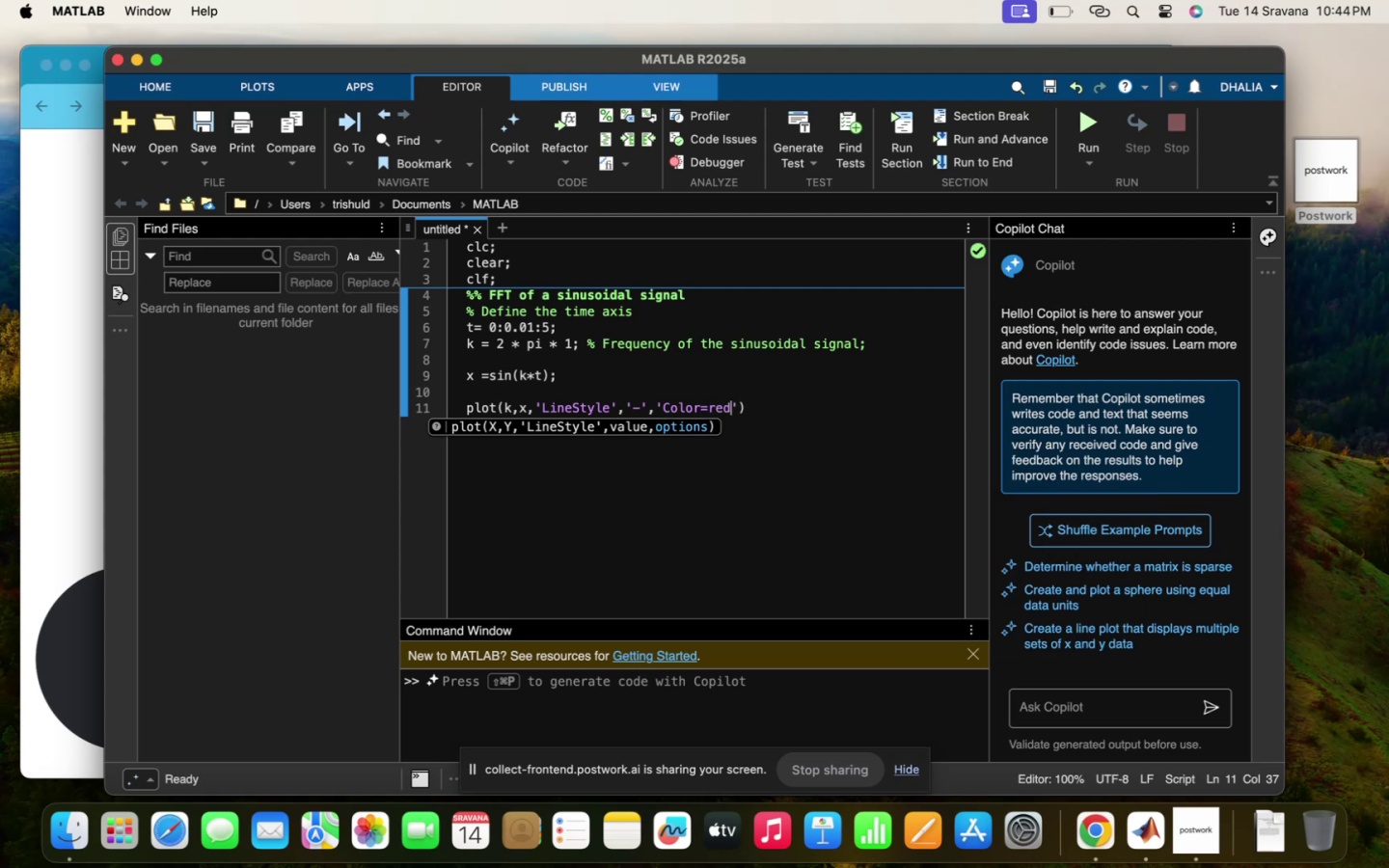 
key(ArrowLeft)
 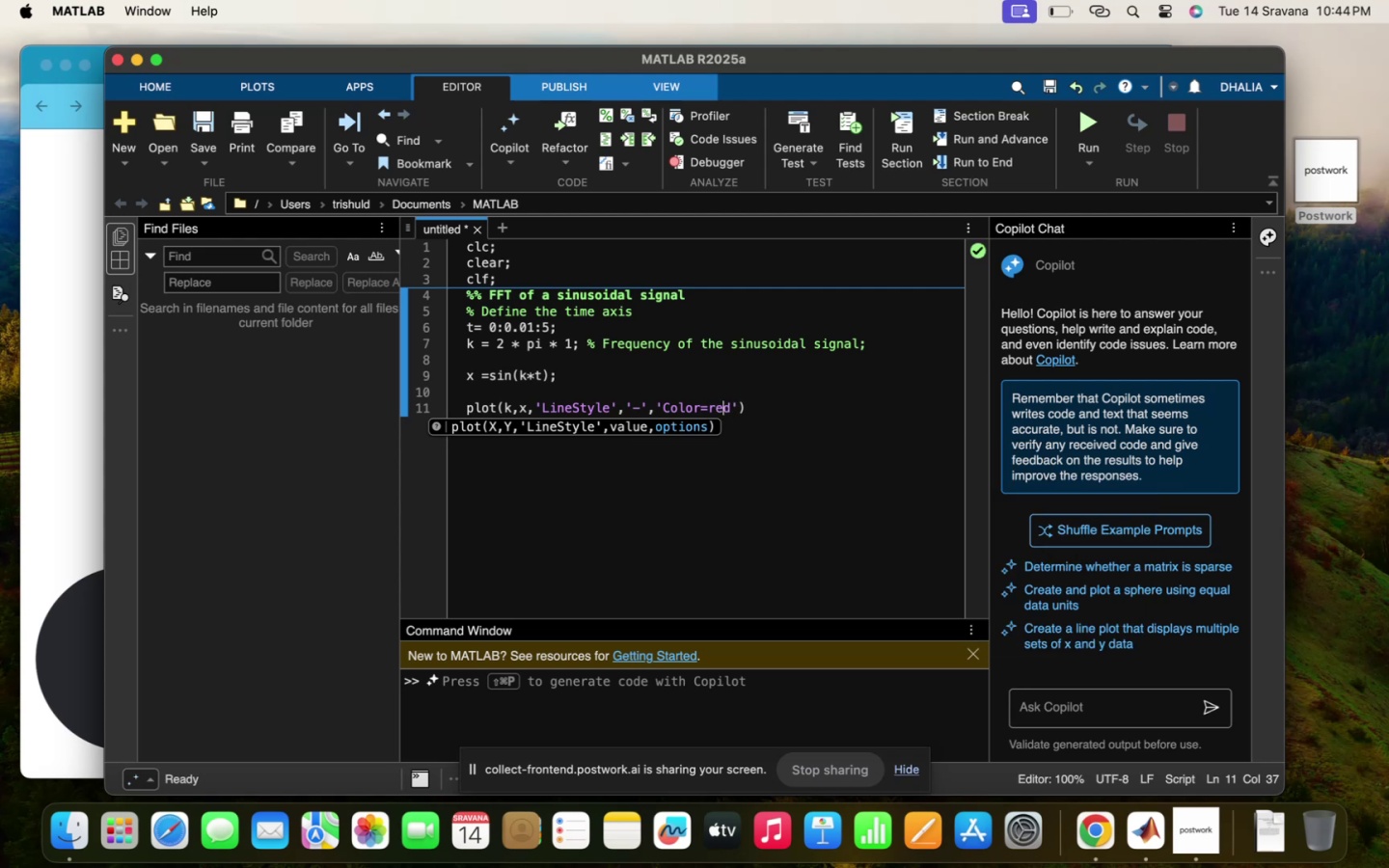 
key(ArrowLeft)
 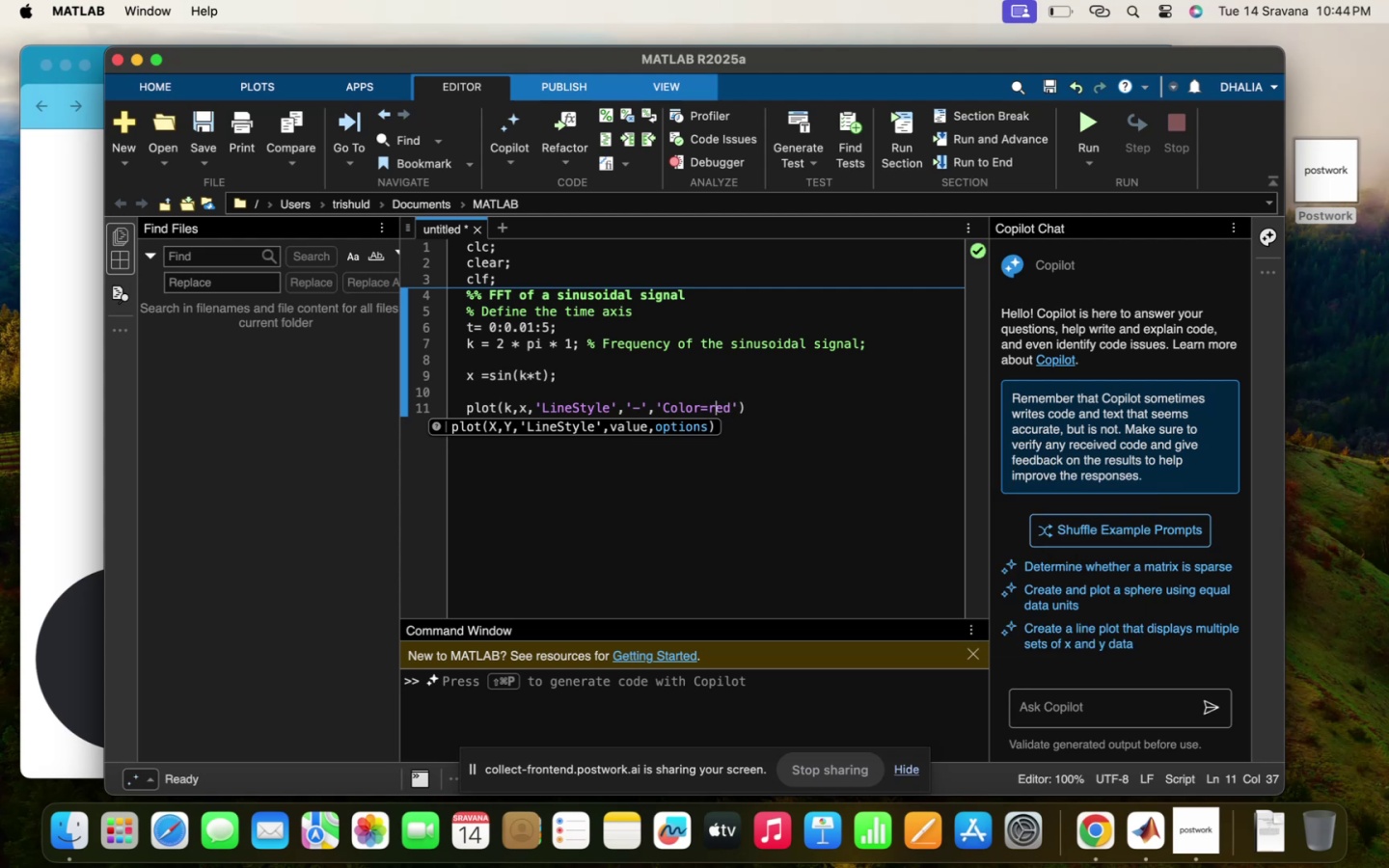 
key(ArrowLeft)
 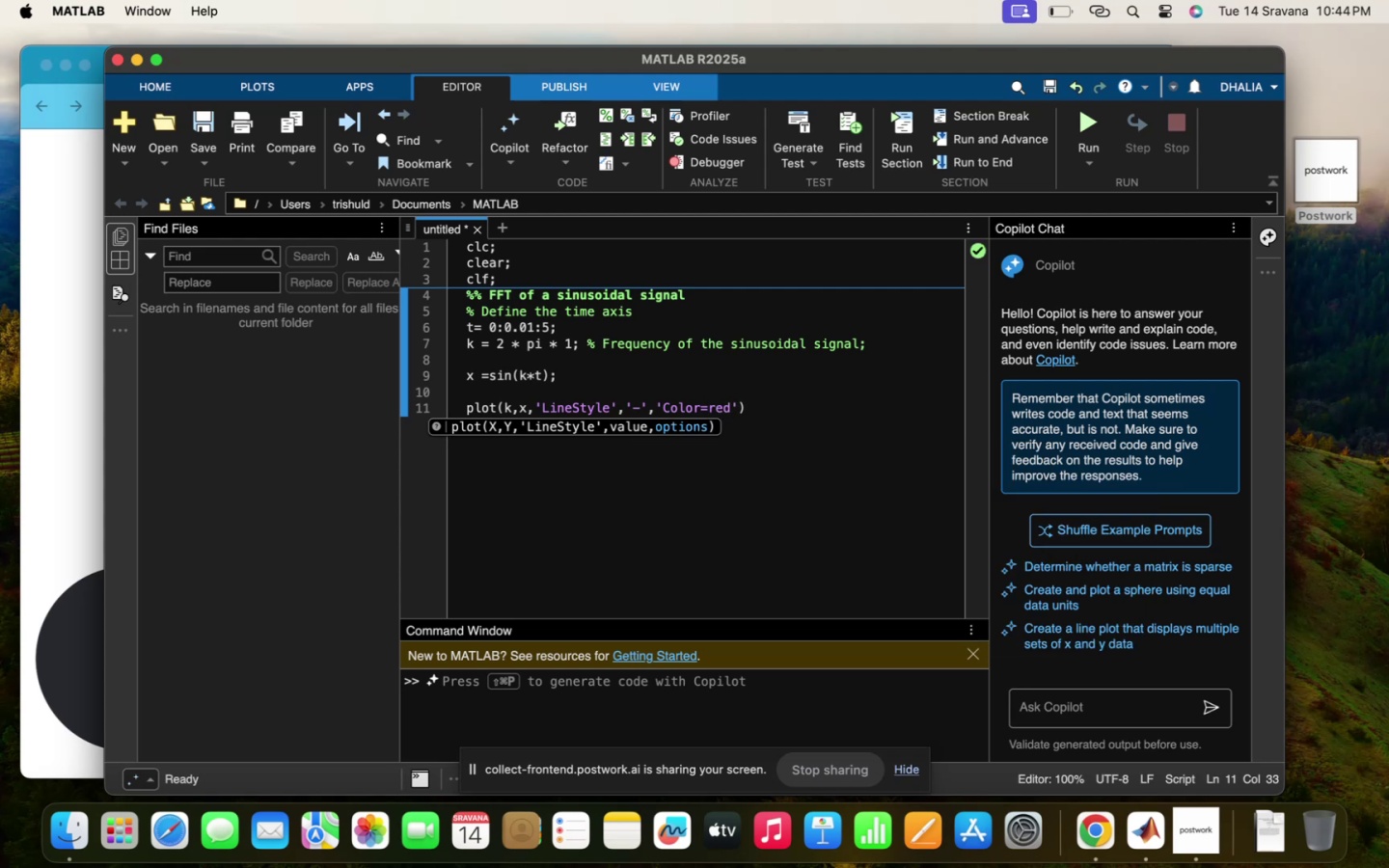 
key(ArrowLeft)
 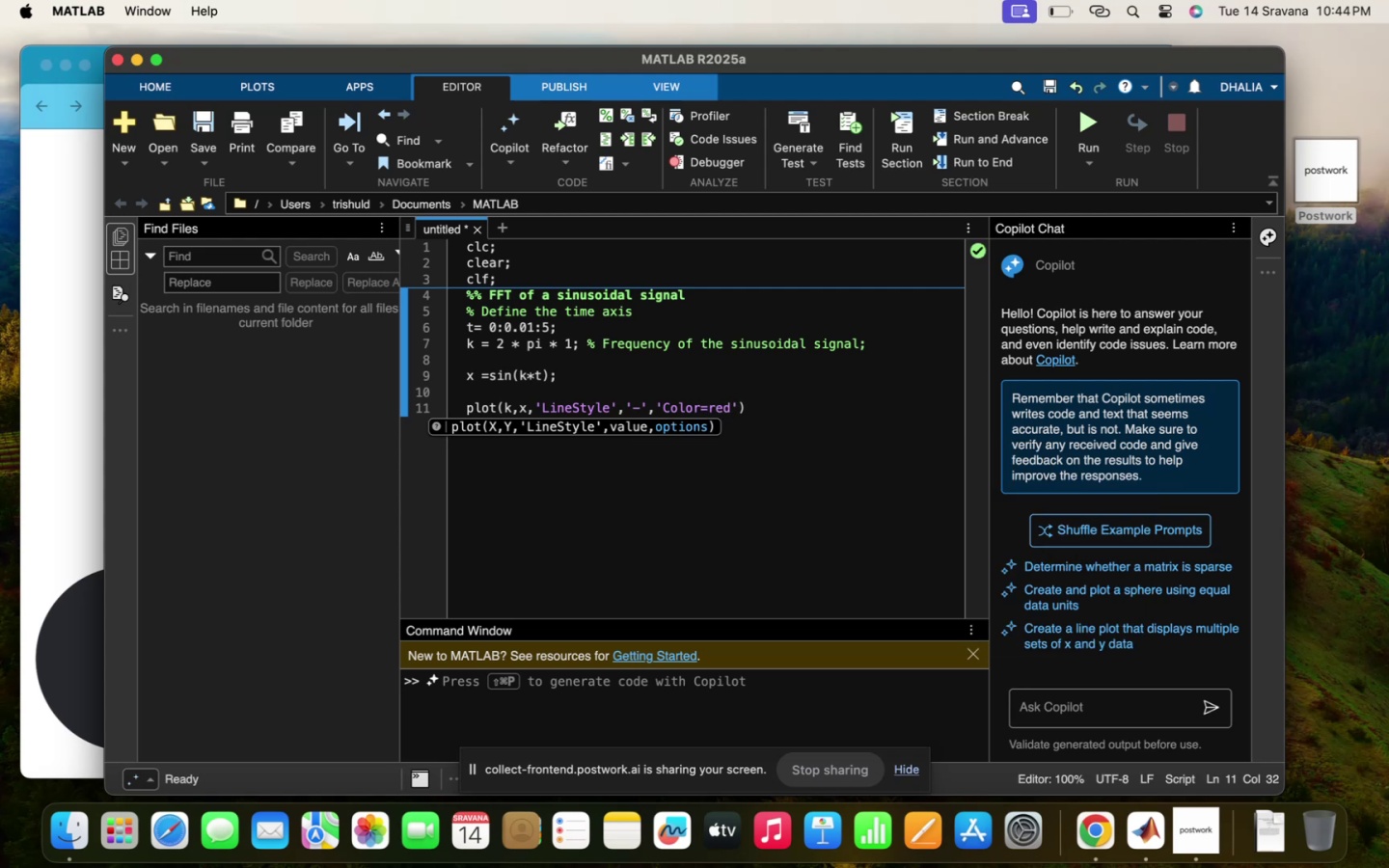 
key(Quote)
 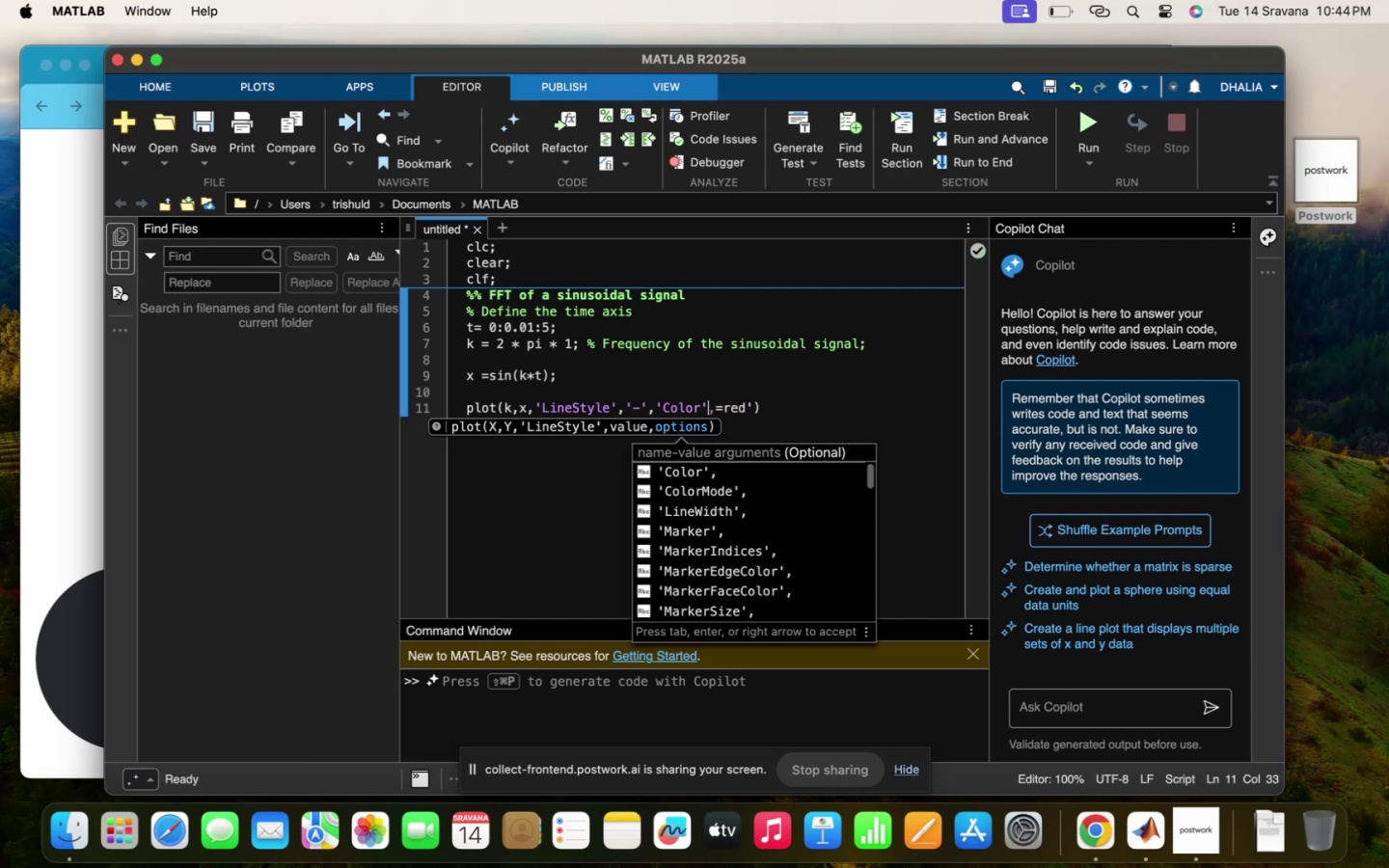 
key(ArrowRight)
 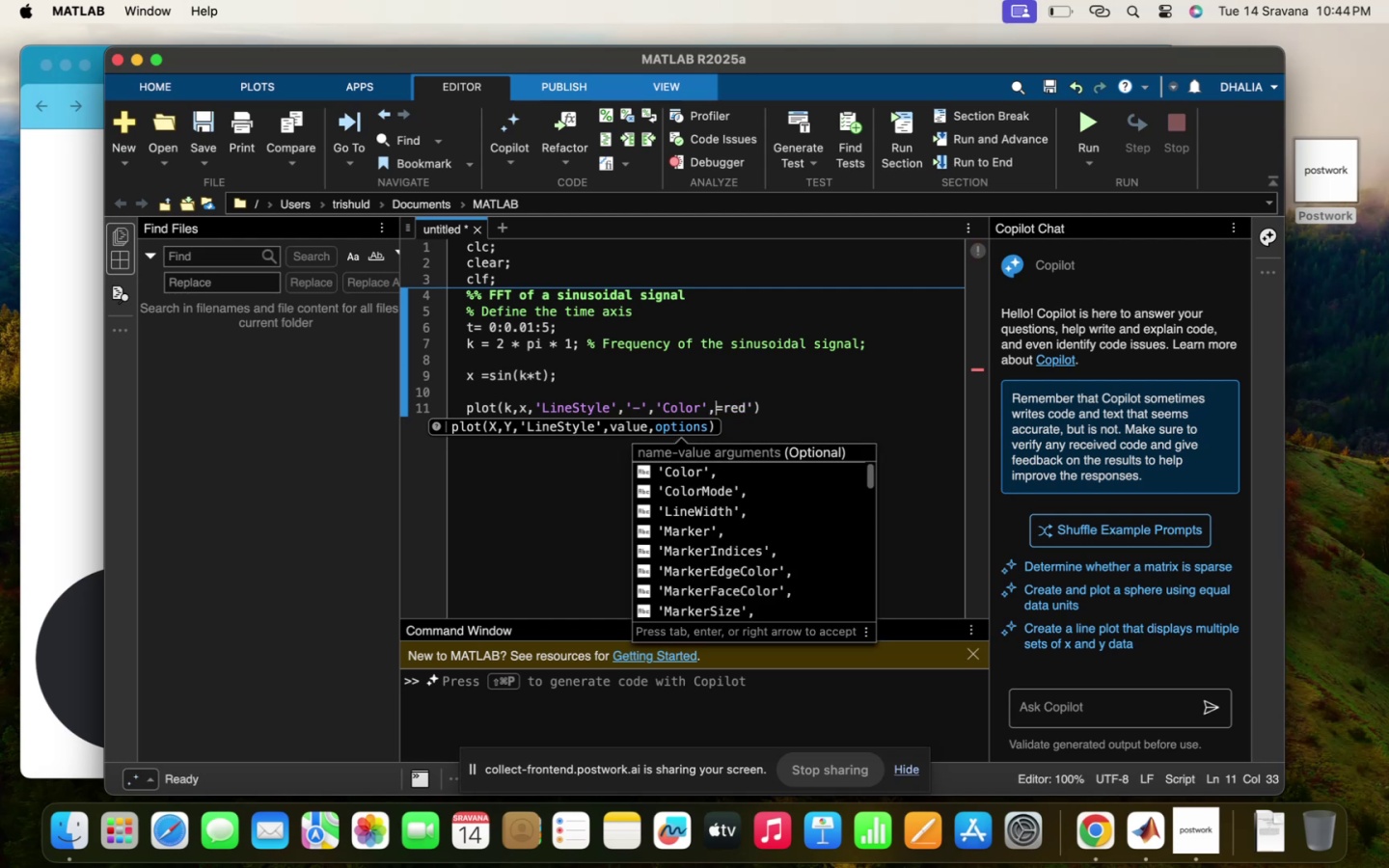 
key(ArrowRight)
 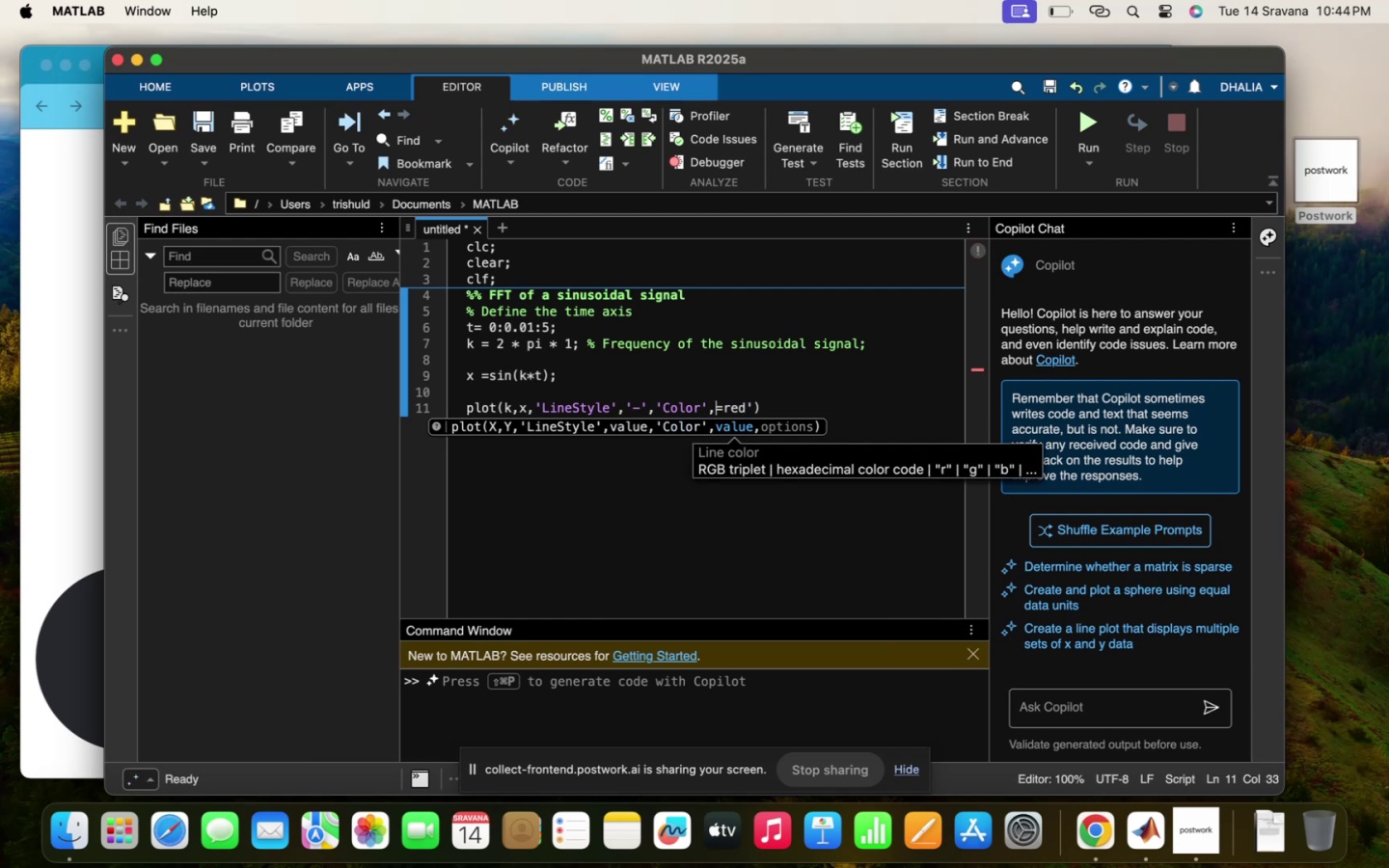 
key(ArrowRight)
 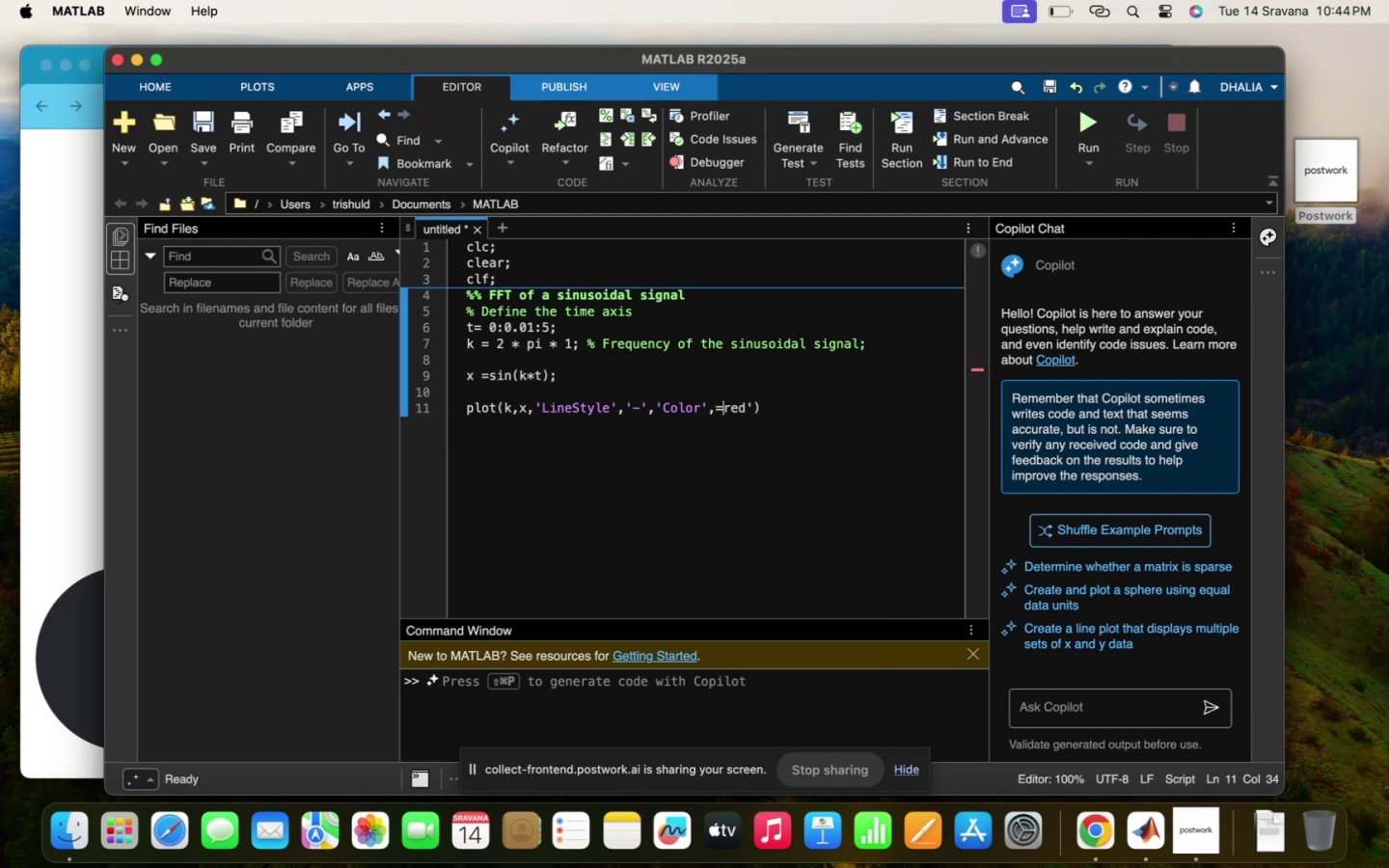 
key(ArrowRight)
 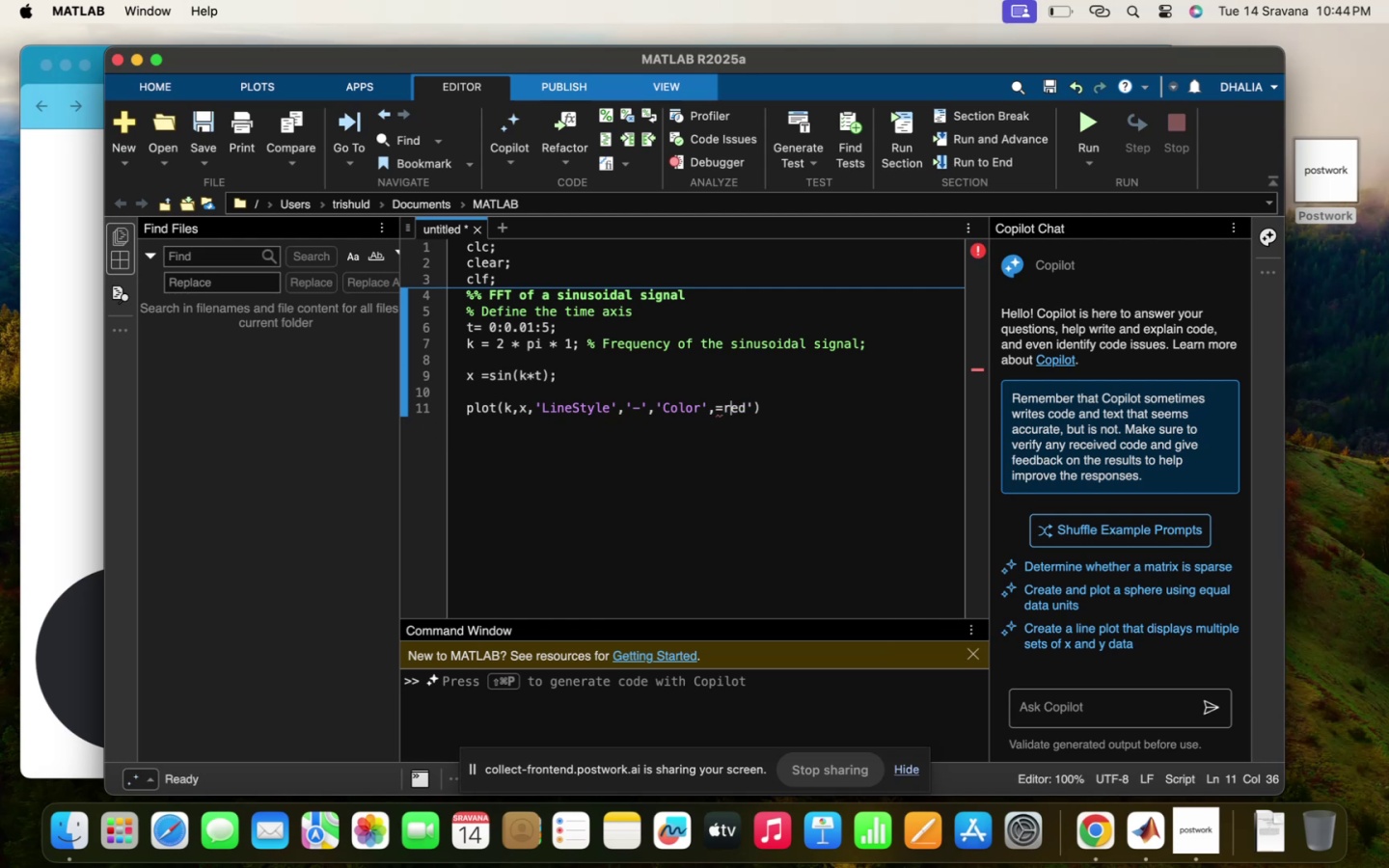 
key(ArrowRight)
 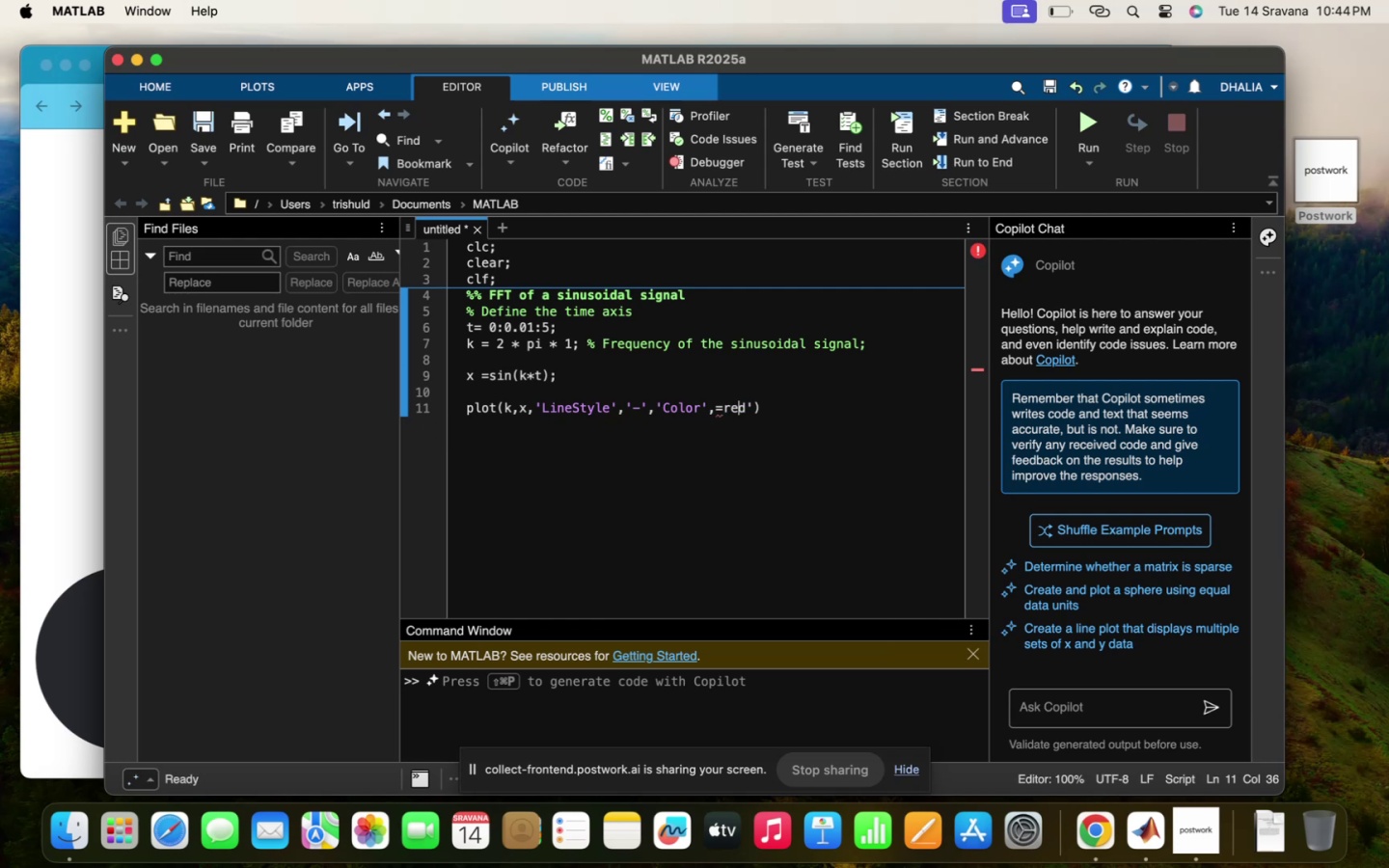 
key(ArrowRight)
 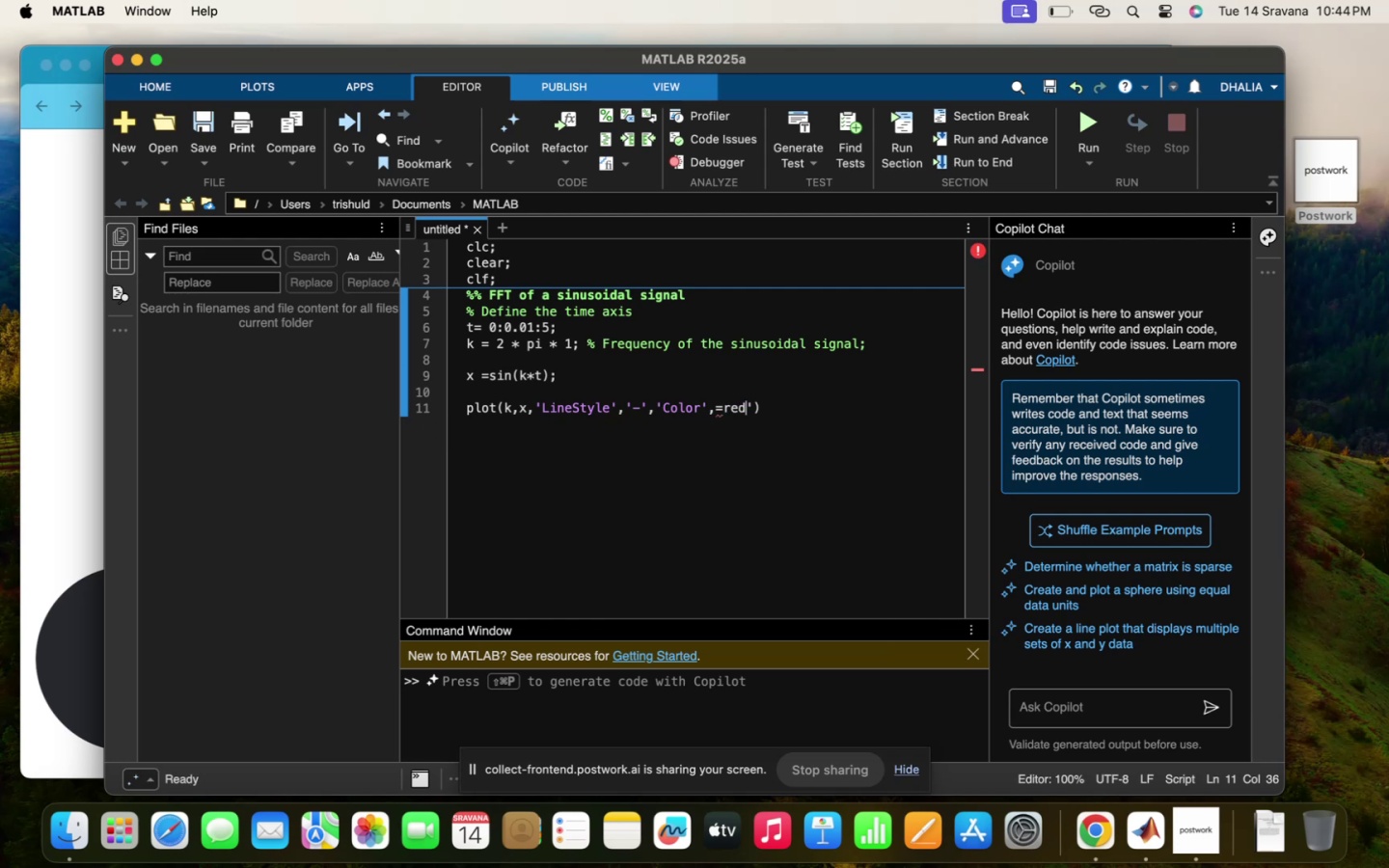 
key(ArrowLeft)
 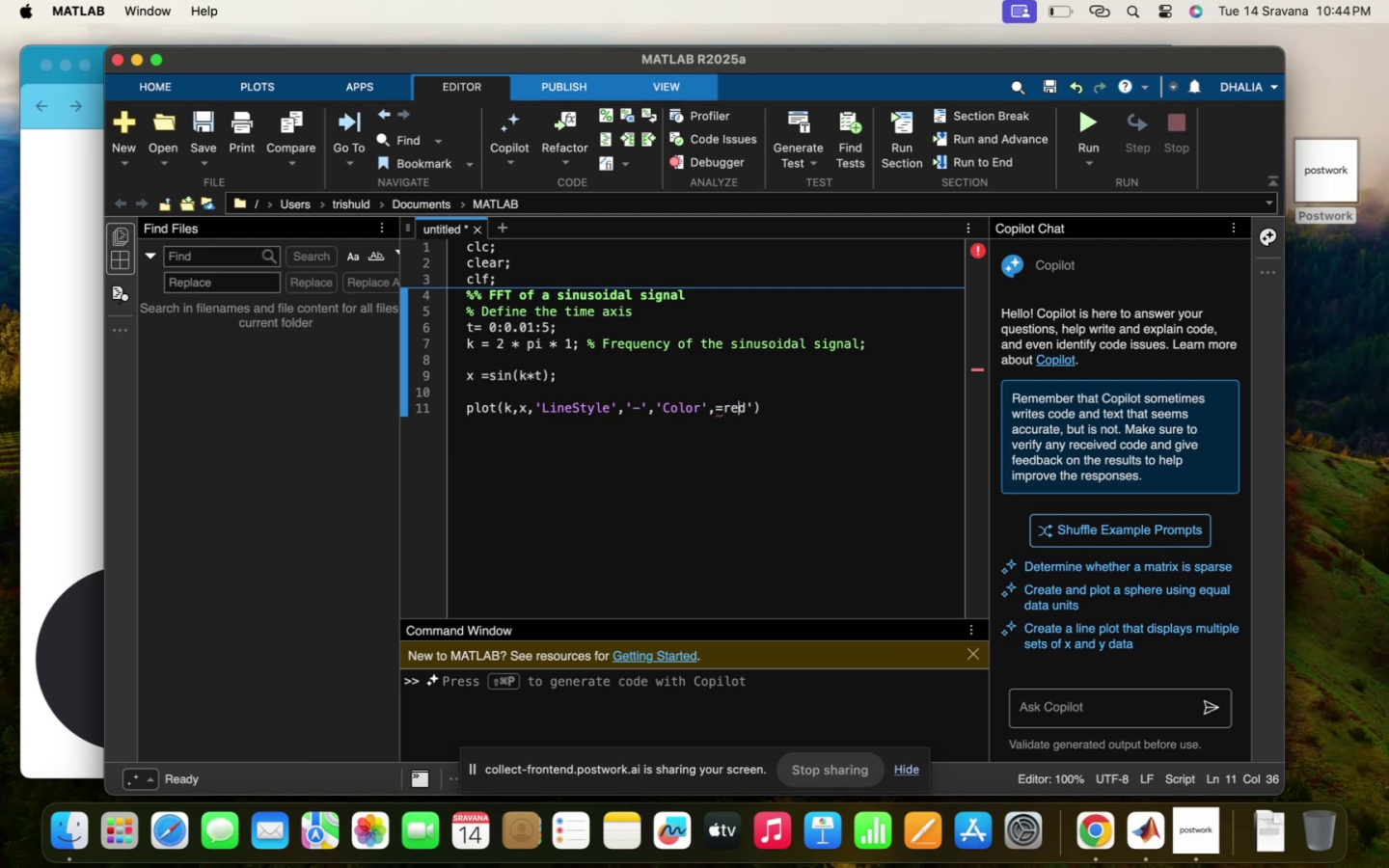 
key(ArrowLeft)
 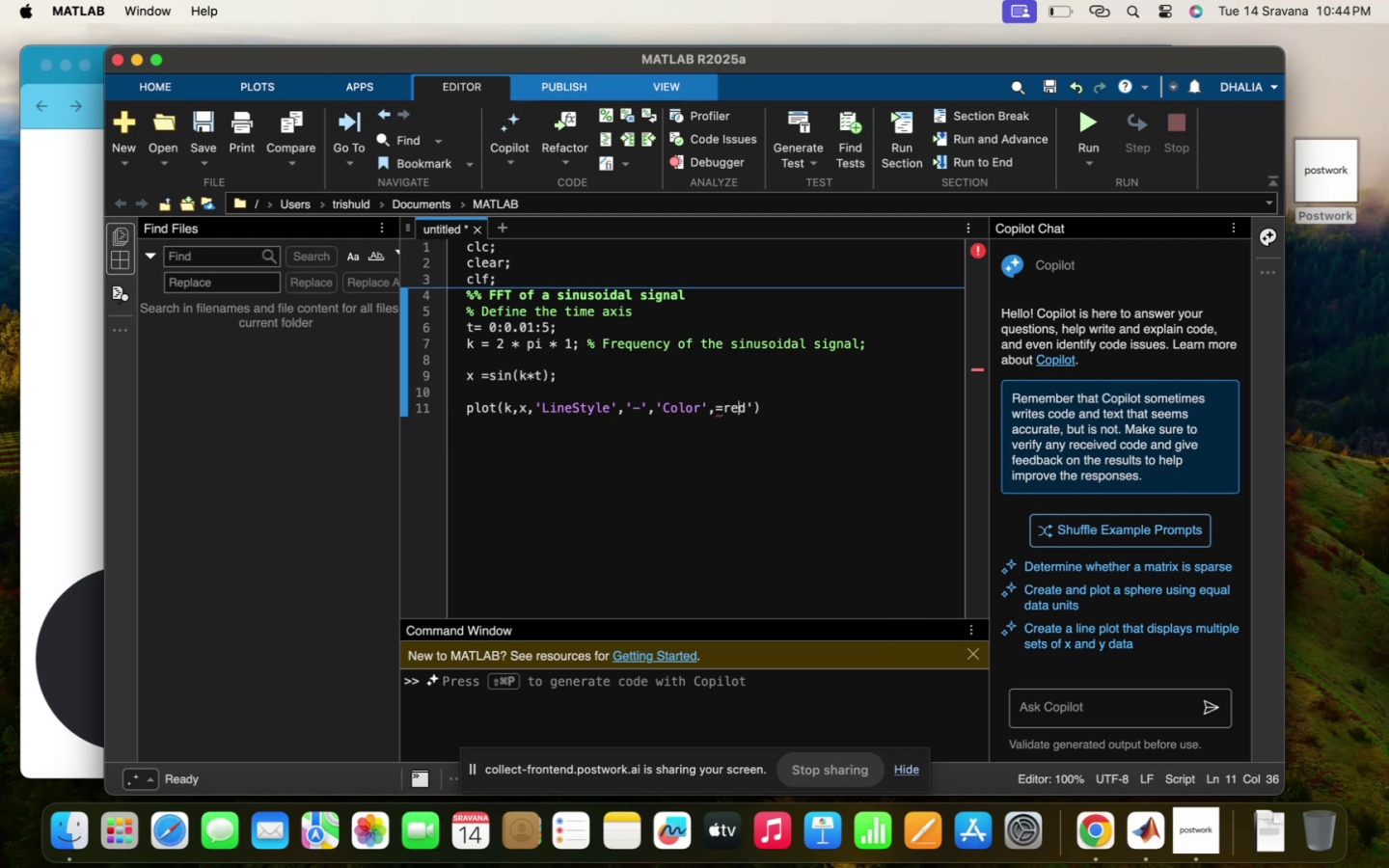 
key(ArrowLeft)
 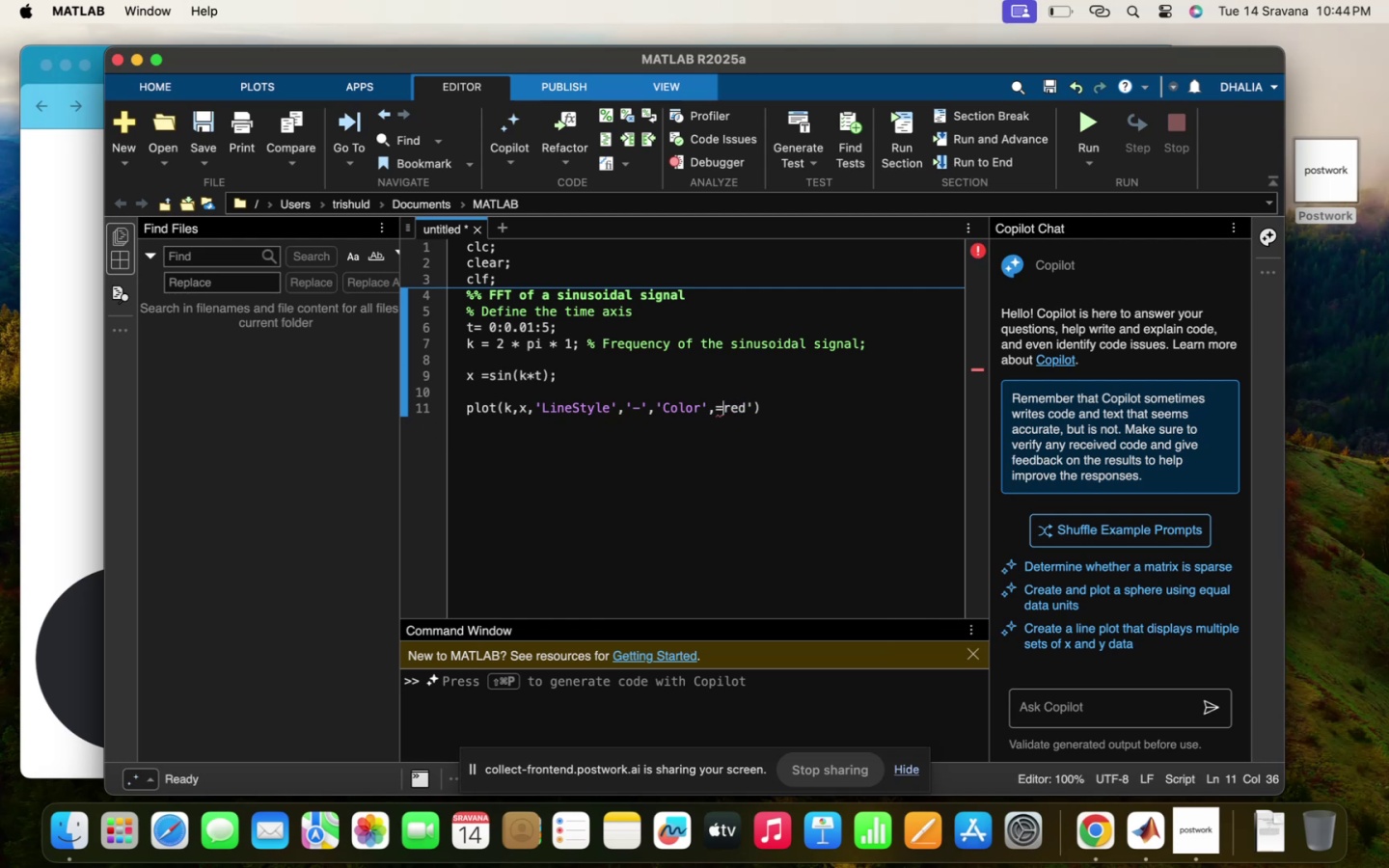 
key(ArrowLeft)
 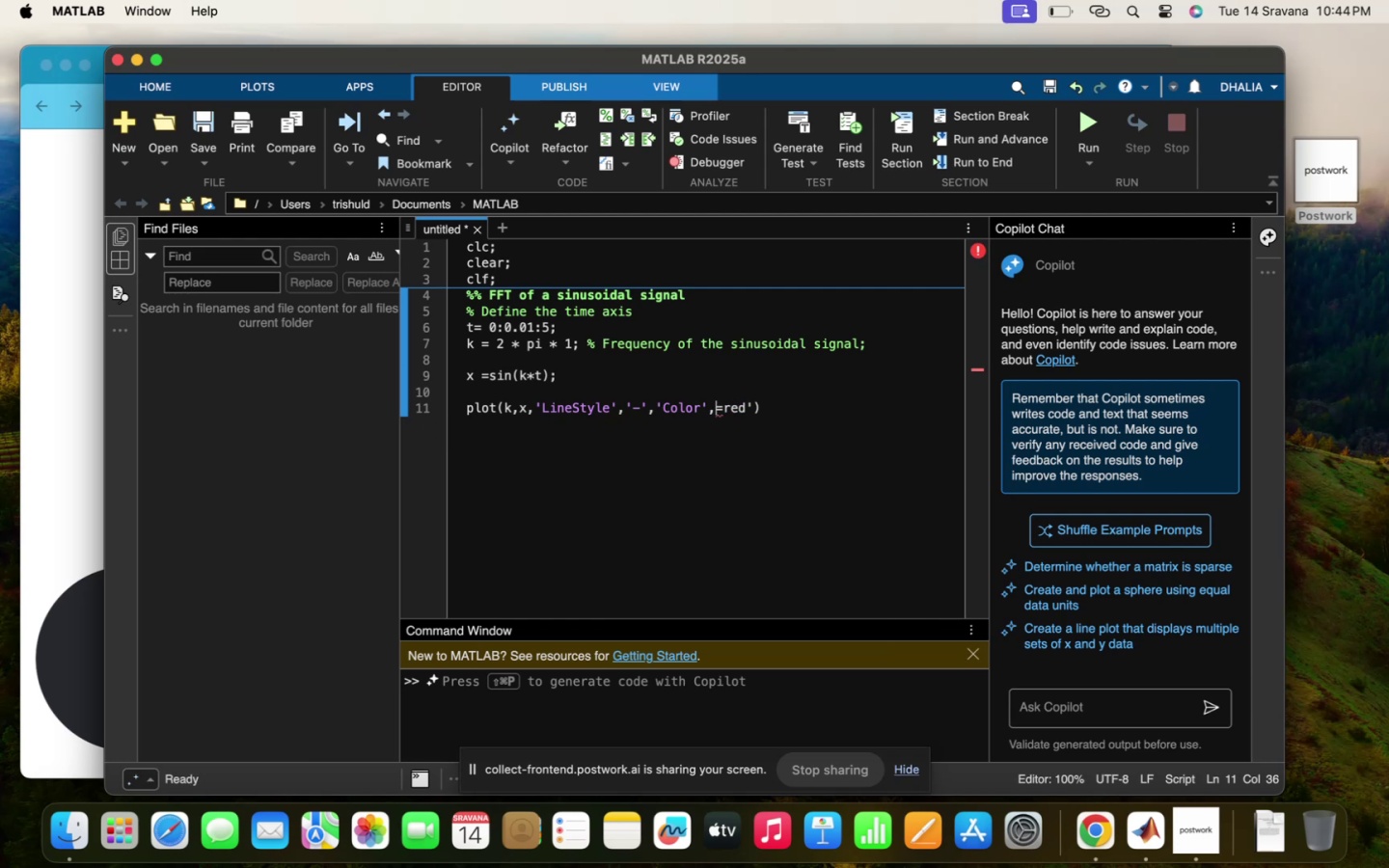 
key(Backspace)
 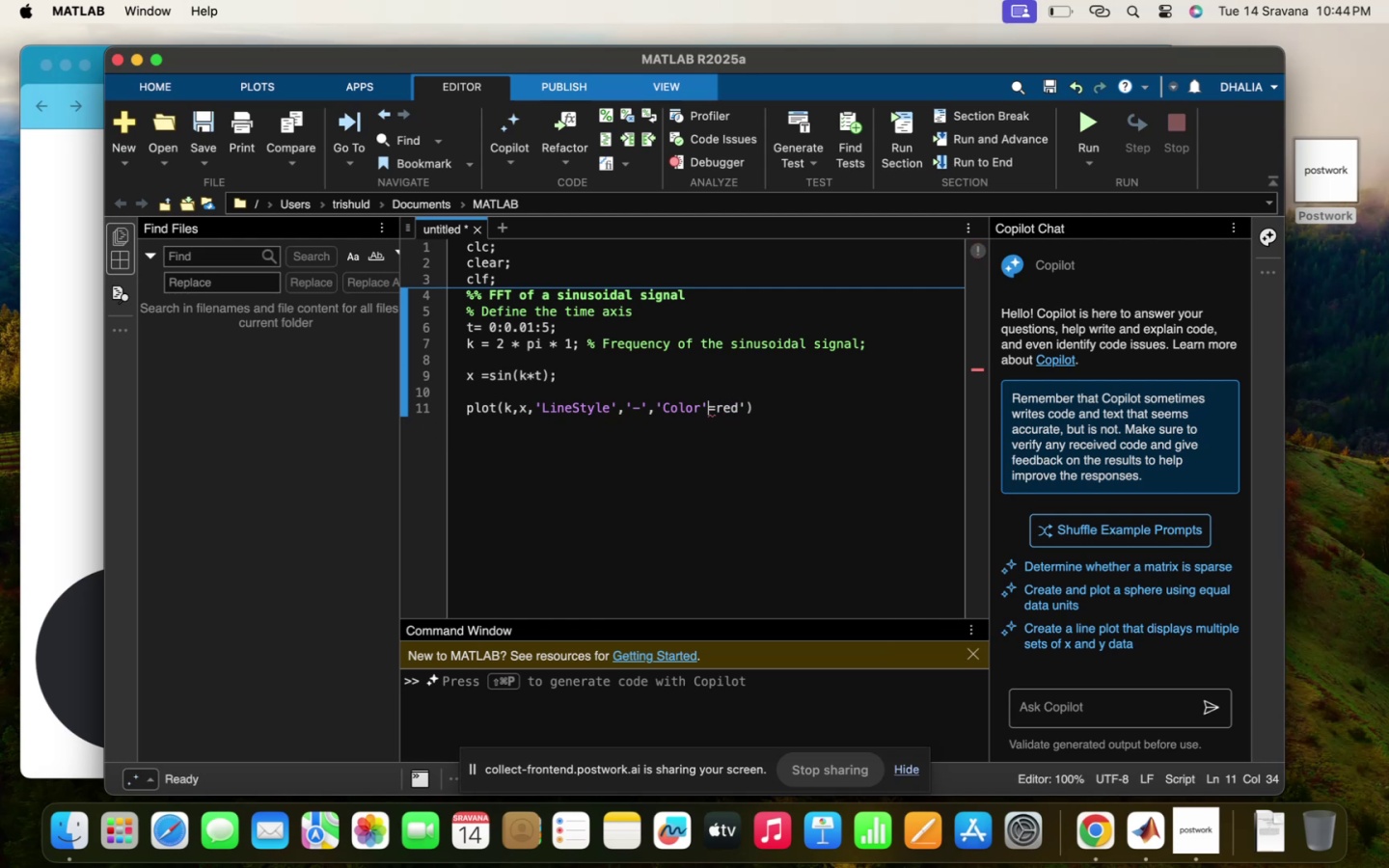 
key(ArrowRight)
 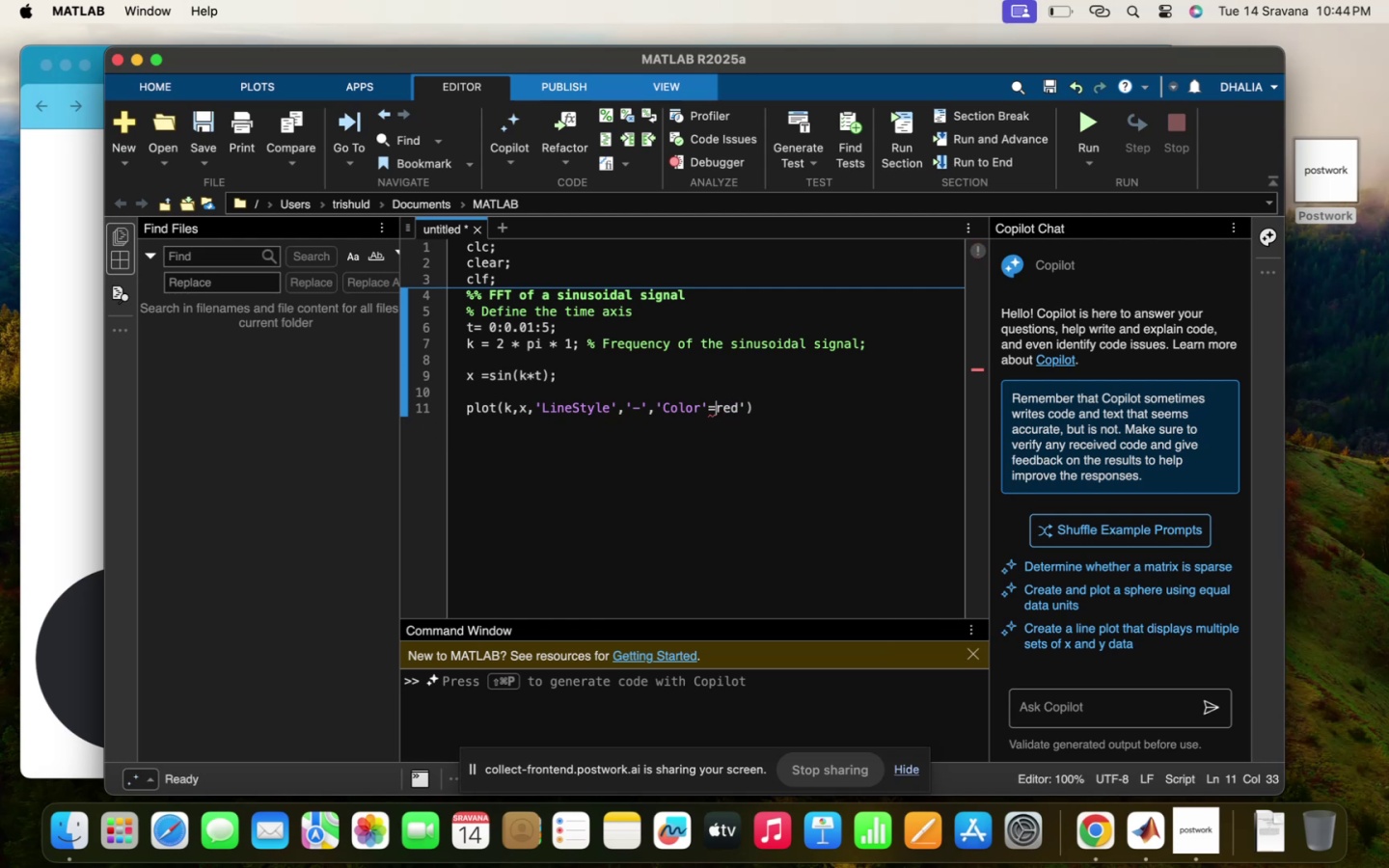 
key(ArrowRight)
 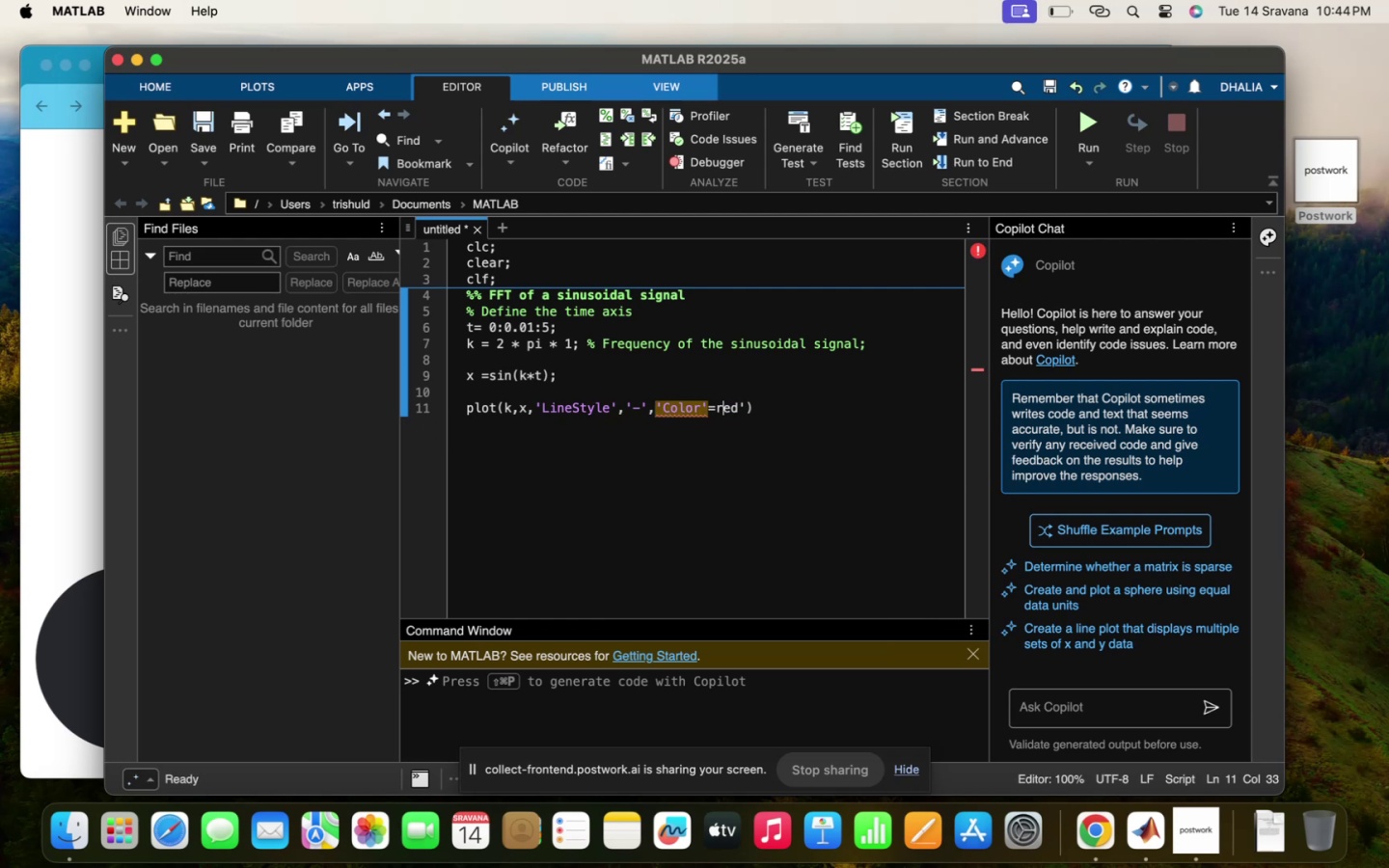 
key(ArrowRight)
 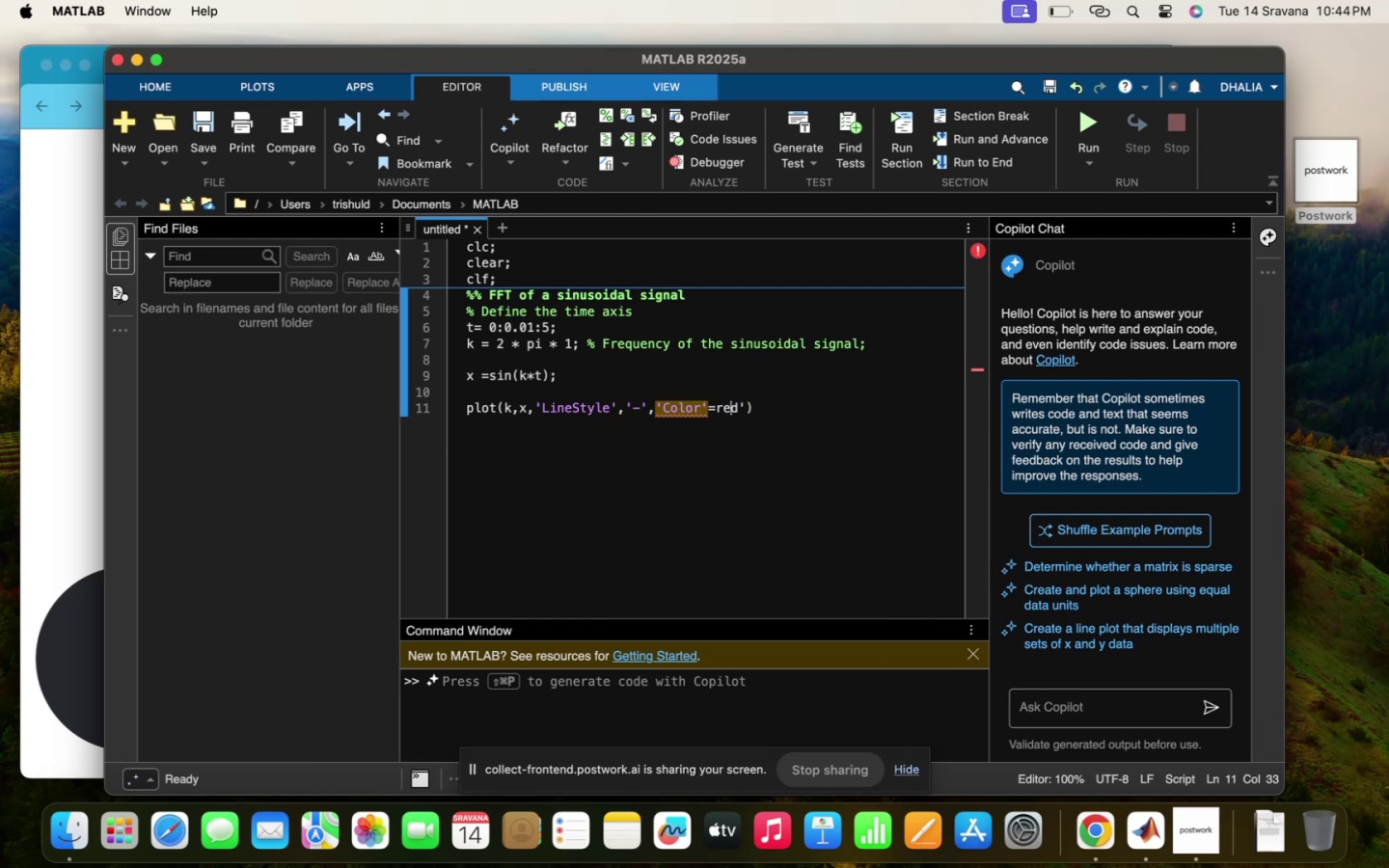 
key(ArrowRight)
 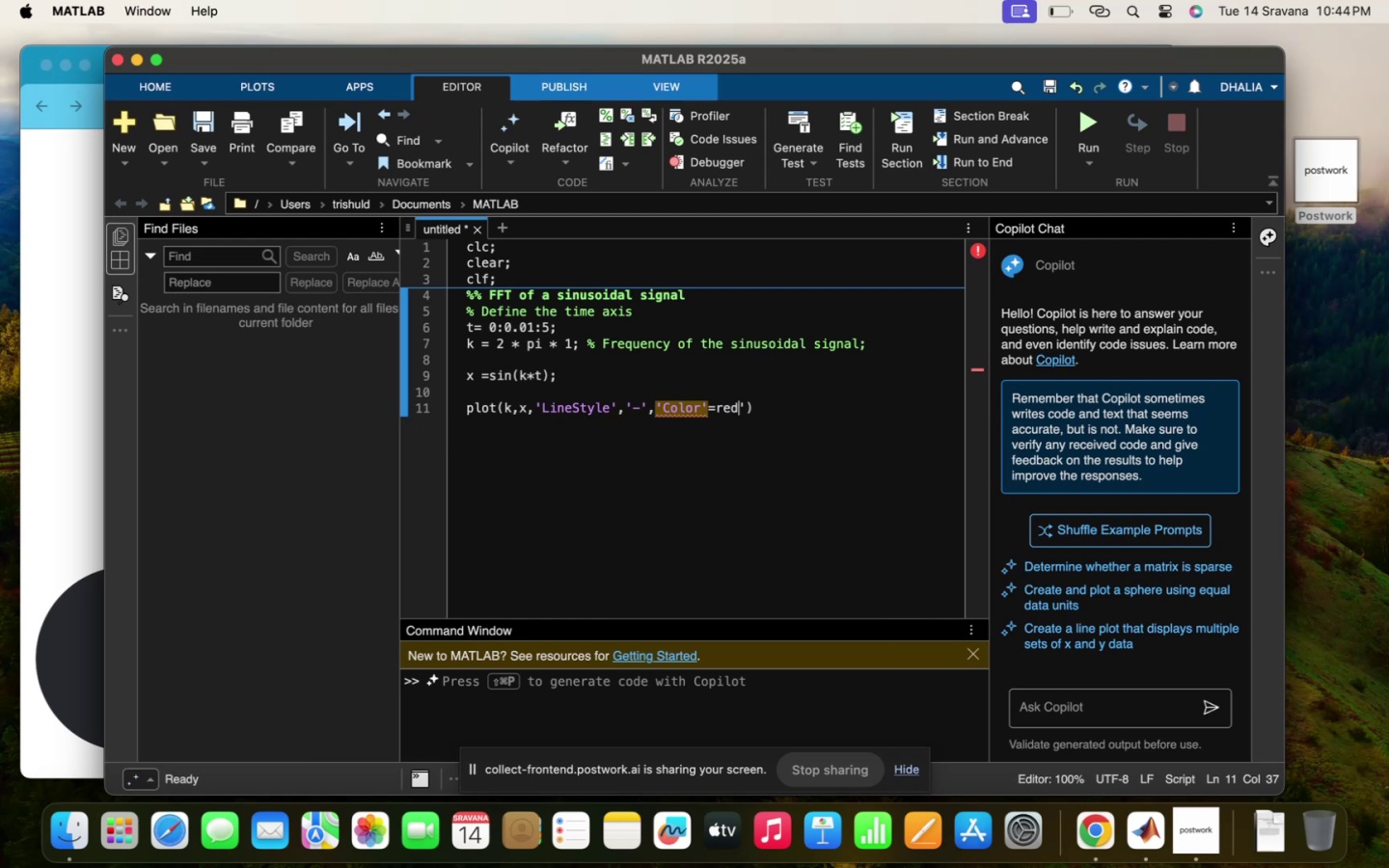 
key(ArrowRight)
 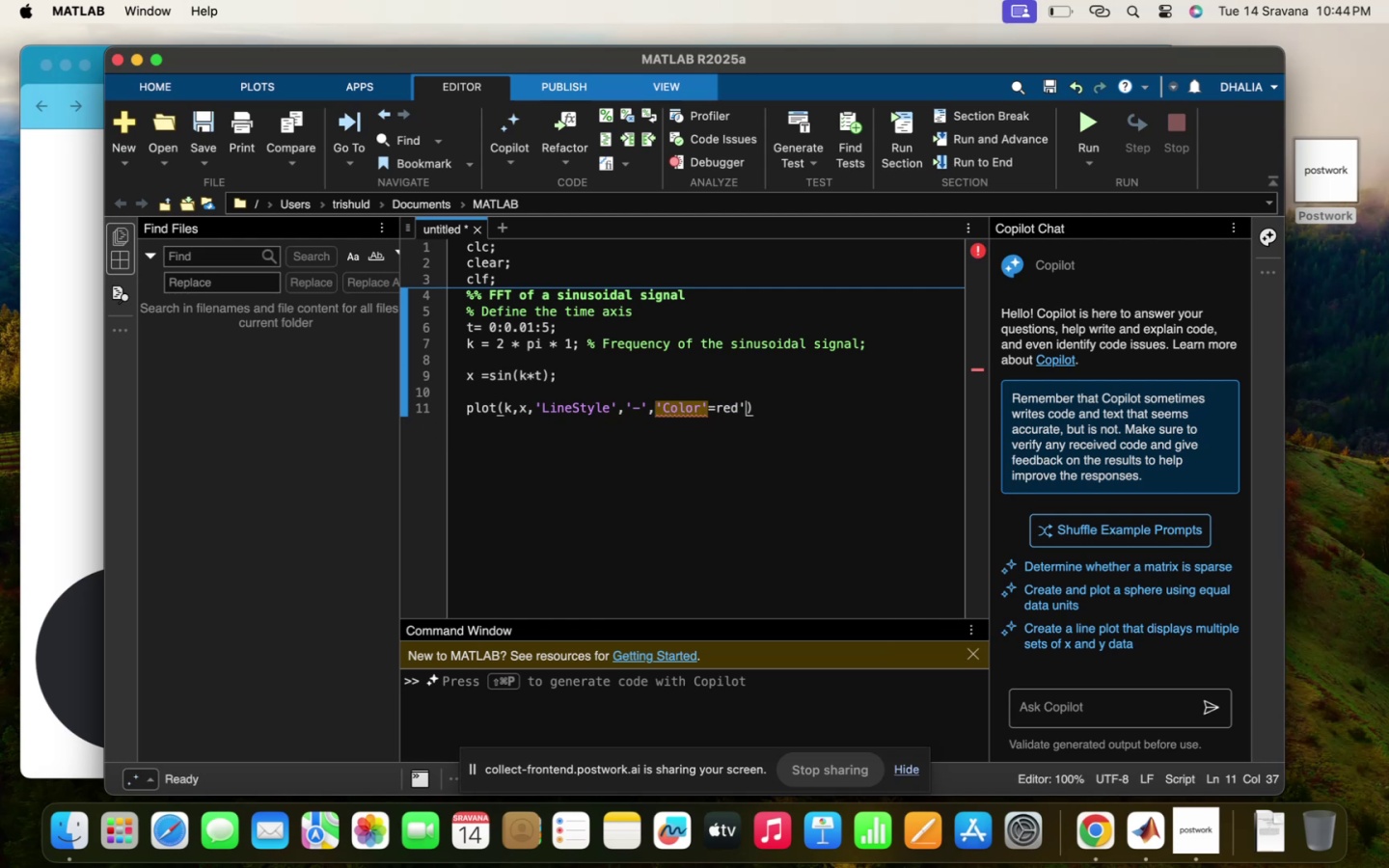 
key(Backspace)
 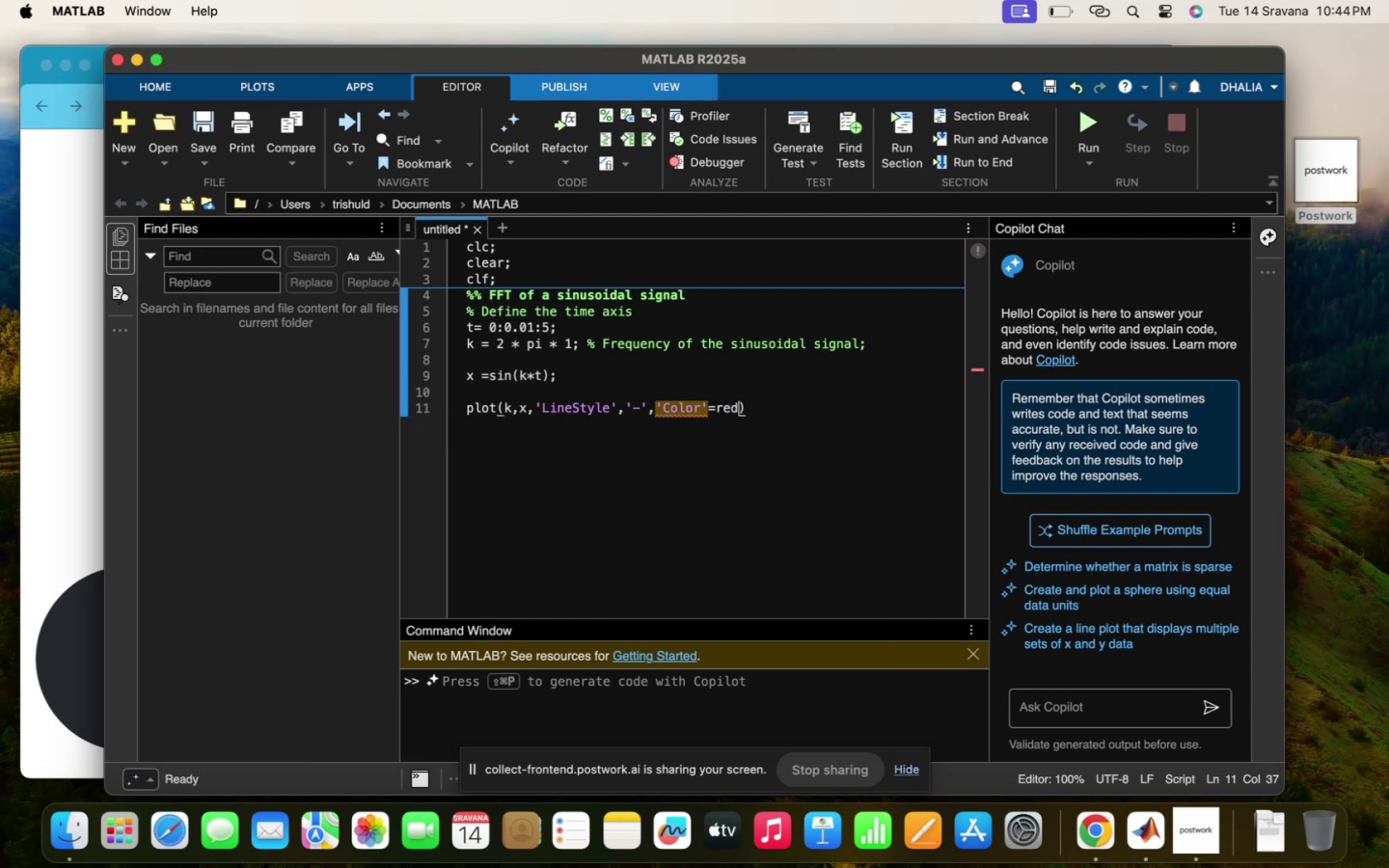 
key(Comma)
 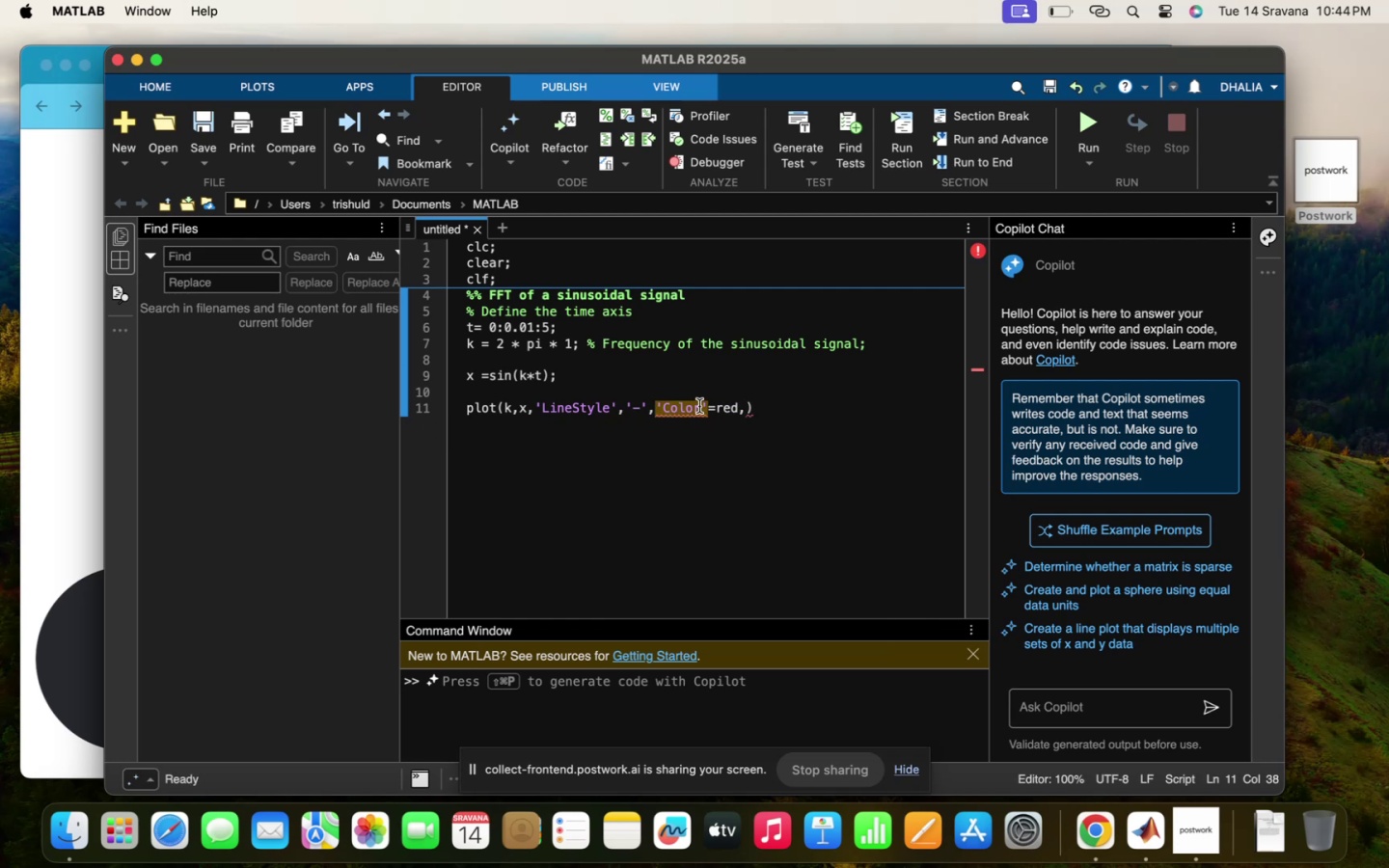 
left_click([709, 407])
 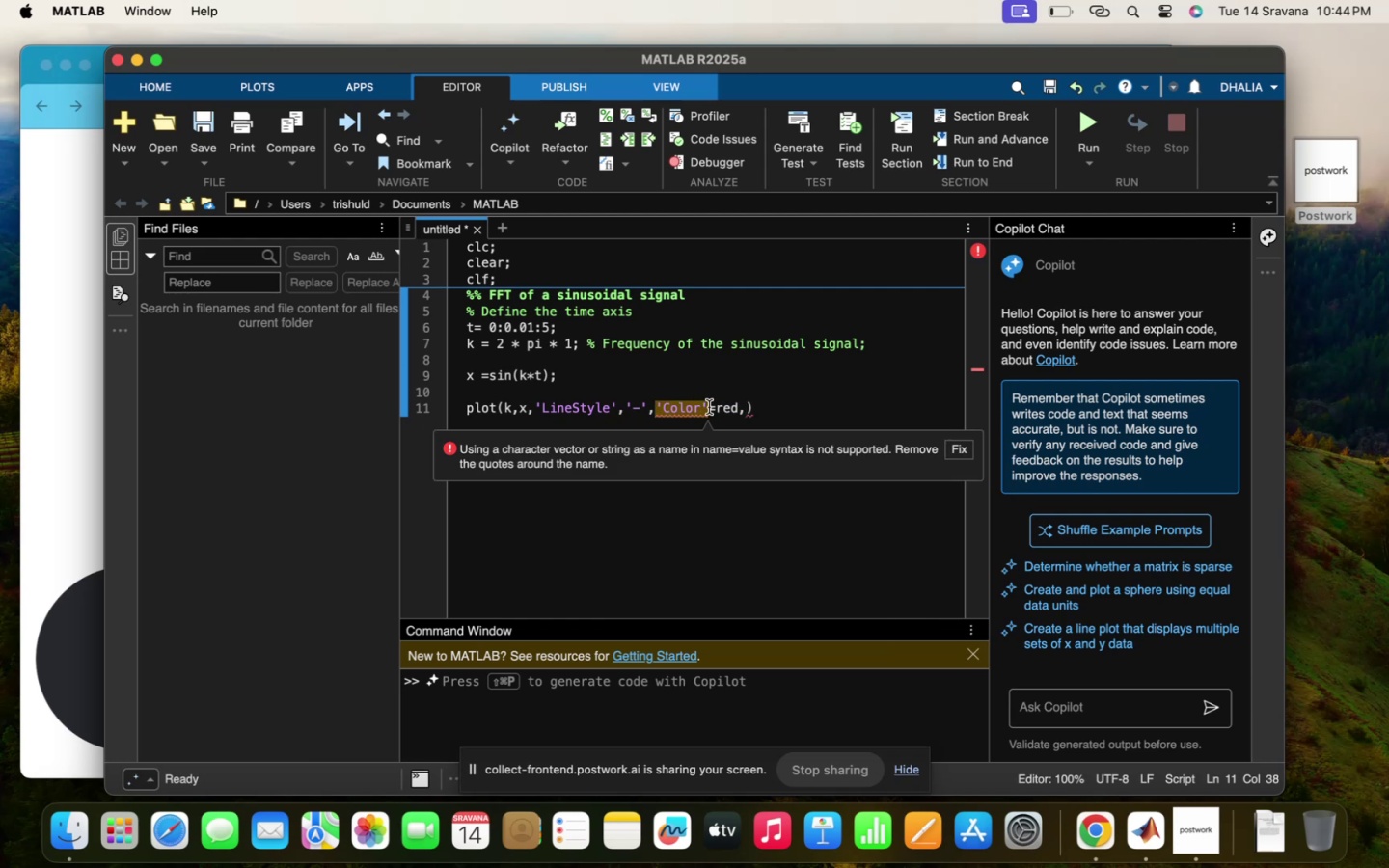 
key(Backspace)
 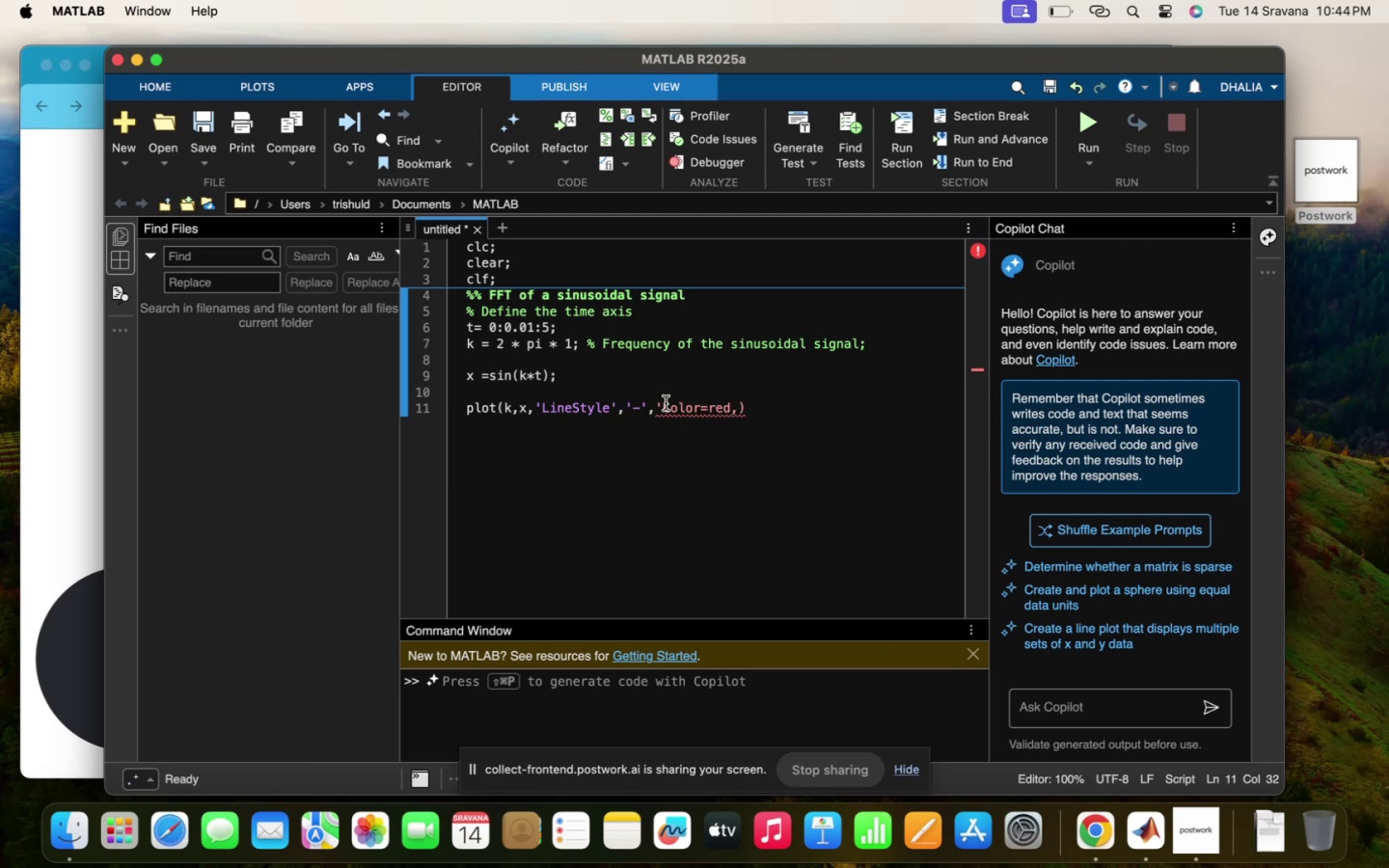 
key(Backspace)
 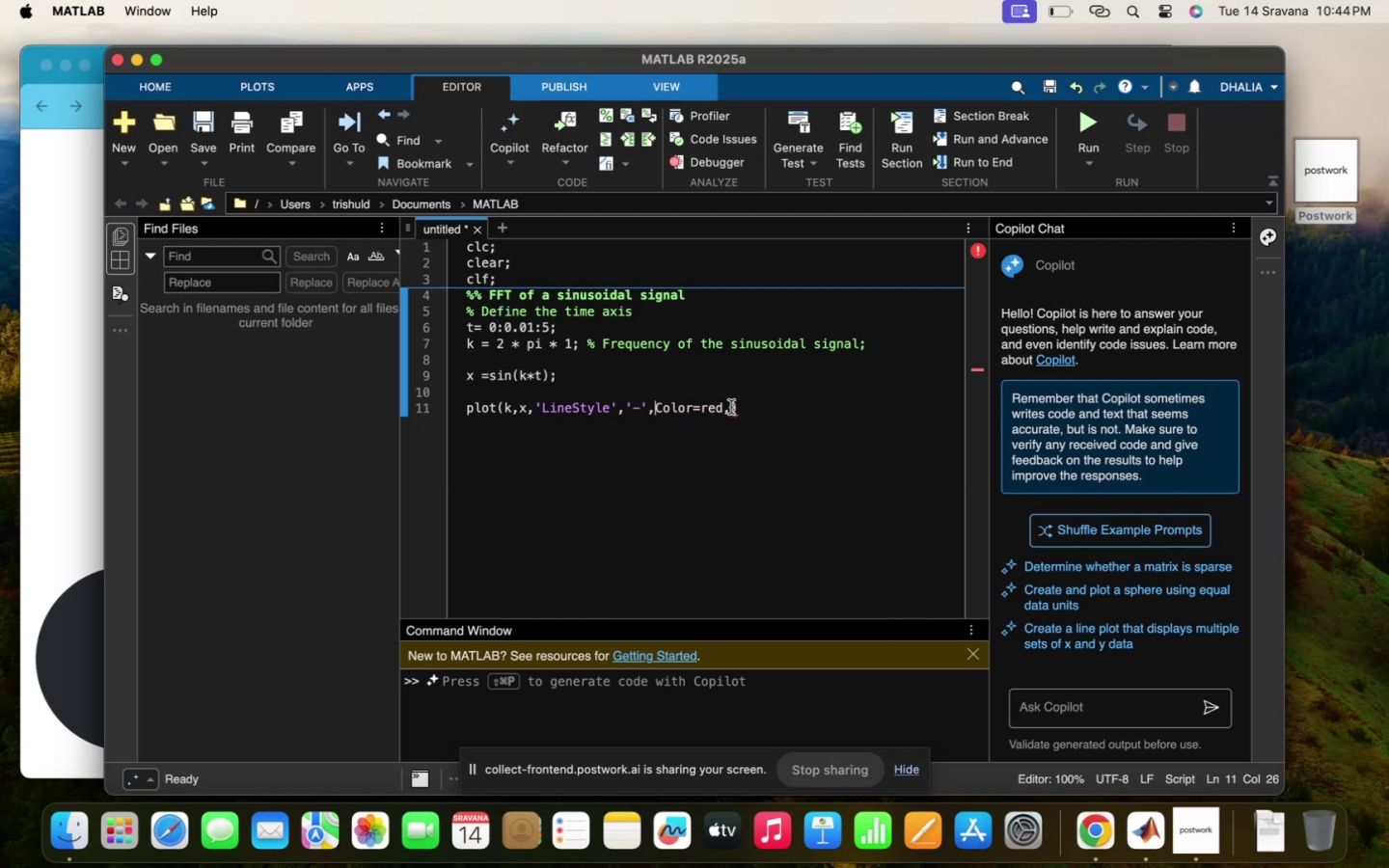 
key(Backspace)
 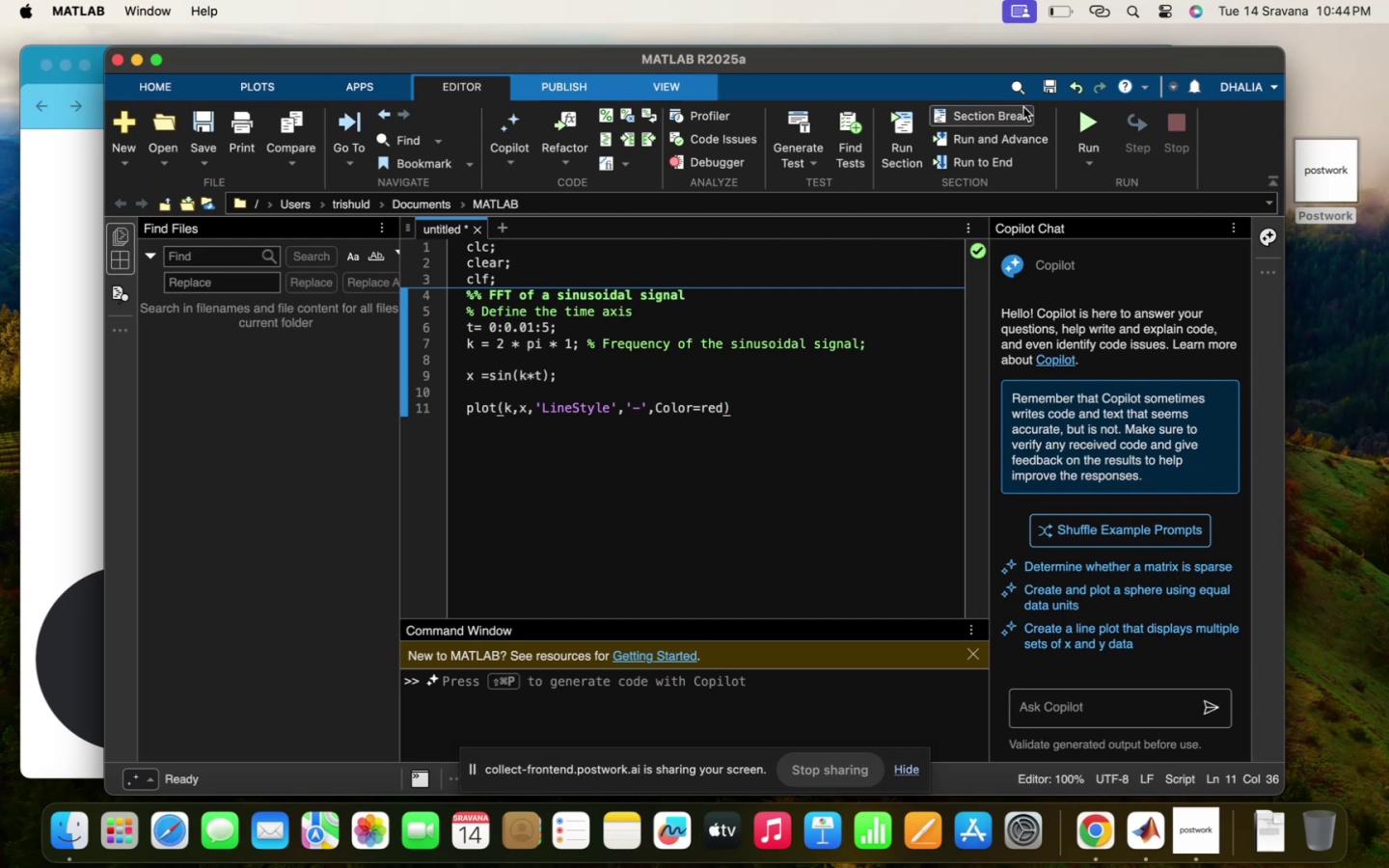 
left_click([1093, 125])
 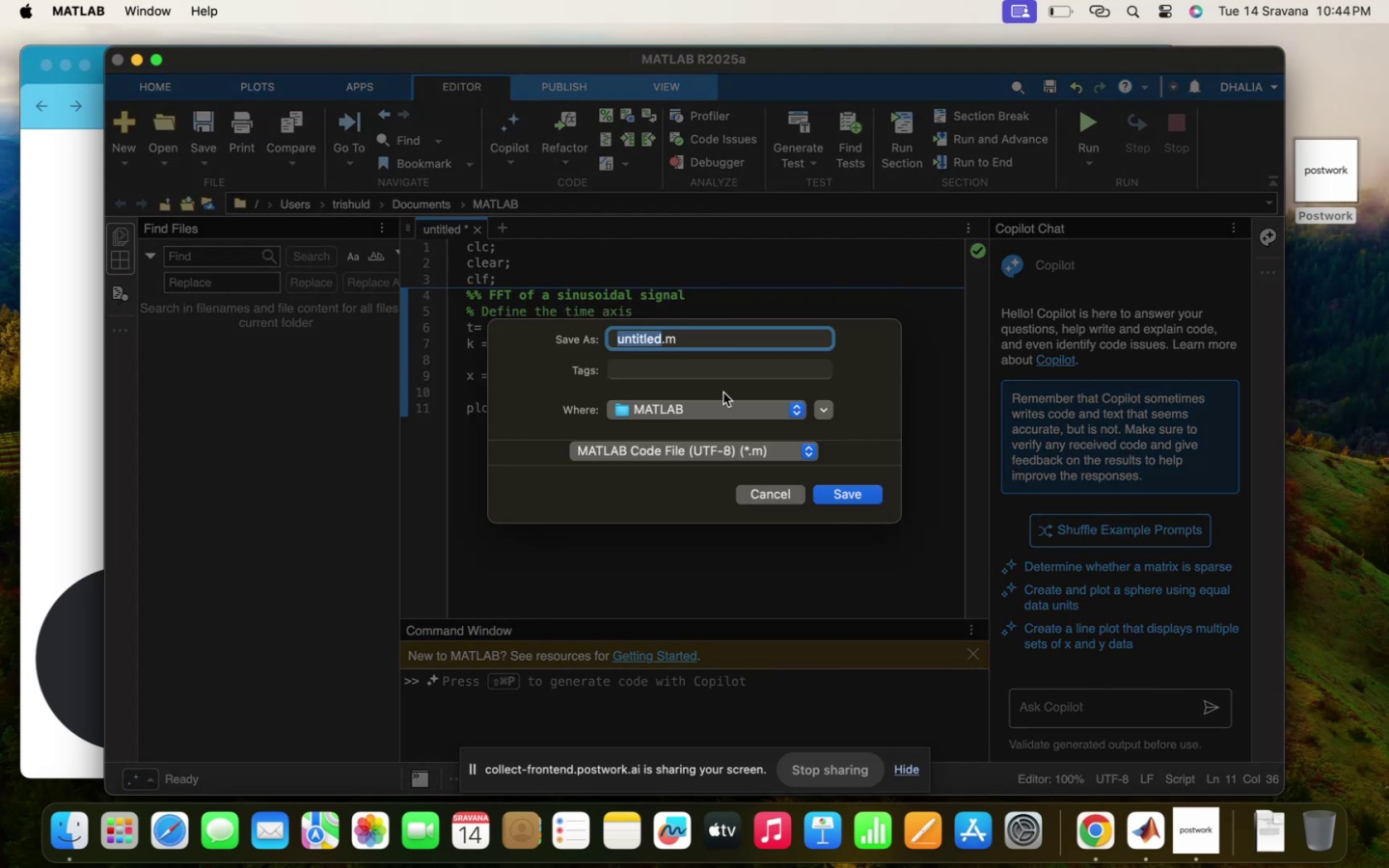 
type(FFT)
 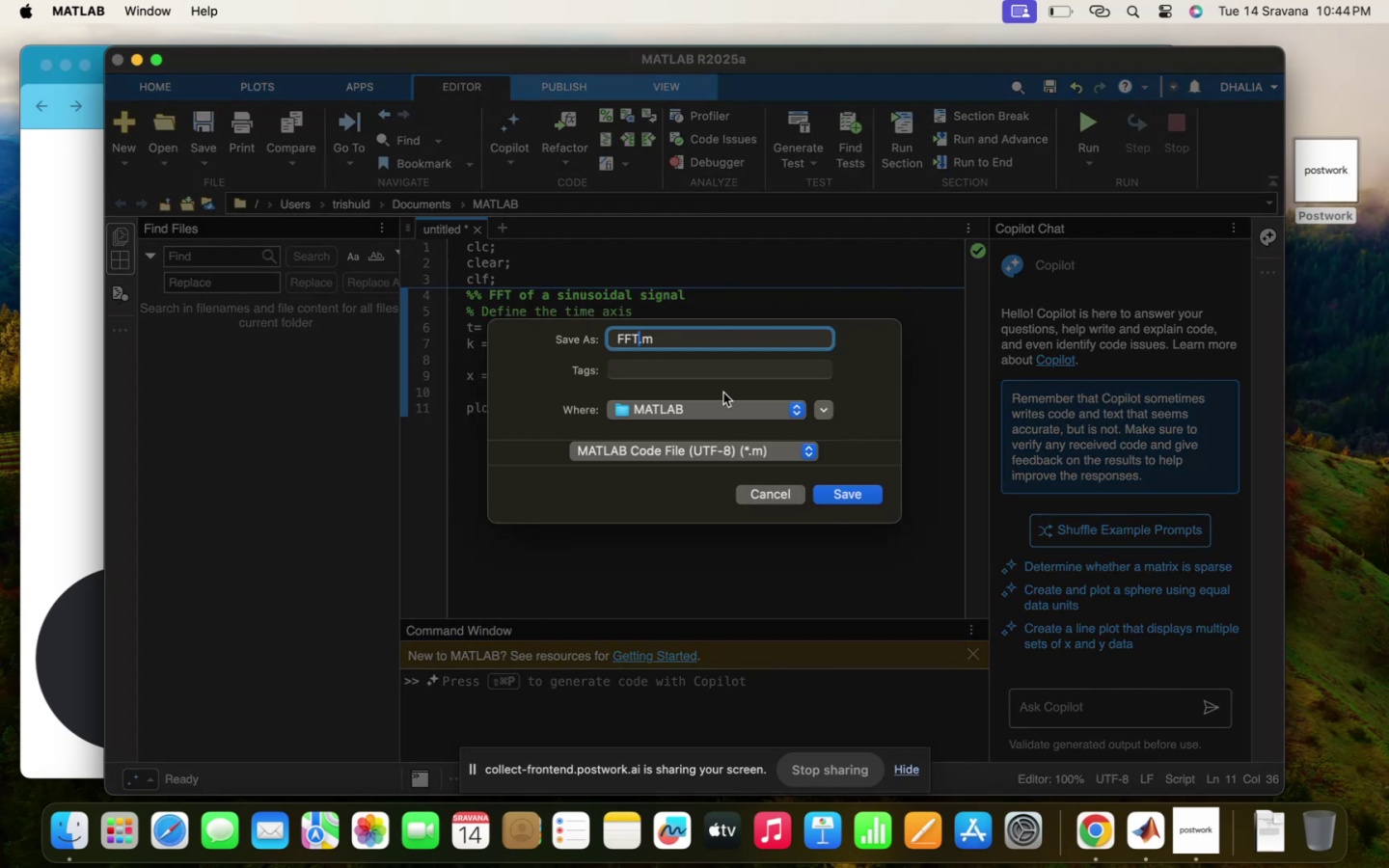 
hold_key(key=Enter, duration=0.34)
 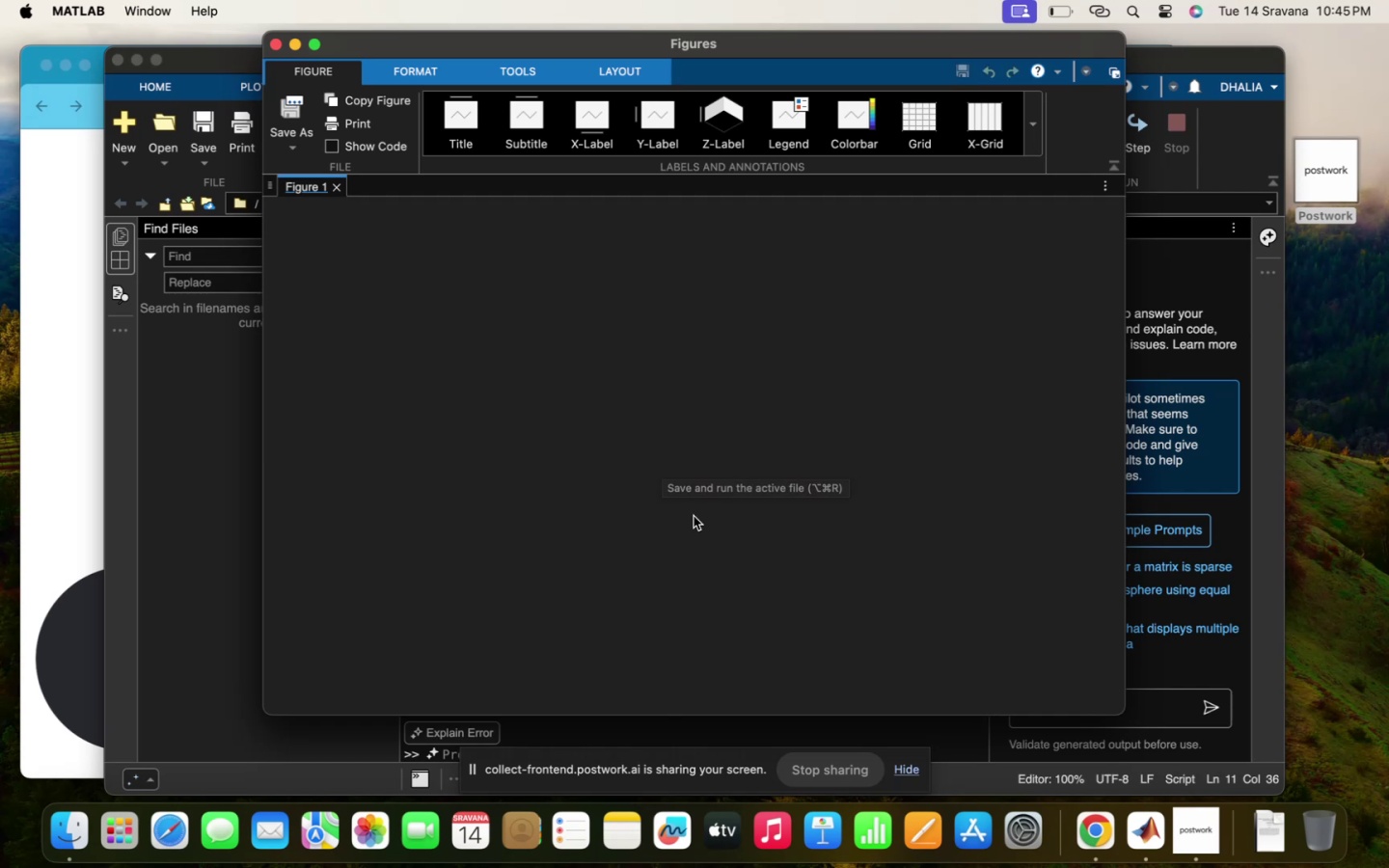 
left_click([204, 529])
 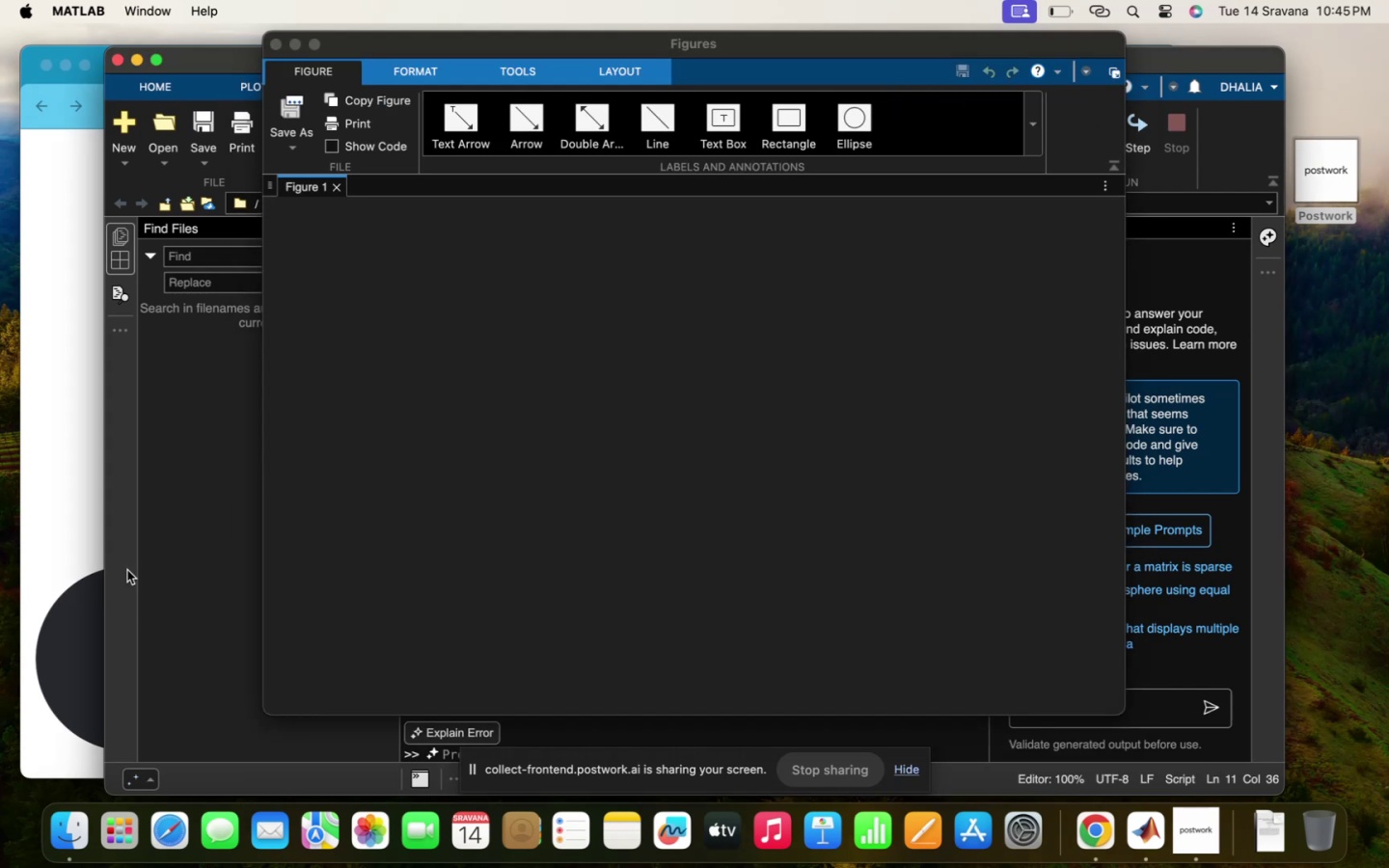 
left_click([177, 559])
 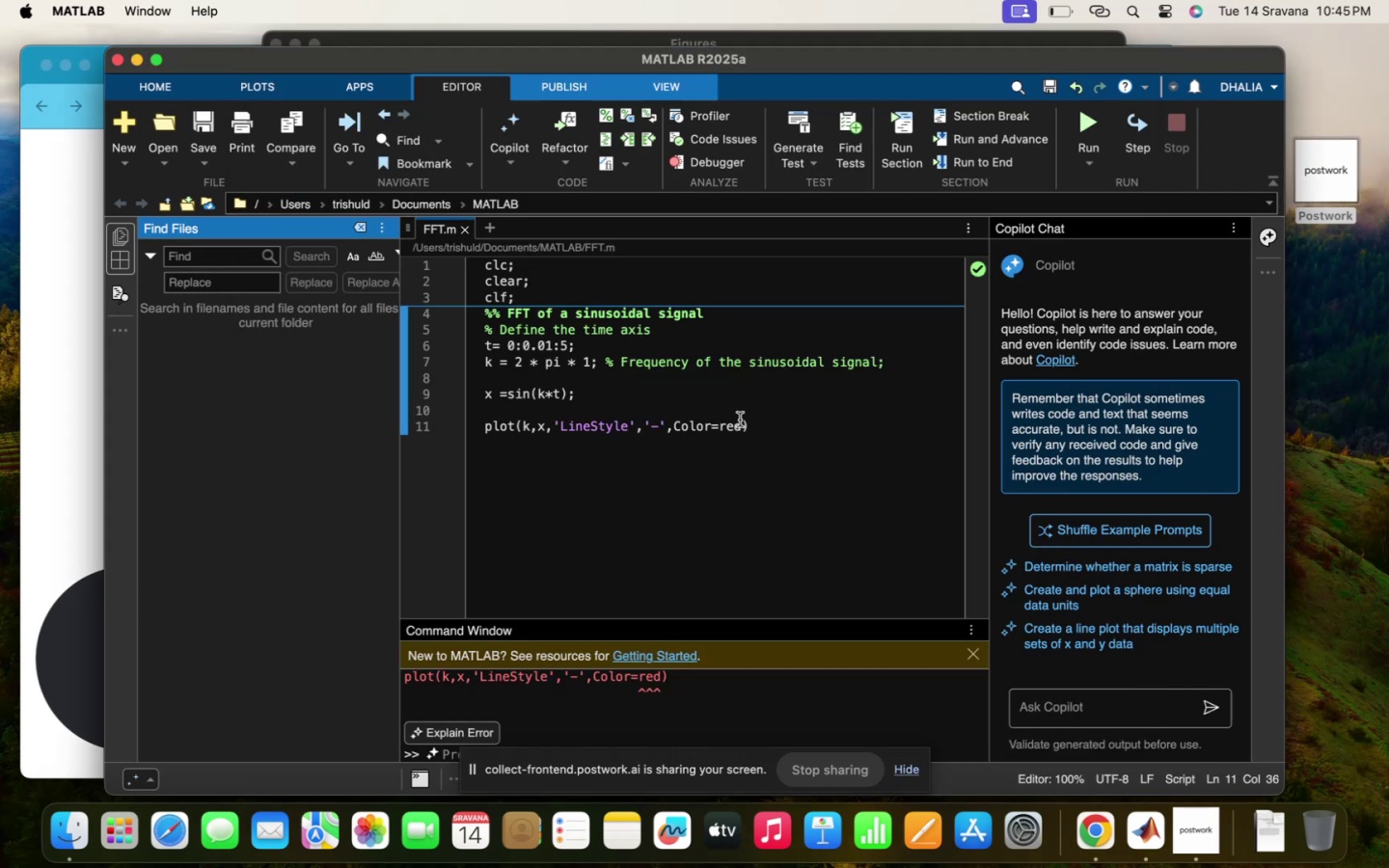 
left_click([739, 420])
 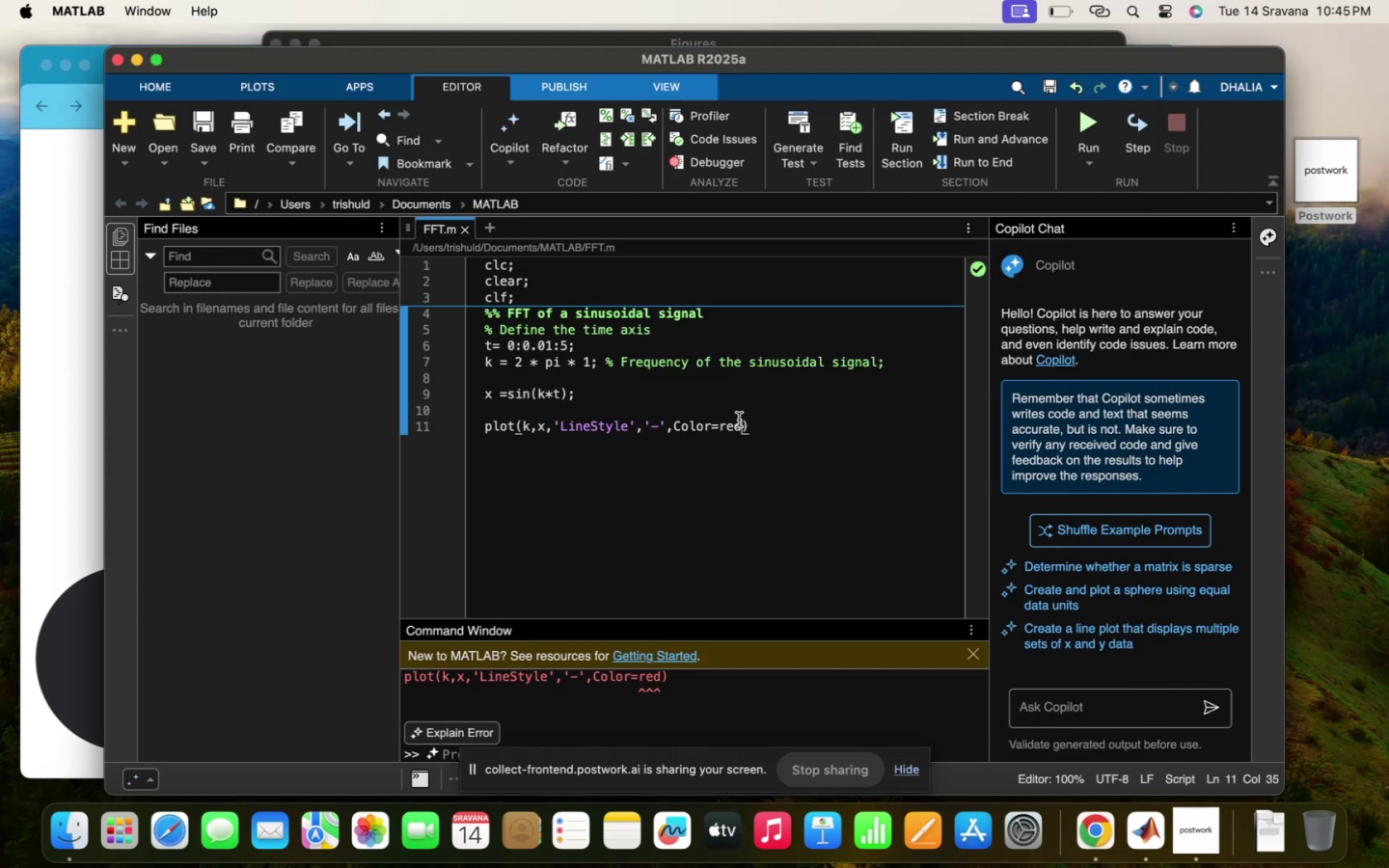 
key(Backspace)
key(Backspace)
key(Backspace)
key(Backspace)
key(Backspace)
key(Backspace)
key(Backspace)
key(Backspace)
key(Backspace)
type(co)
key(Tab)
 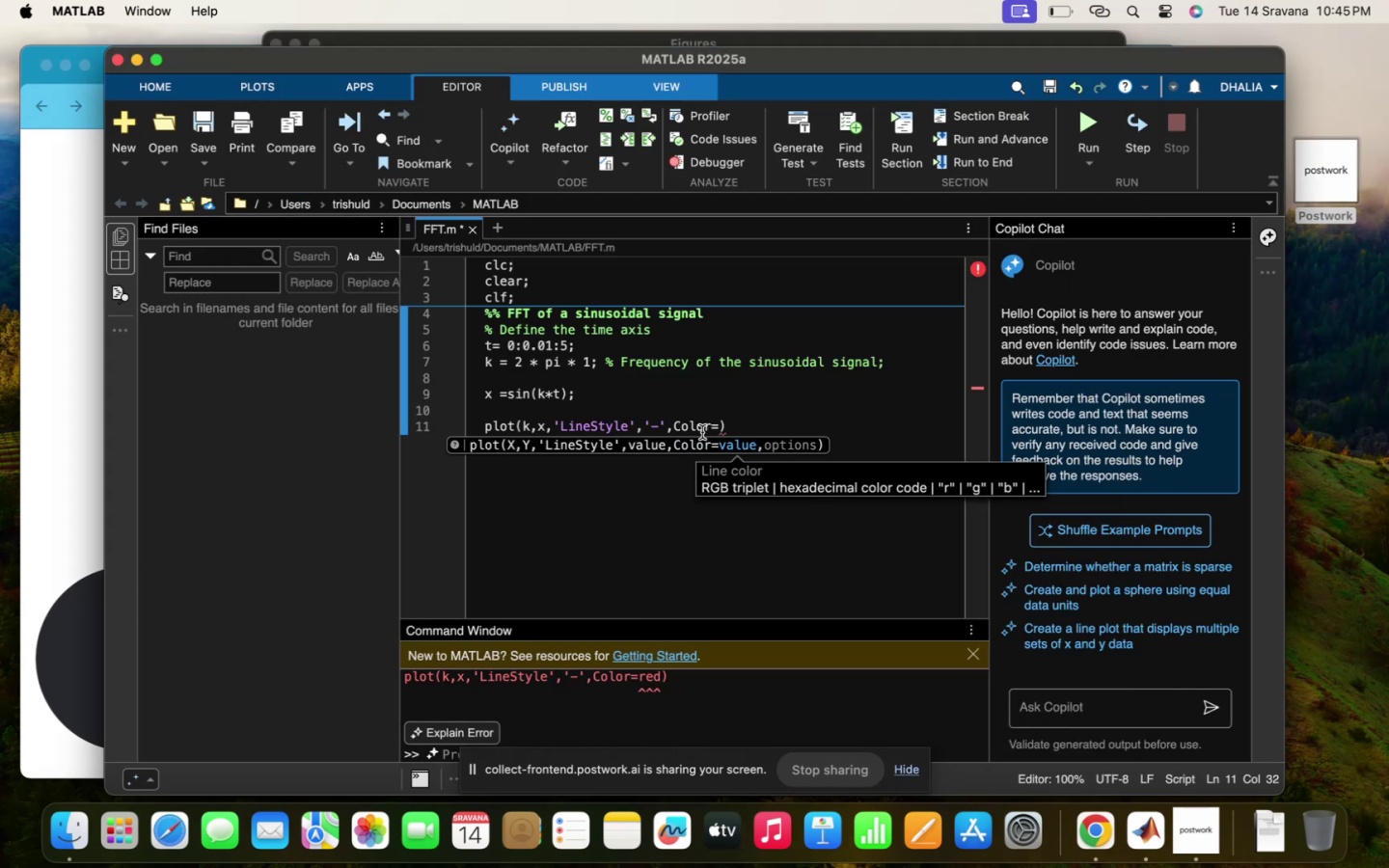 
type(red,)
 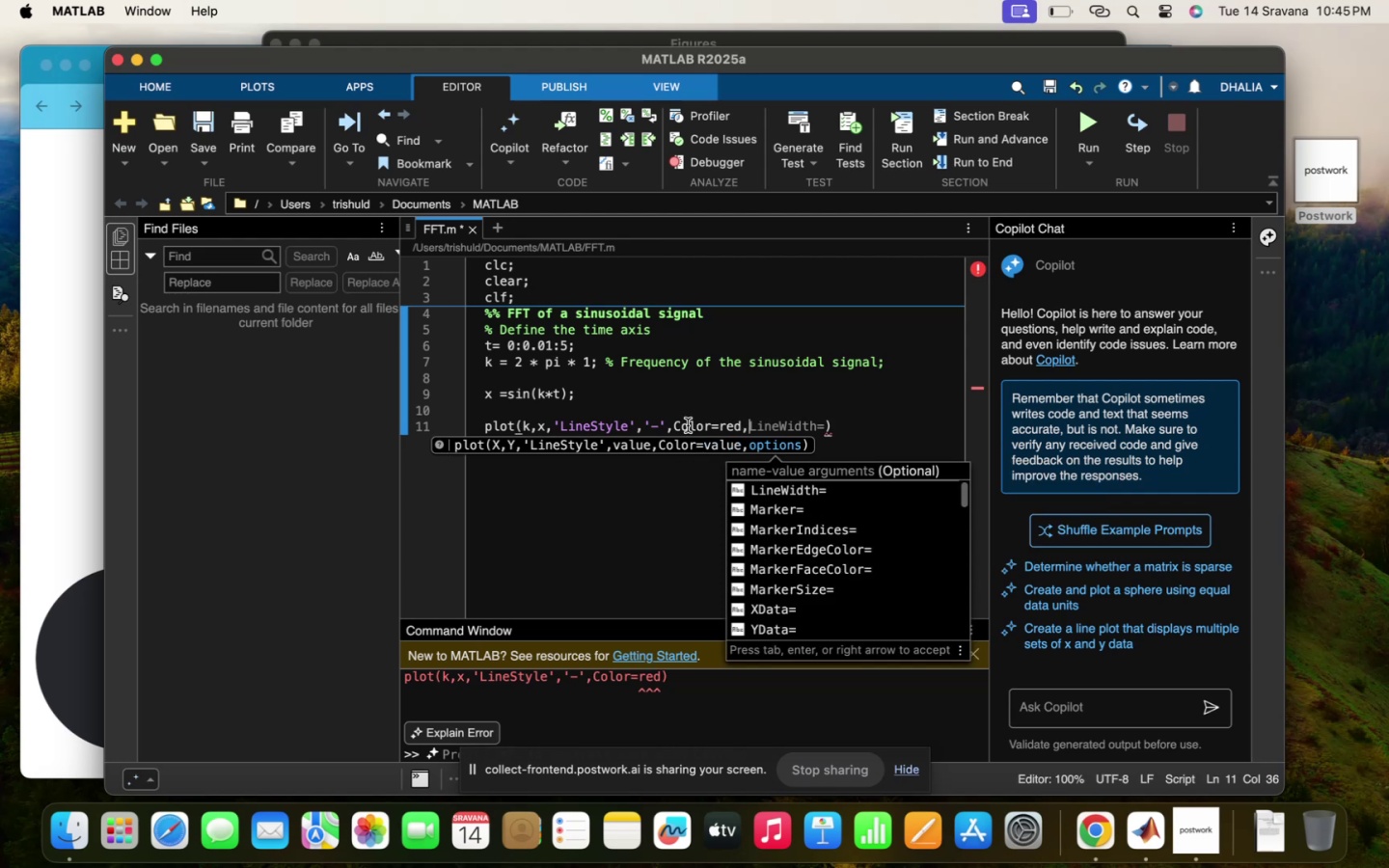 
left_click([681, 424])
 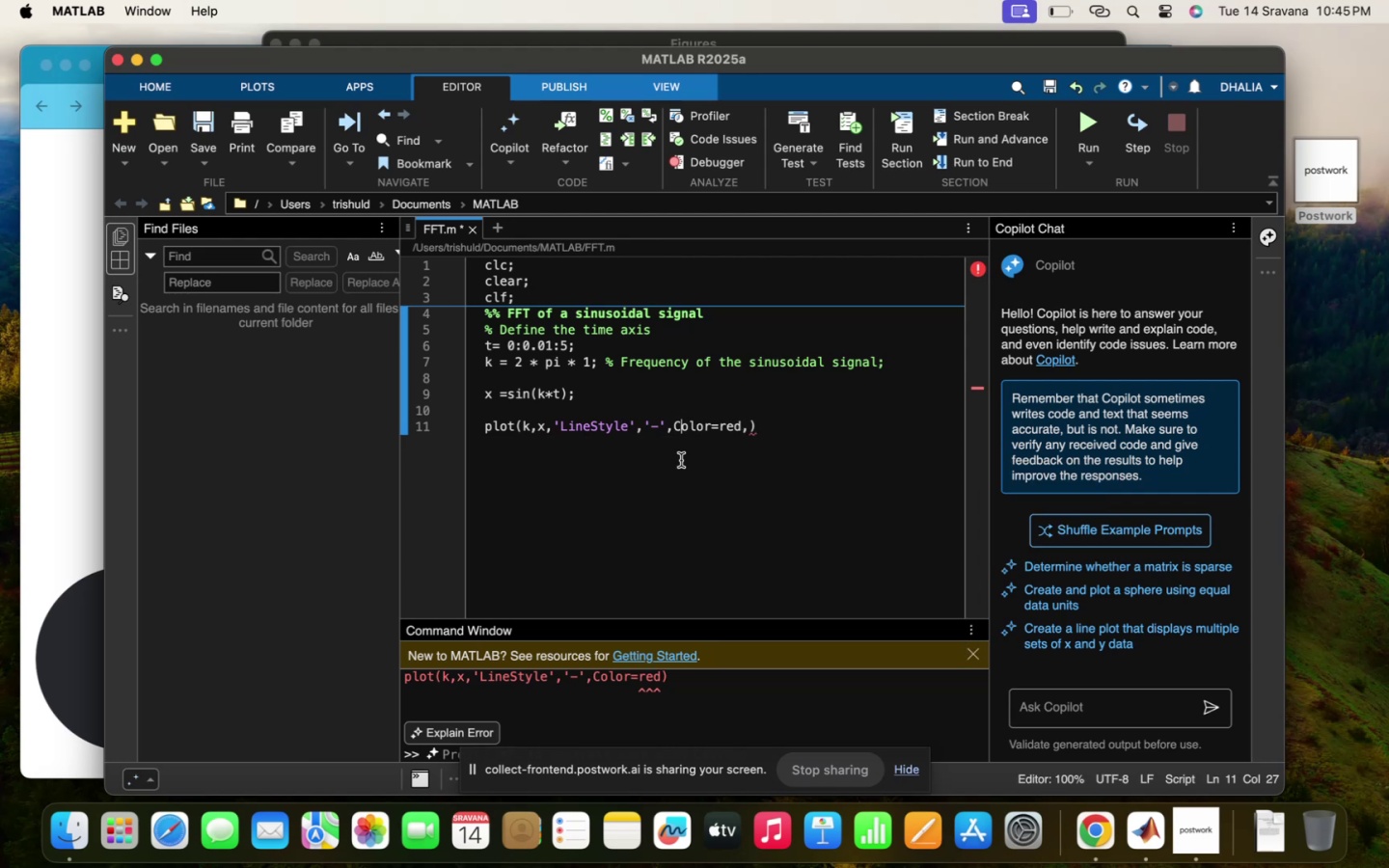 
key(Backspace)
 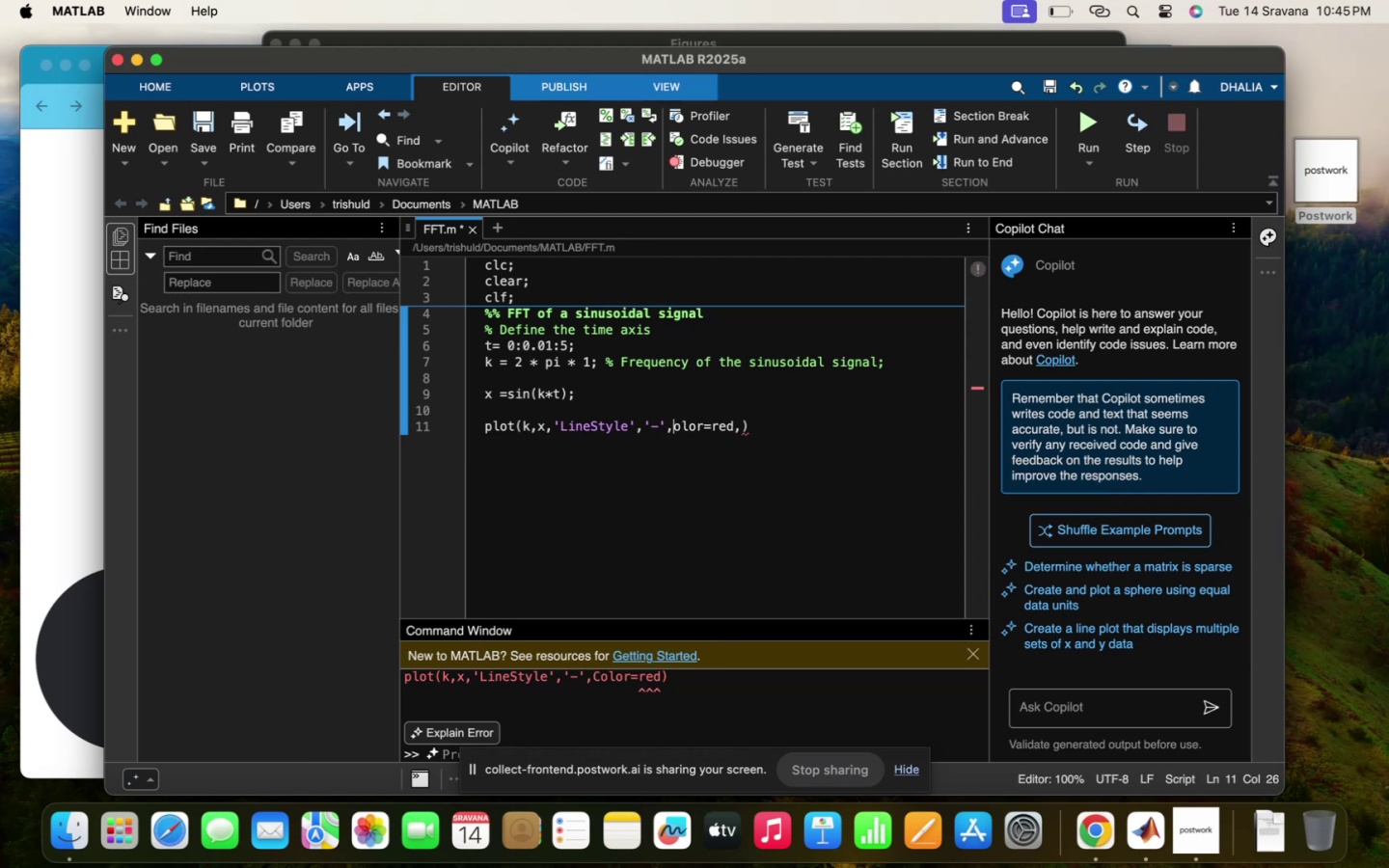 
key(C)
 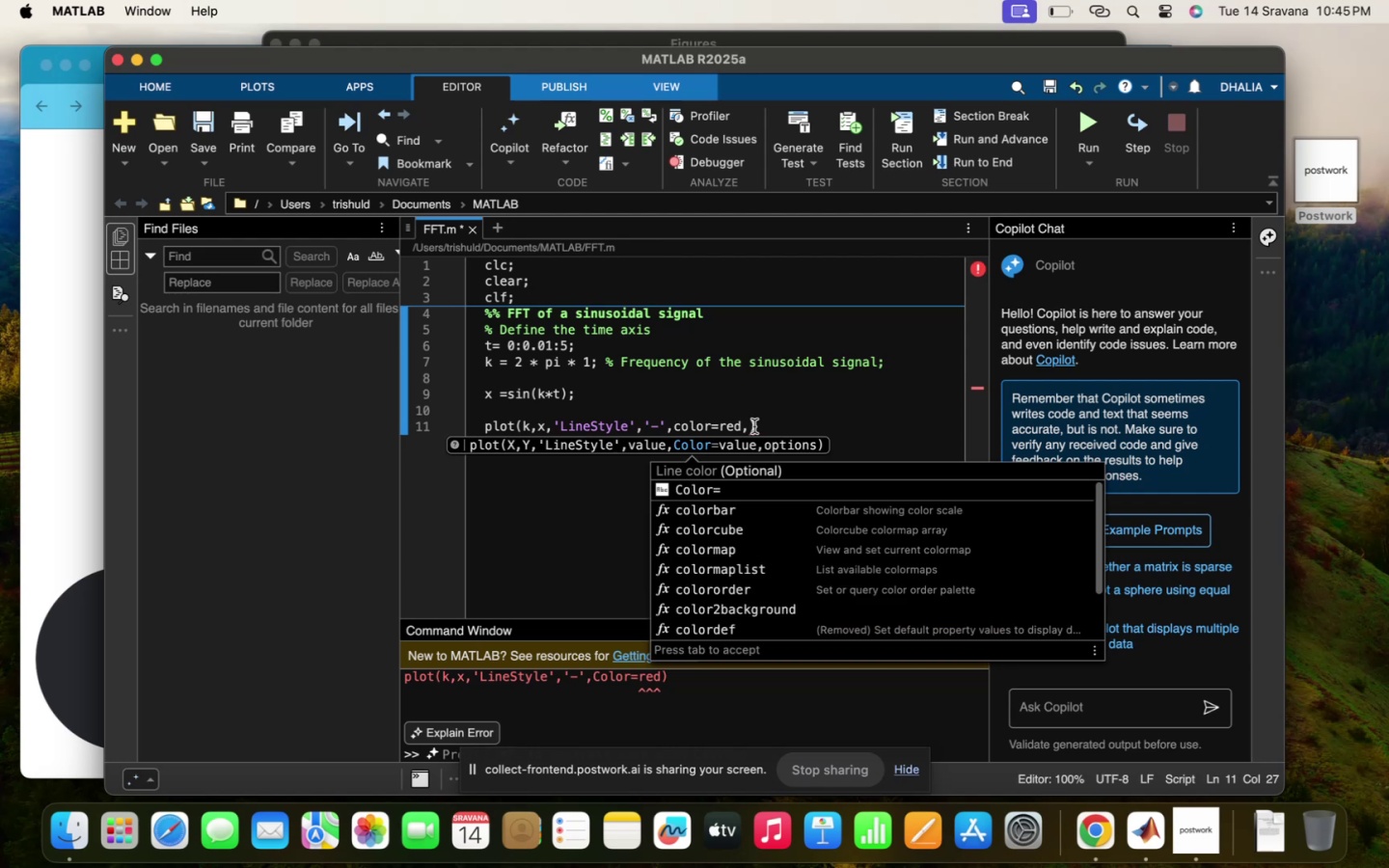 
left_click([751, 423])
 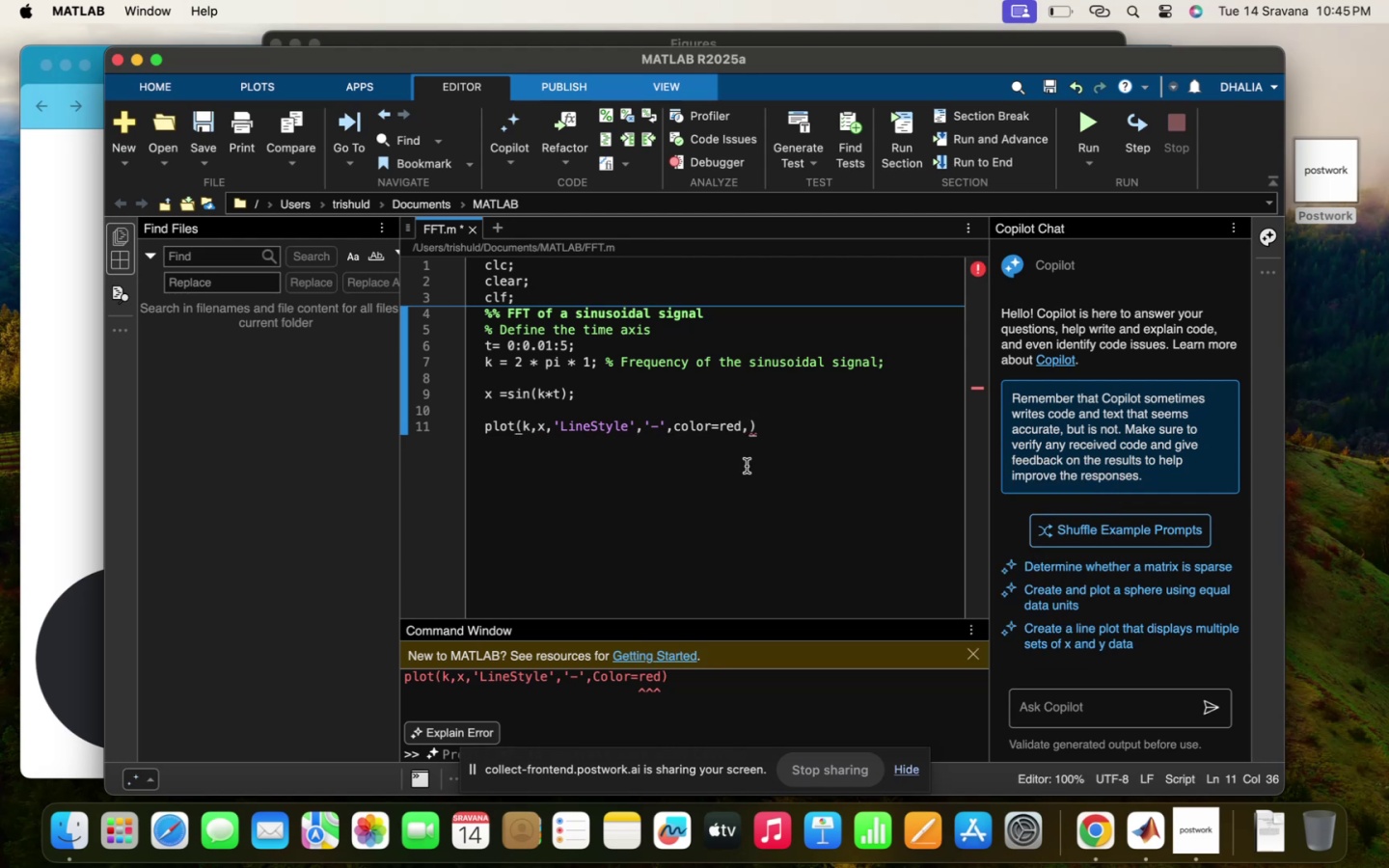 
key(CapsLock)
 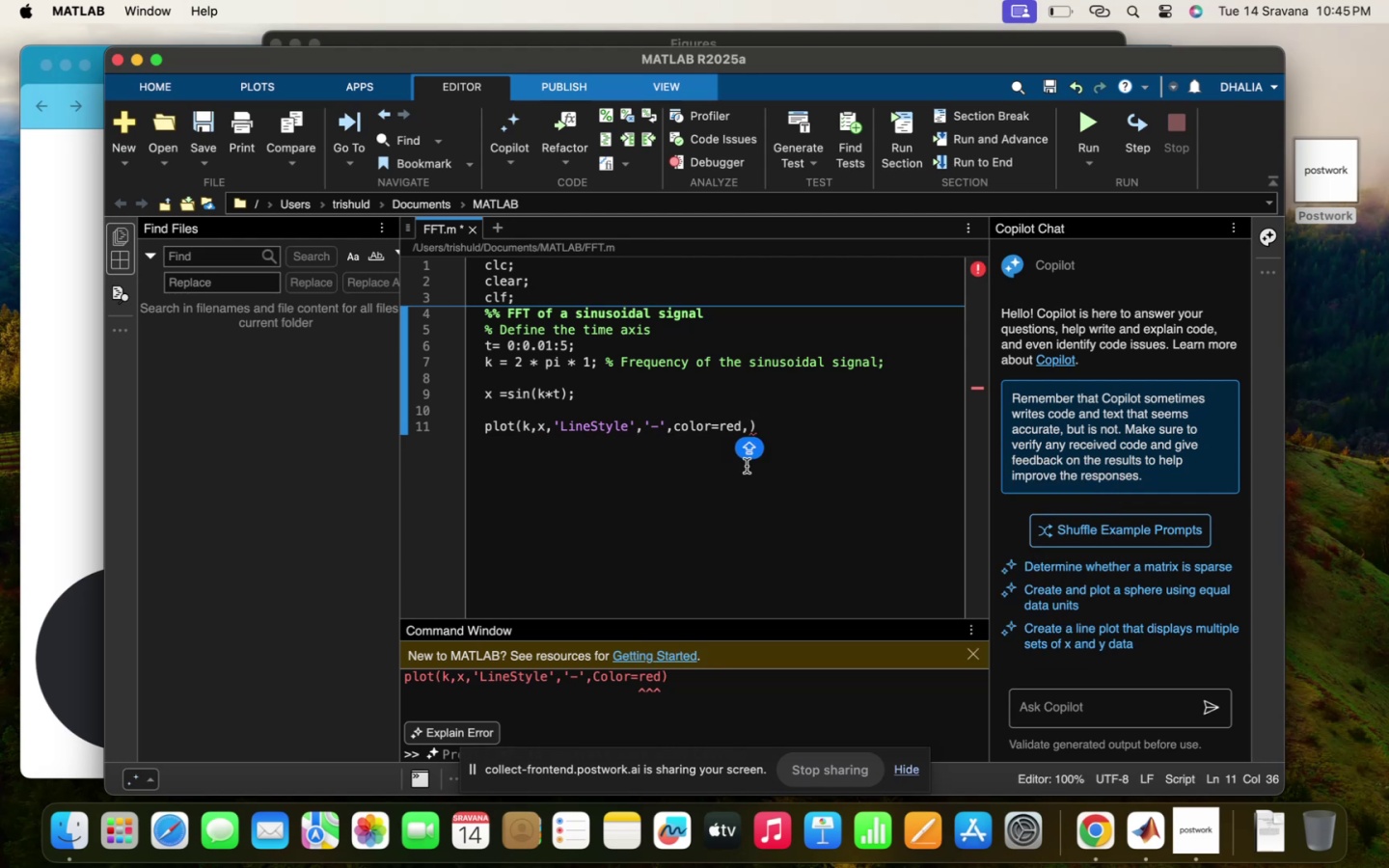 
key(L)
 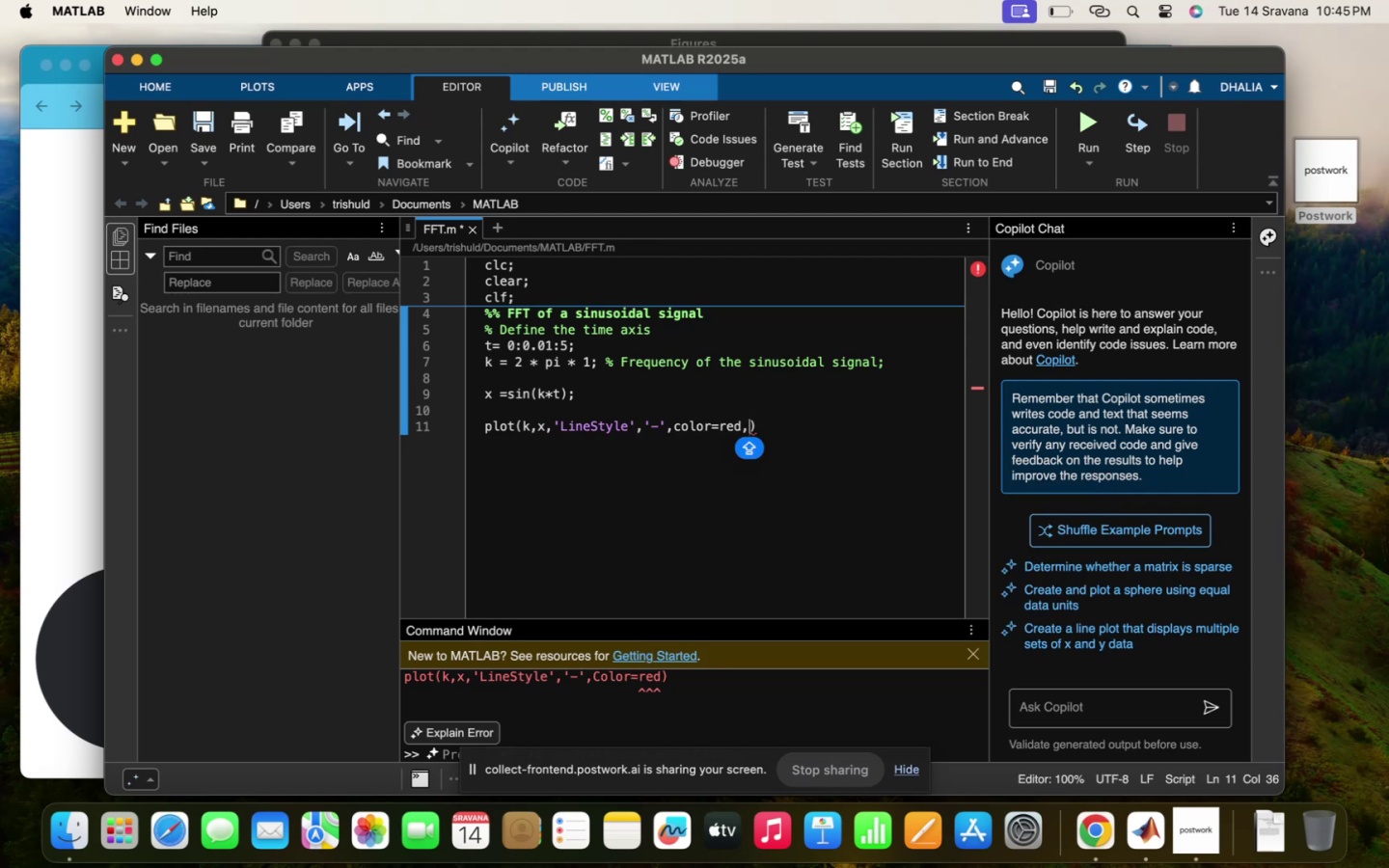 
key(CapsLock)
 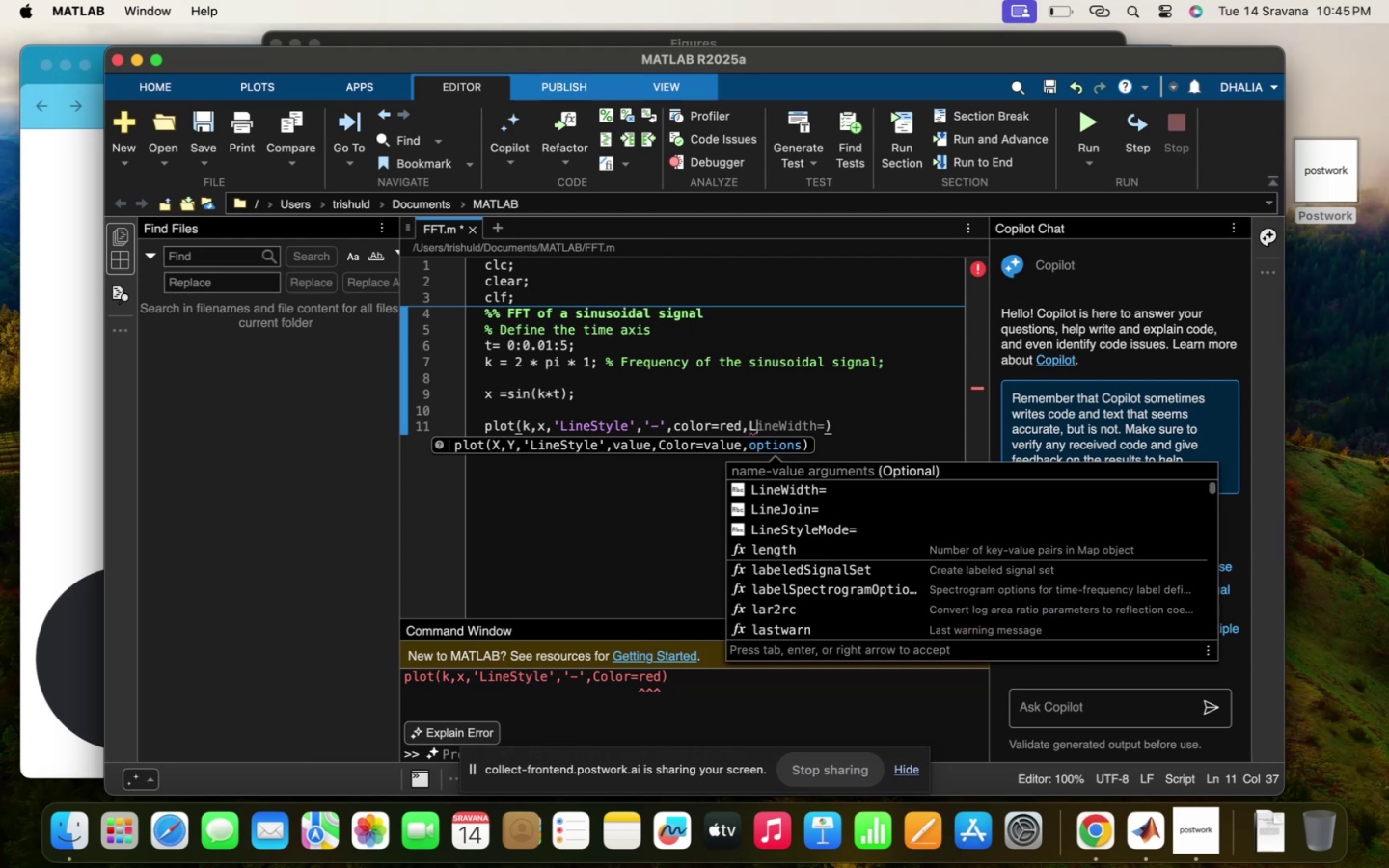 
key(Tab)
 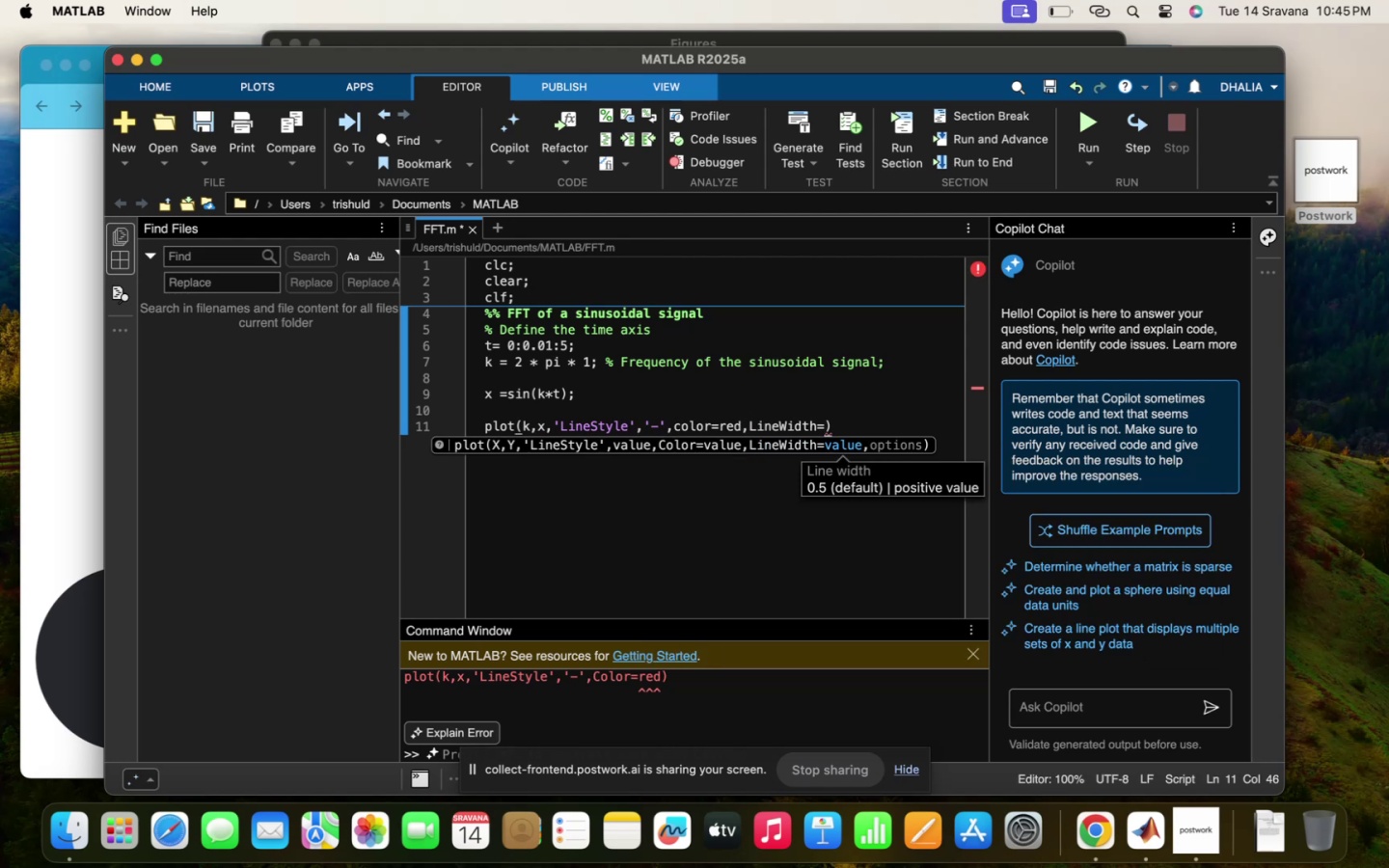 
key(2)
 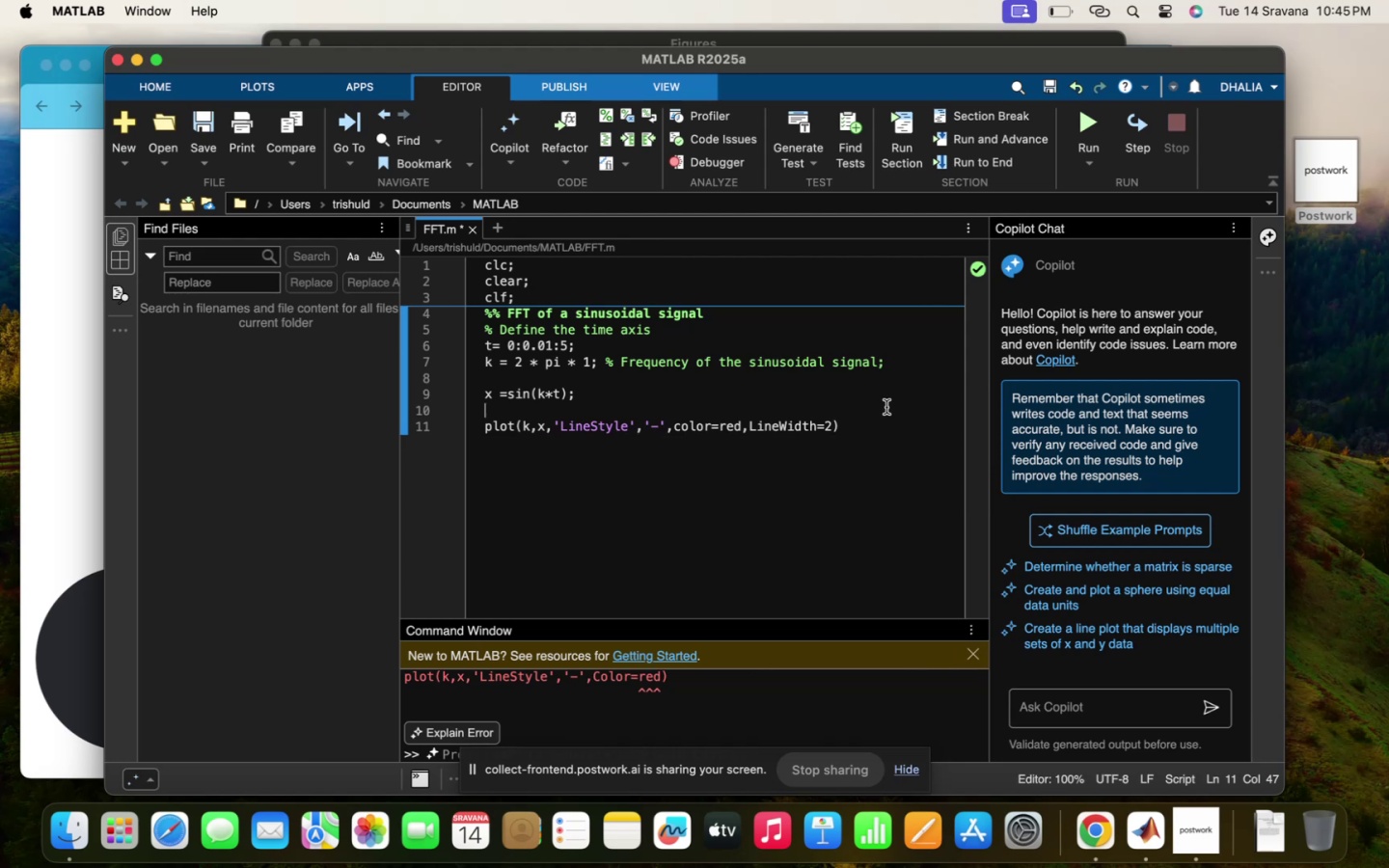 
mouse_move([1066, 142])
 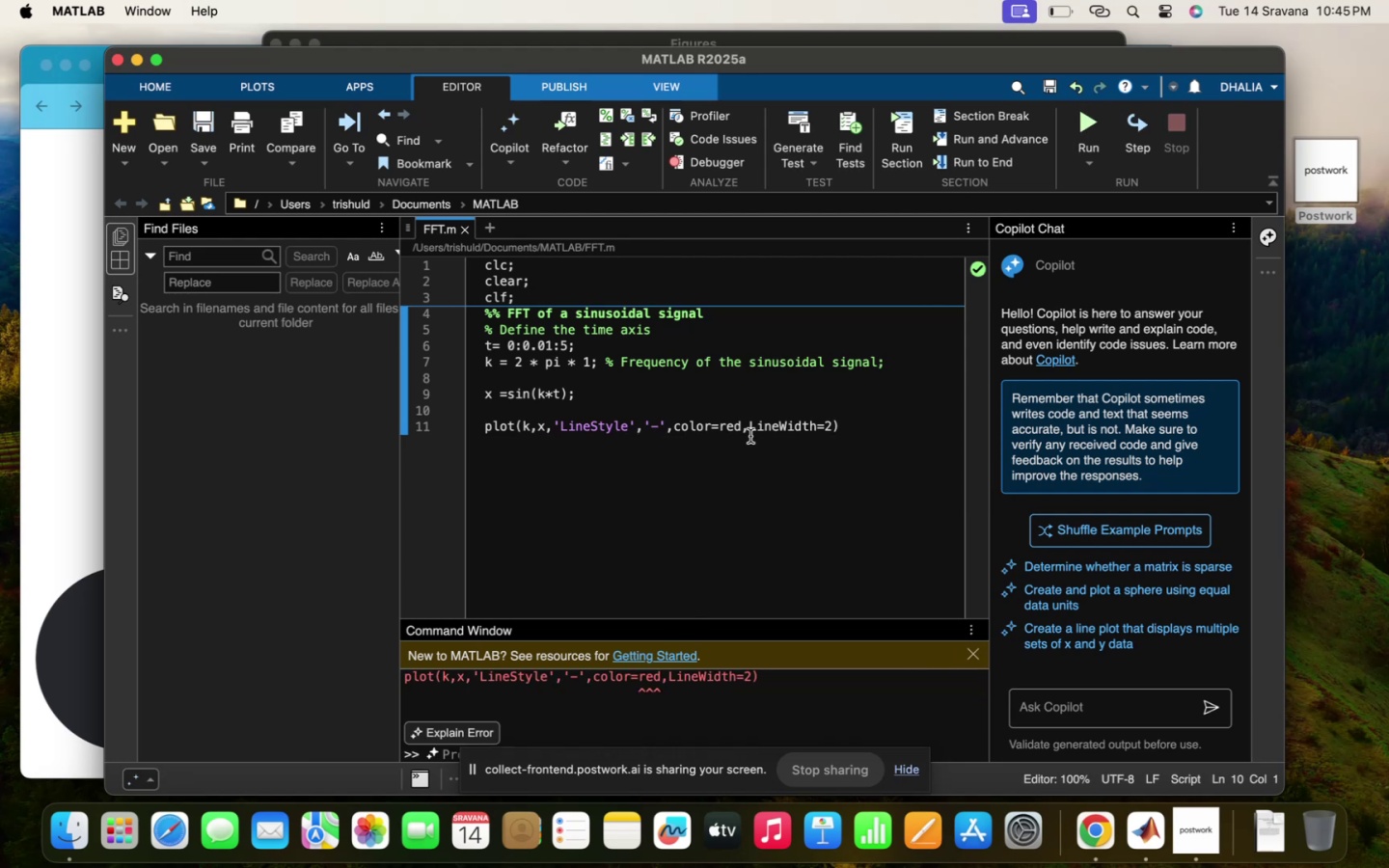 
left_click([740, 421])
 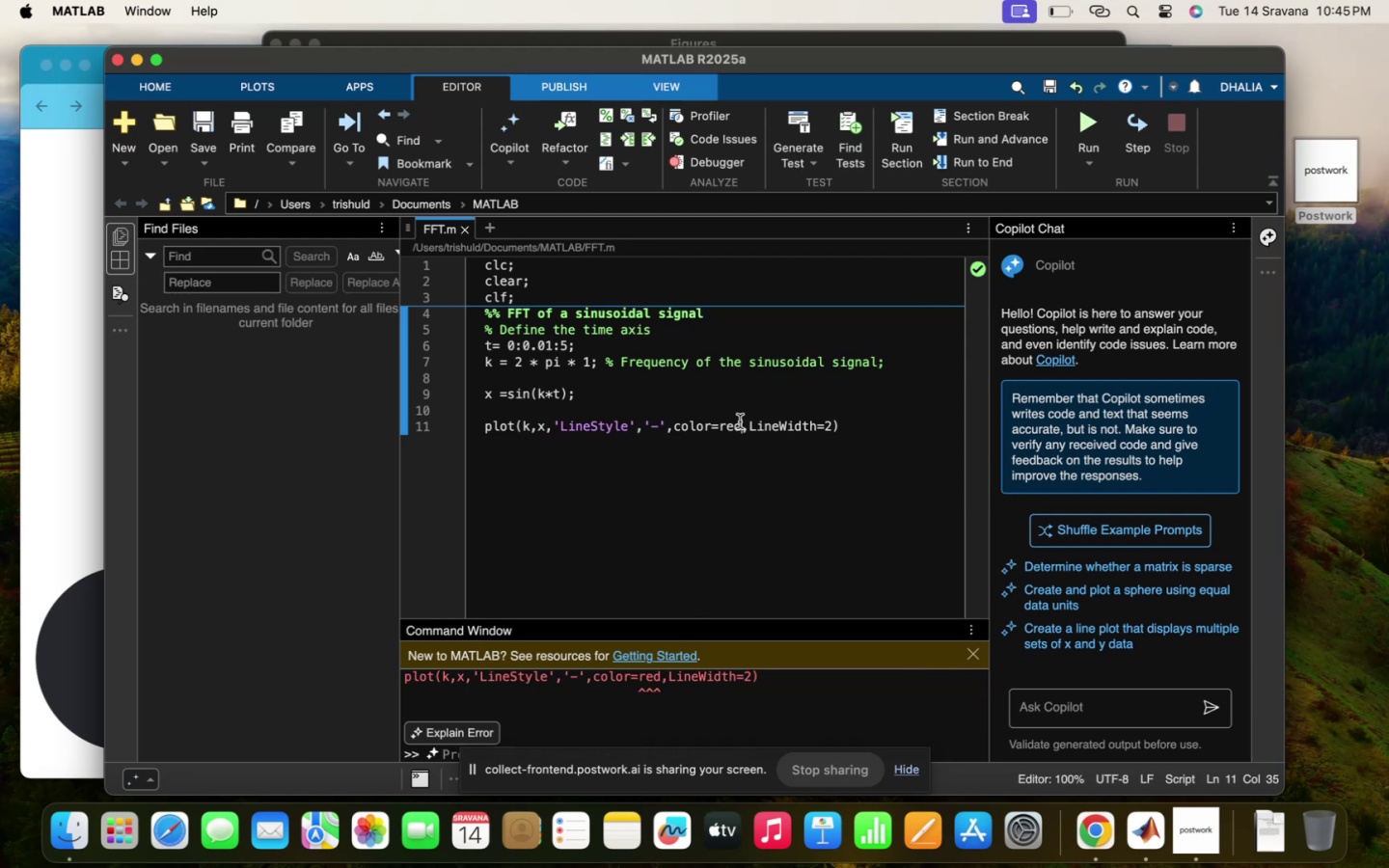 
key(Quote)
 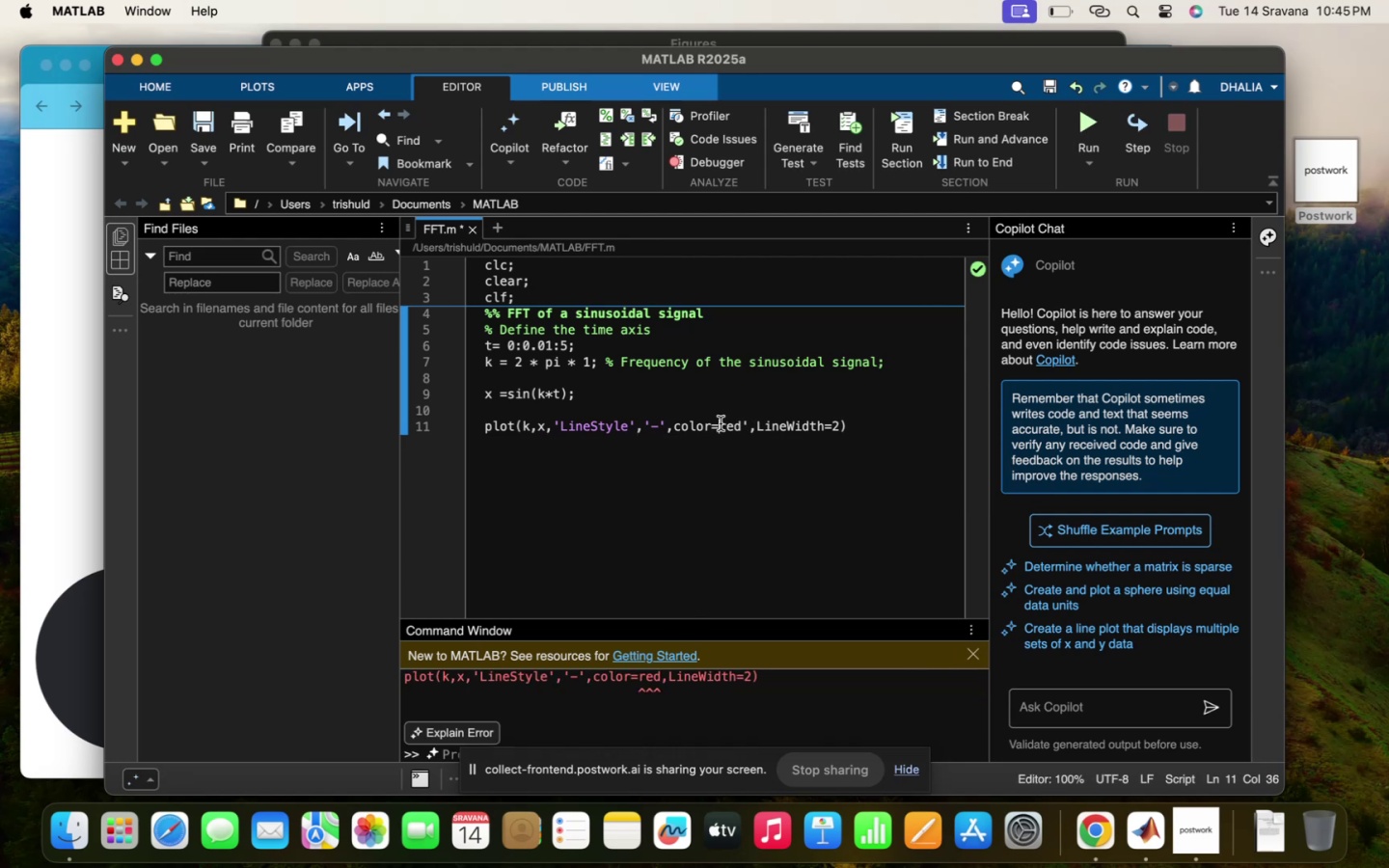 
key(Quote)
 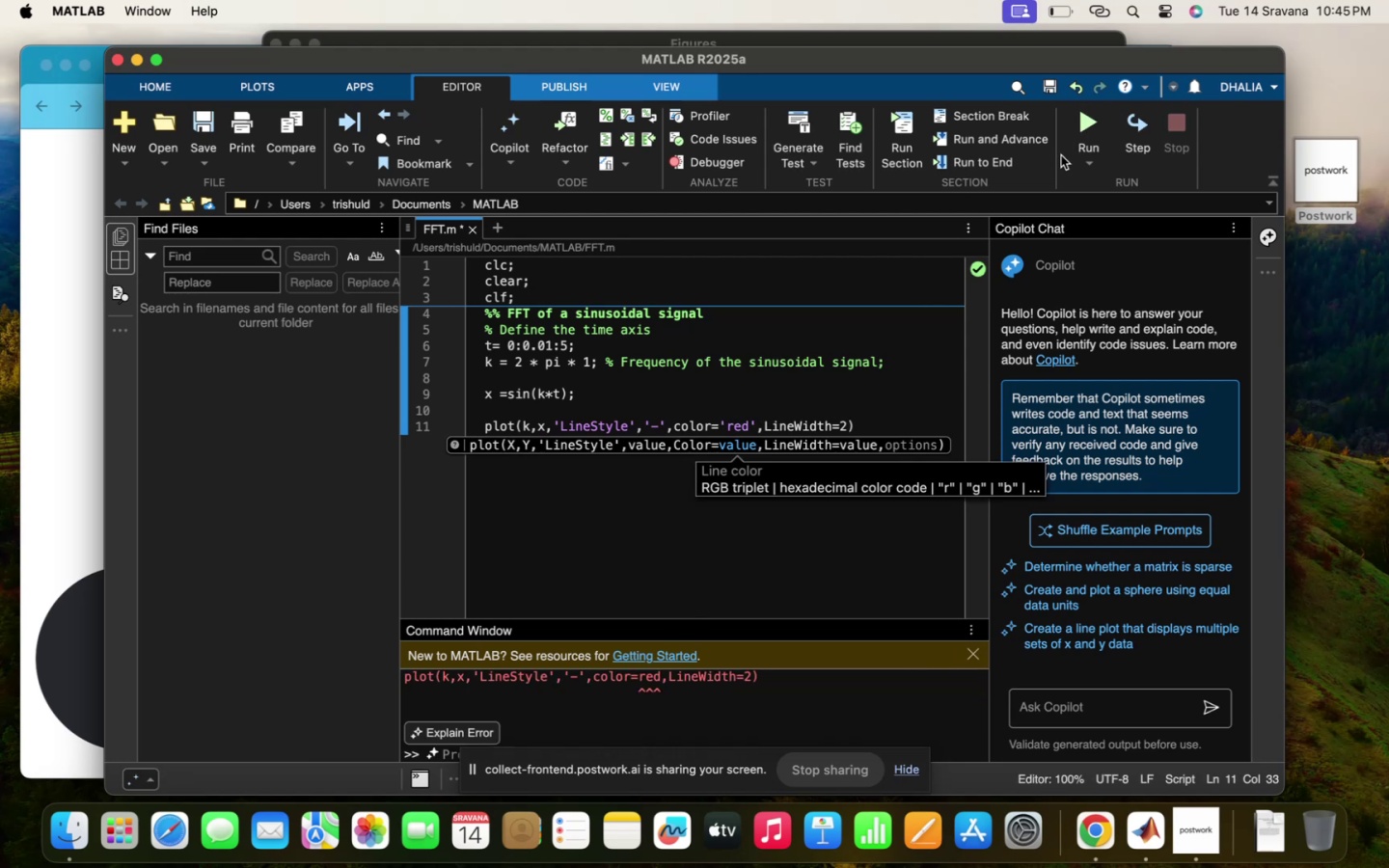 
left_click([1099, 124])
 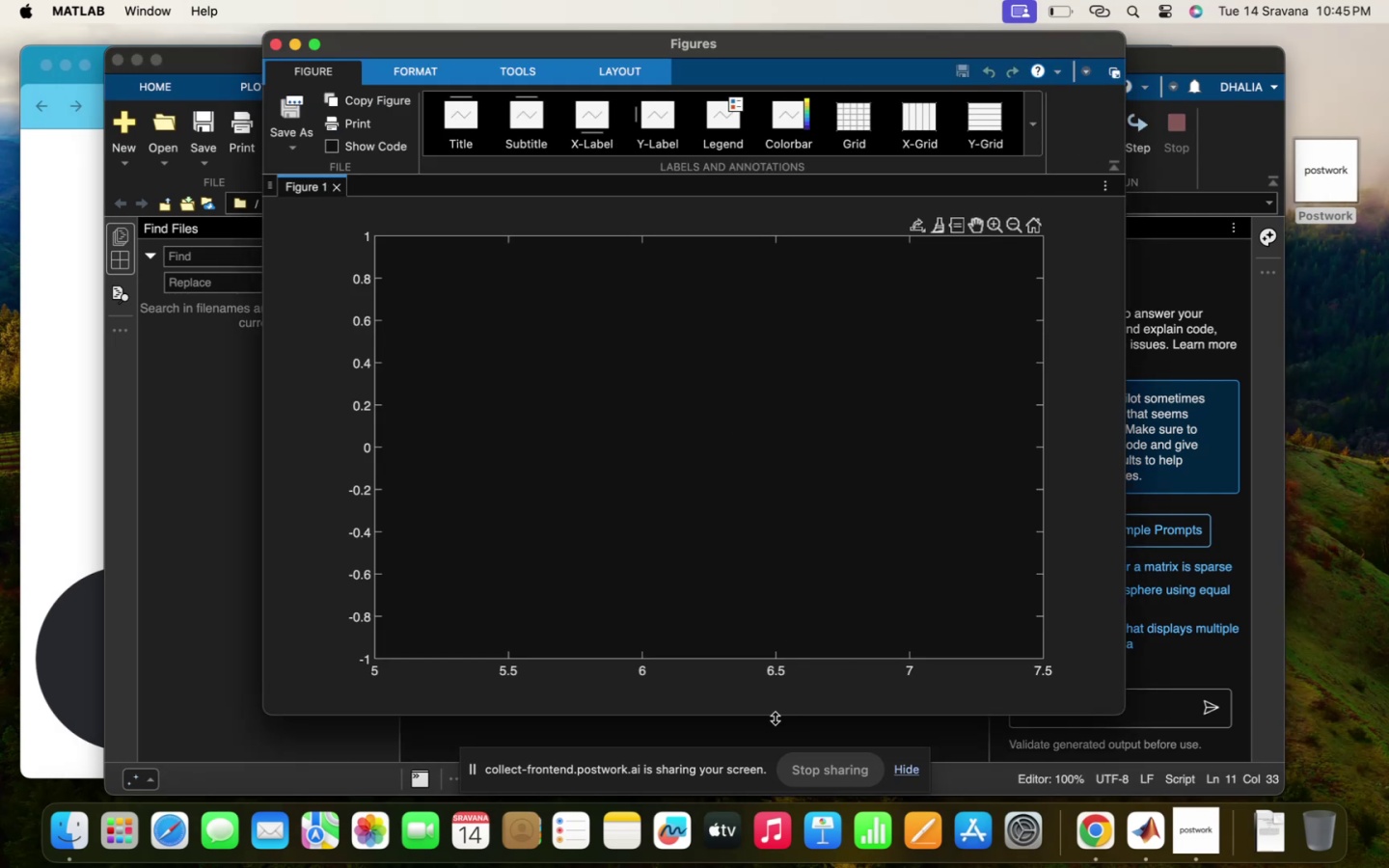 
wait(6.58)
 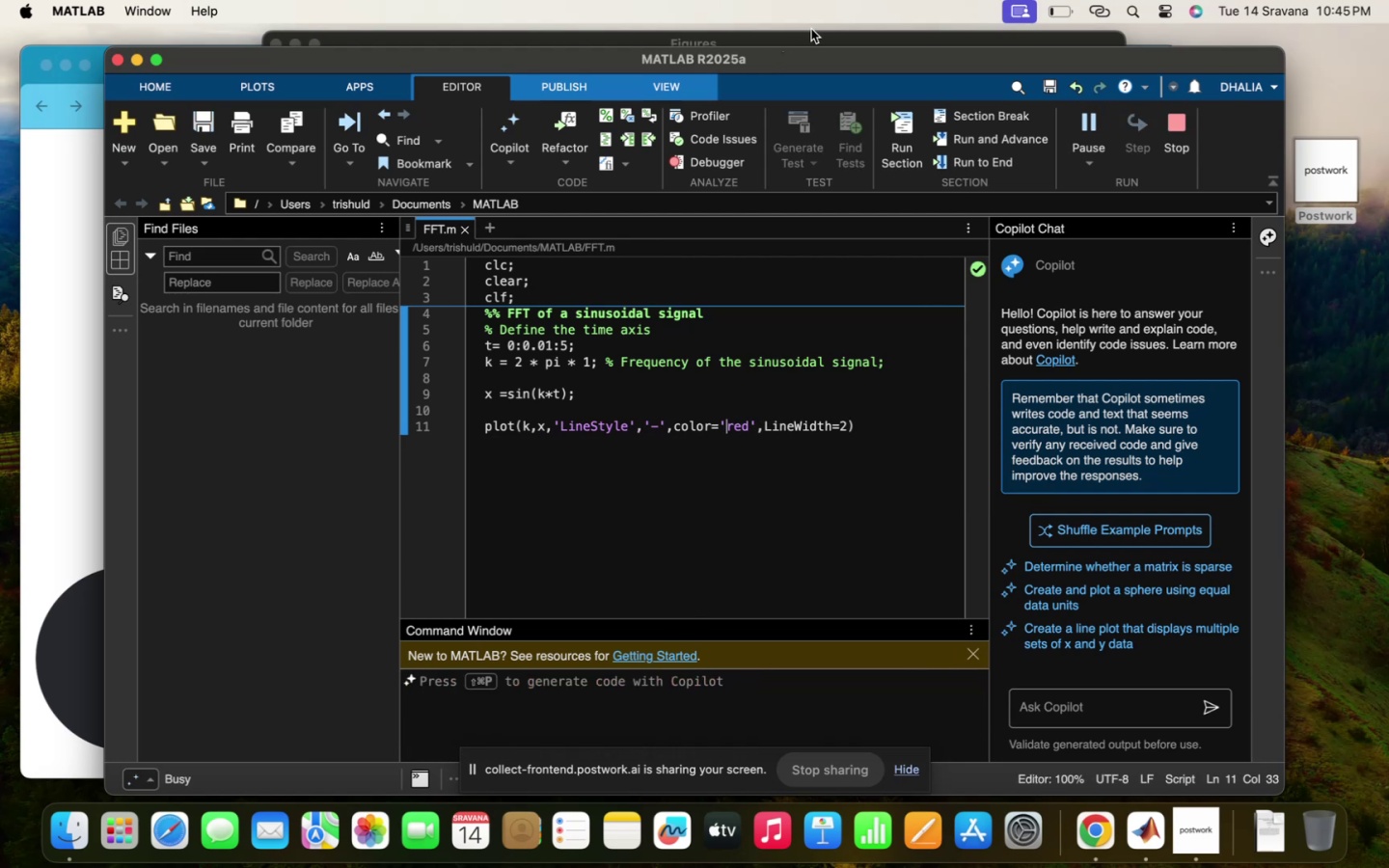 
left_click([919, 730])
 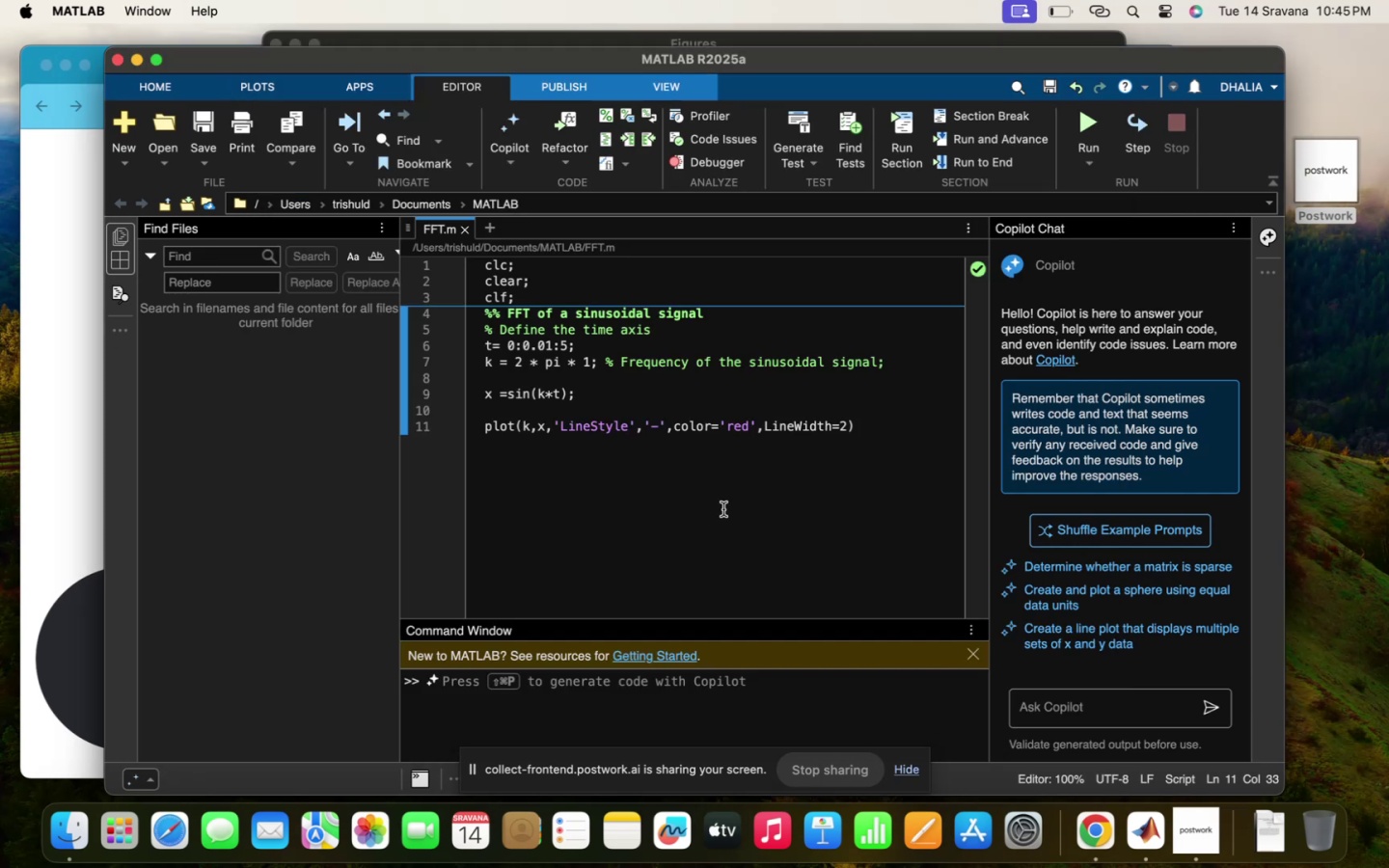 
left_click([747, 480])
 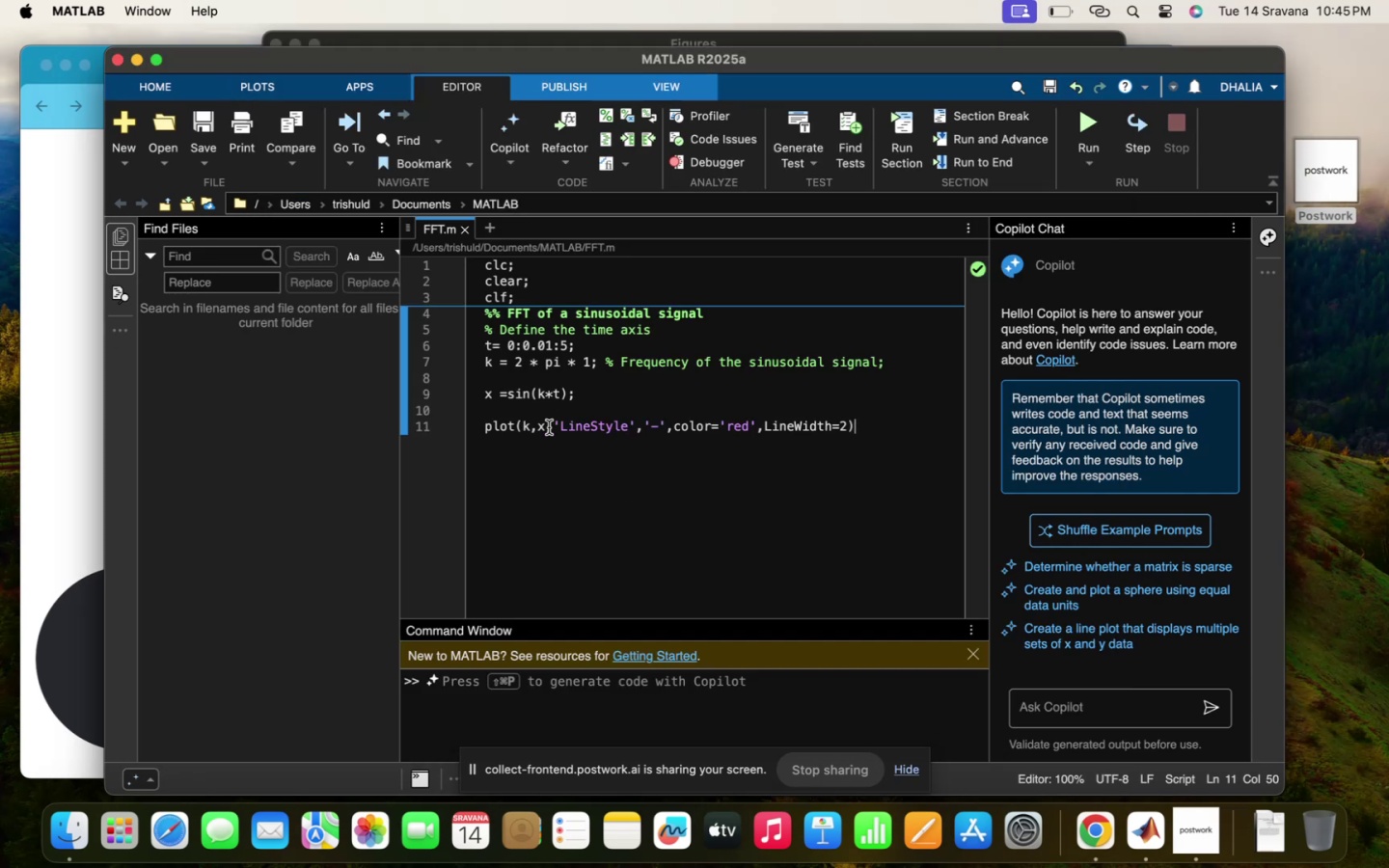 
left_click([562, 390])
 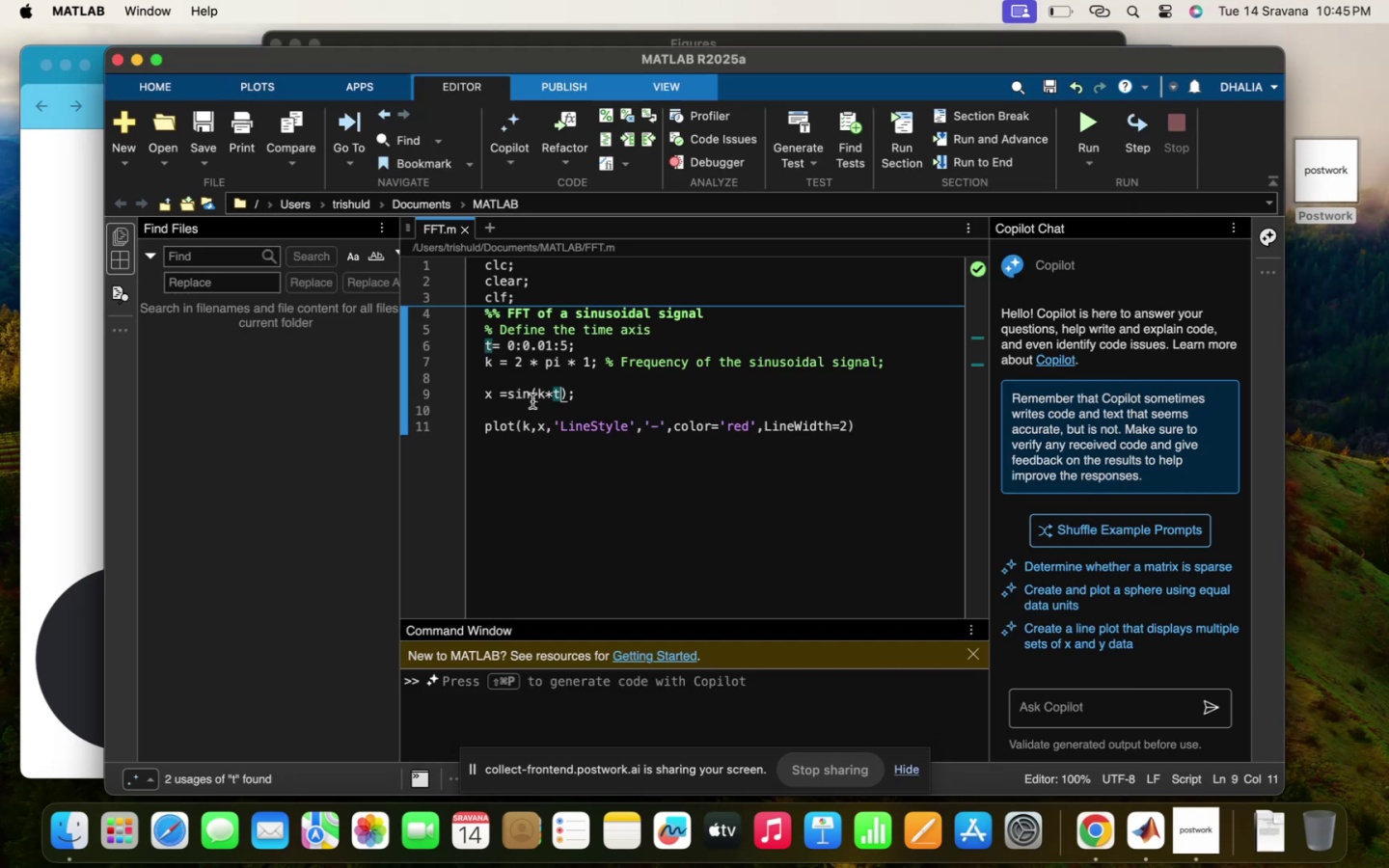 
left_click([536, 397])
 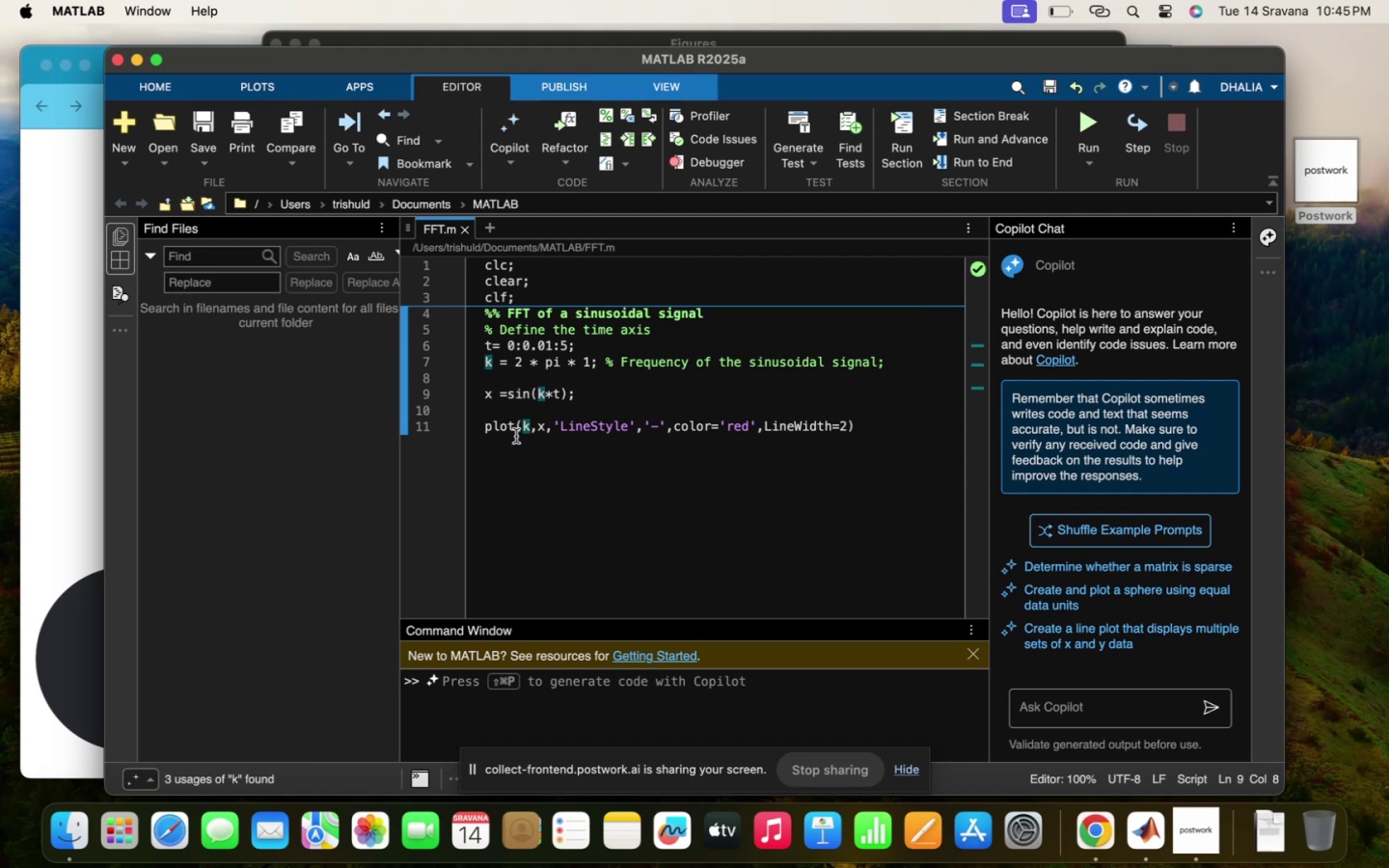 
left_click([527, 425])
 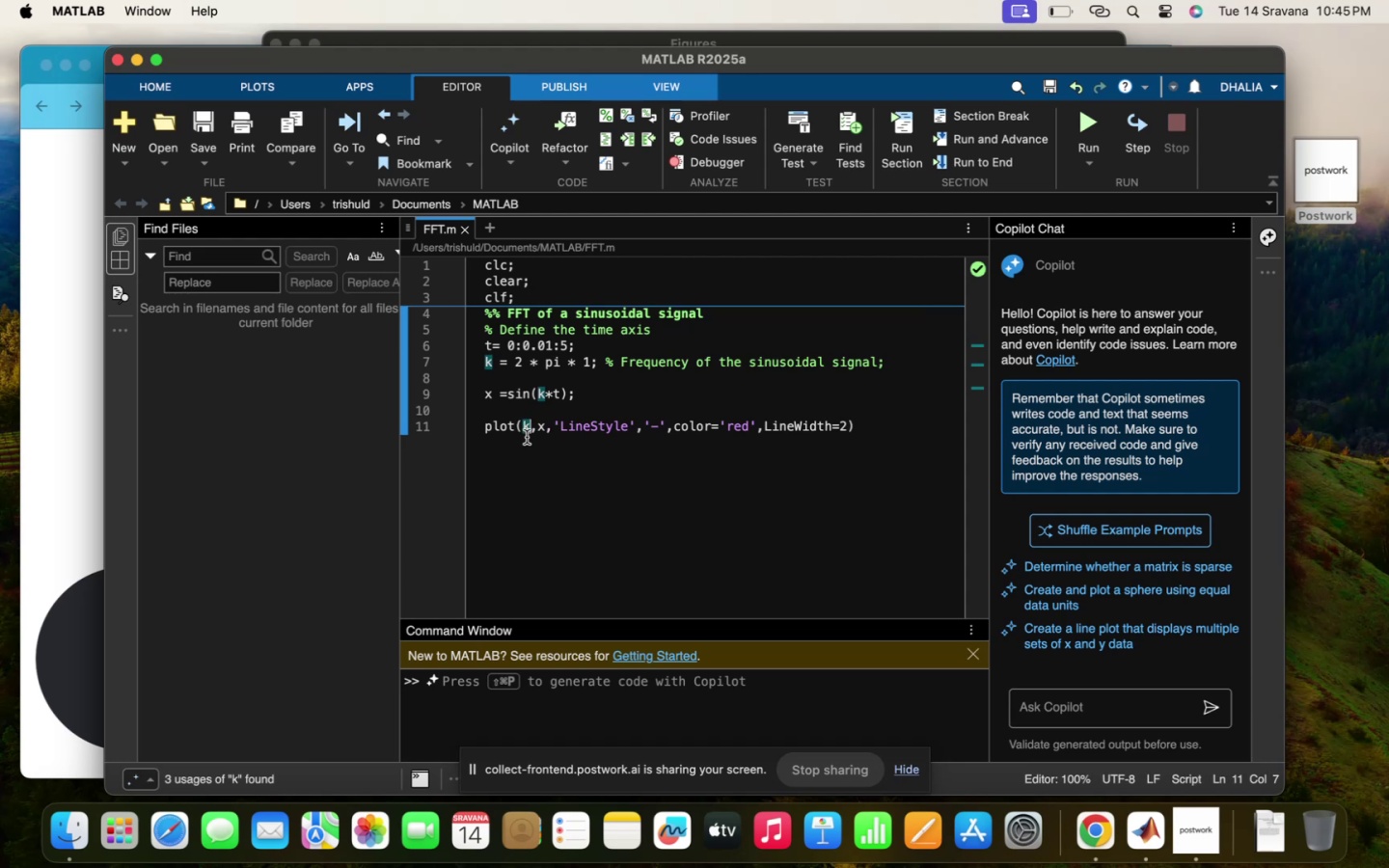 
key(Backspace)
 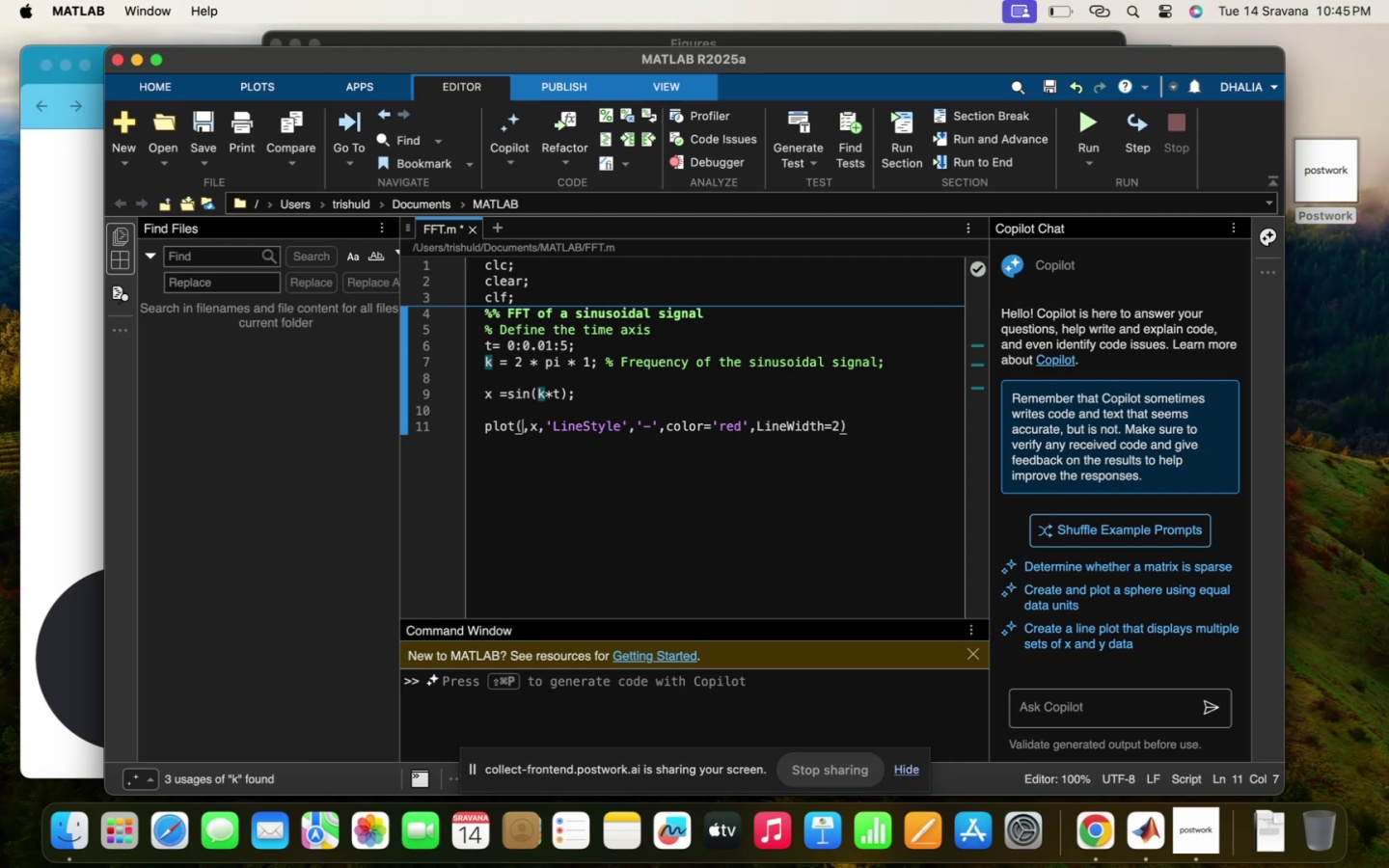 
key(T)
 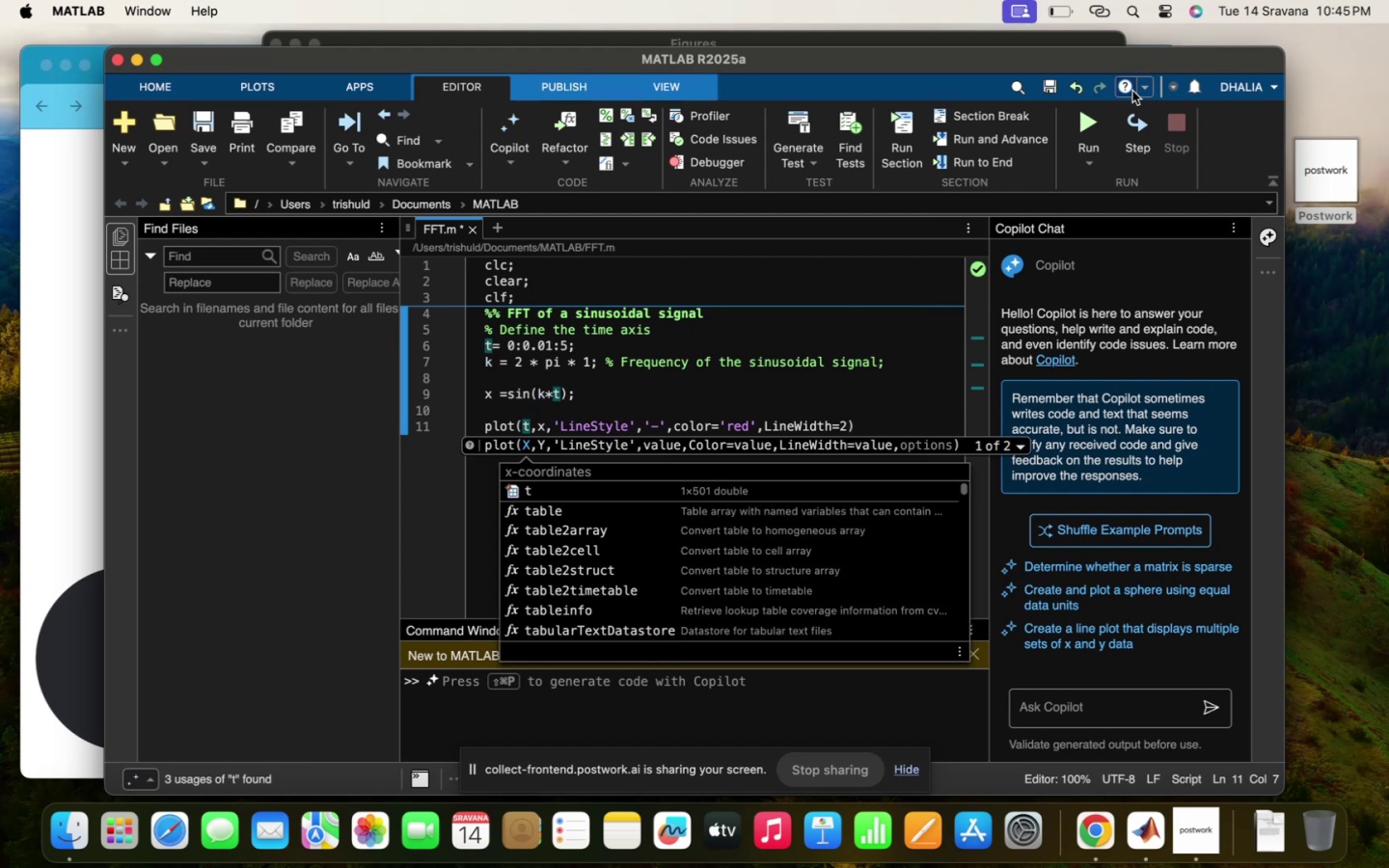 
left_click([1066, 122])
 